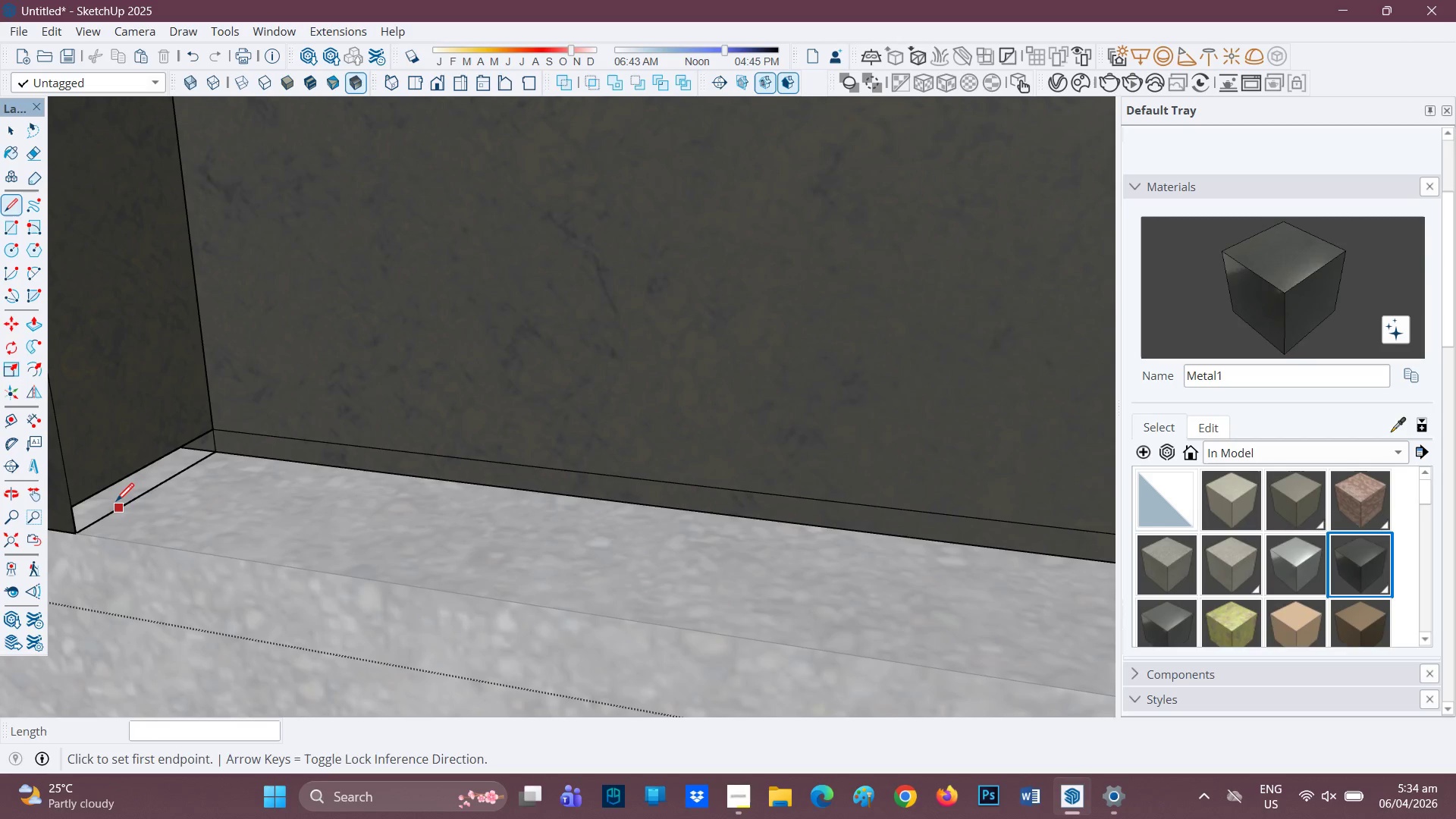 
key(Control+Z)
 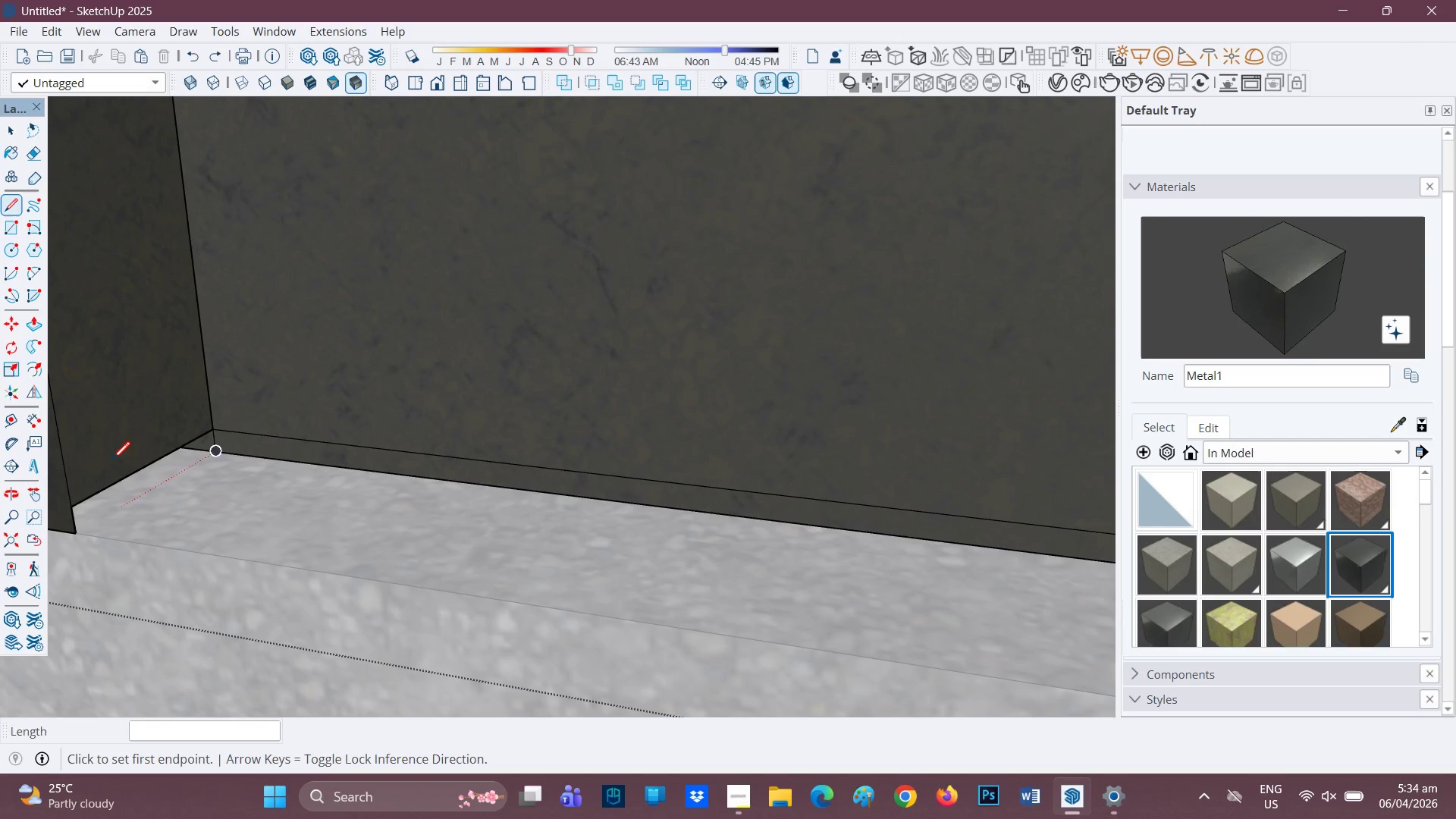 
key(Space)
 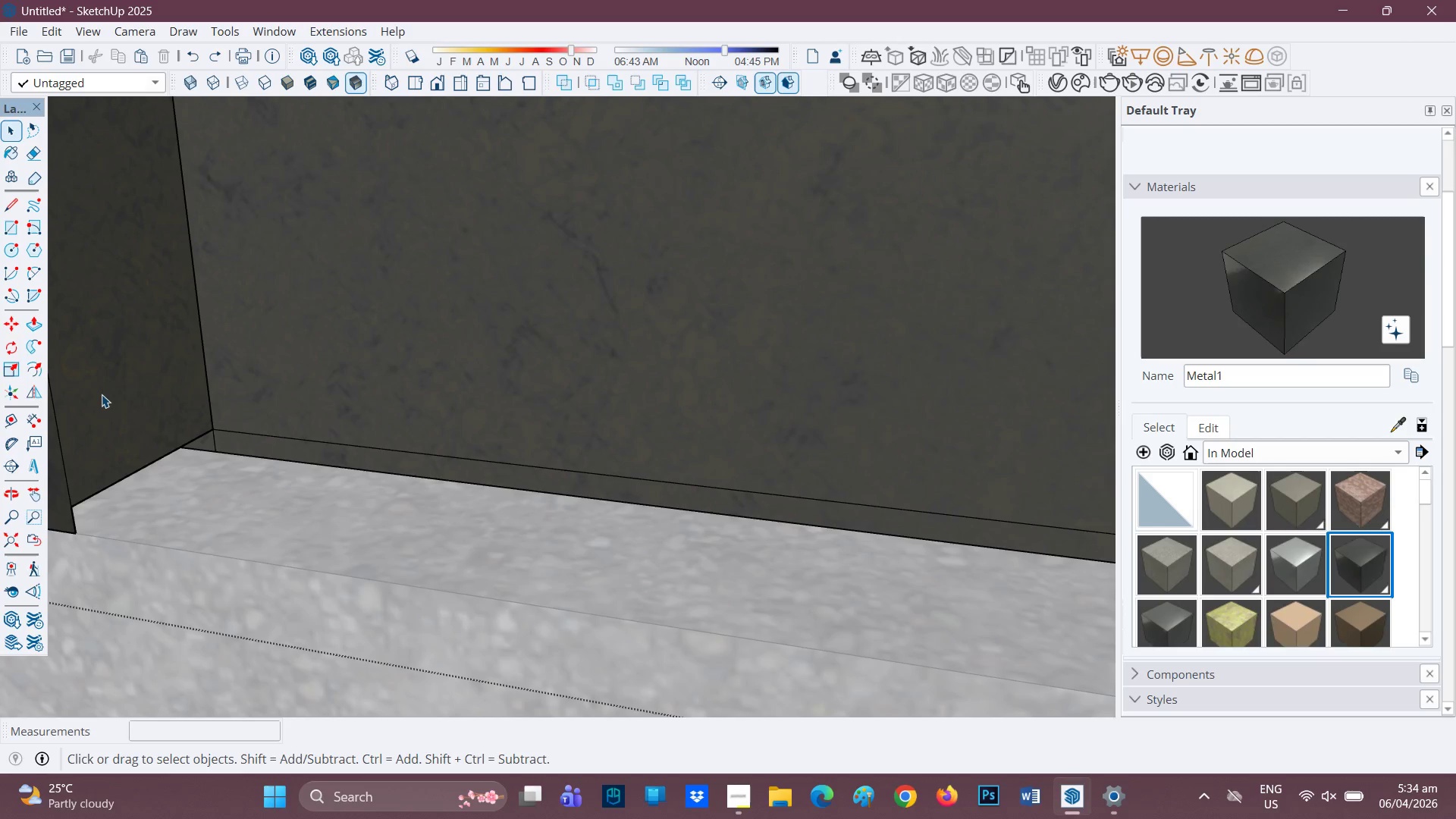 
double_click([102, 395])
 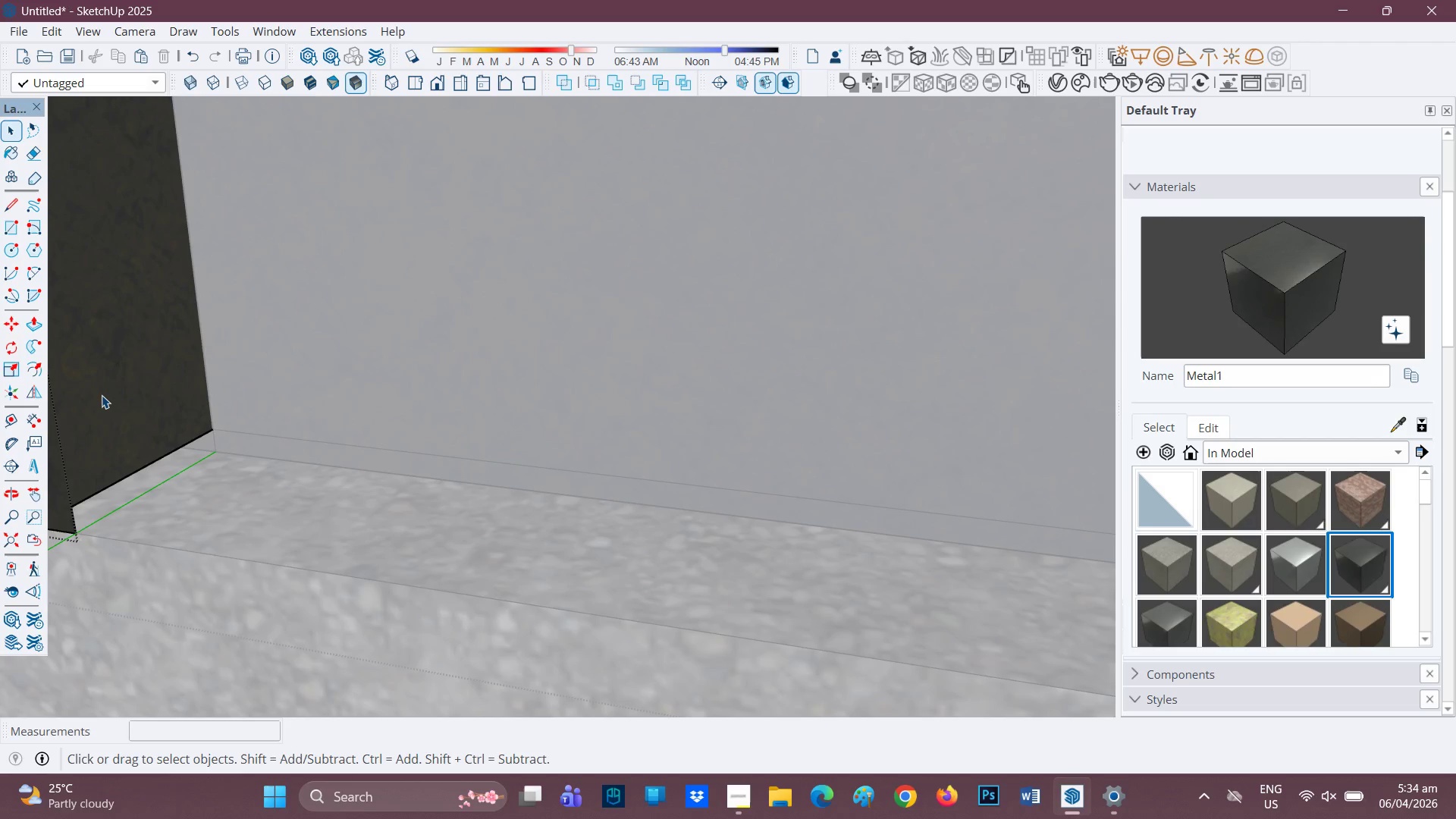 
wait(5.5)
 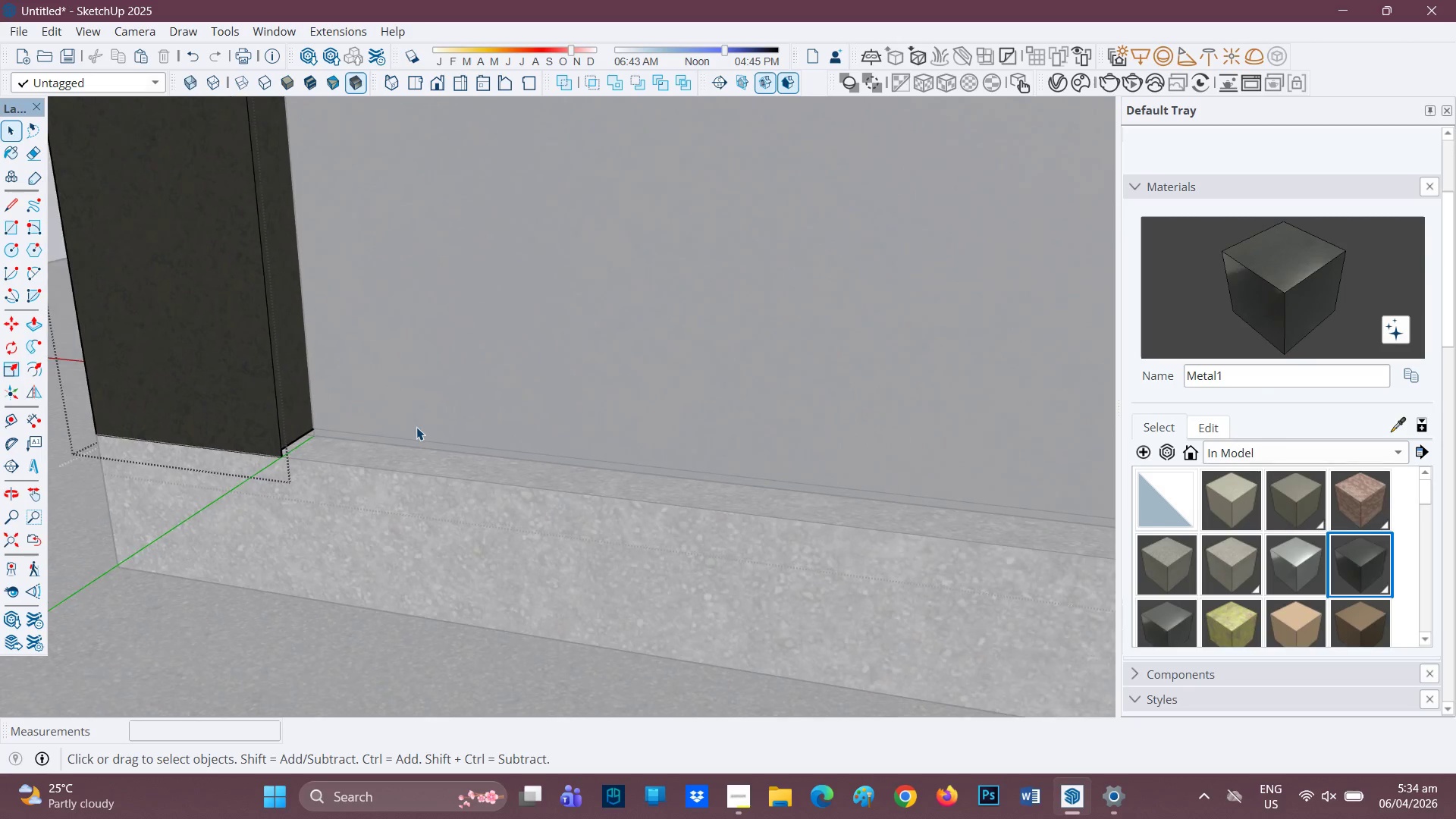 
hold_key(key=ControlLeft, duration=0.36)
 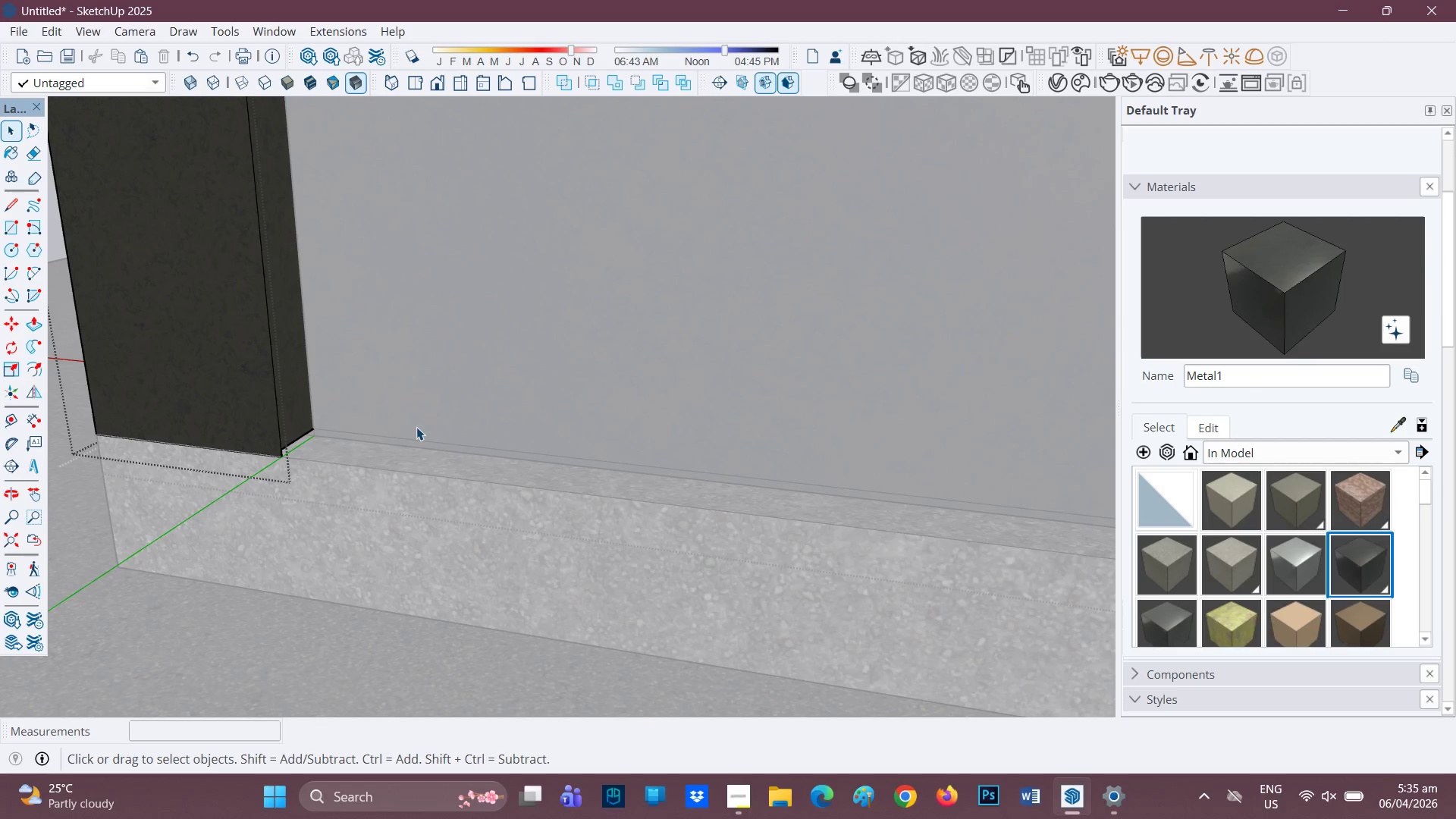 
scroll: coordinate [418, 428], scroll_direction: down, amount: 13.0
 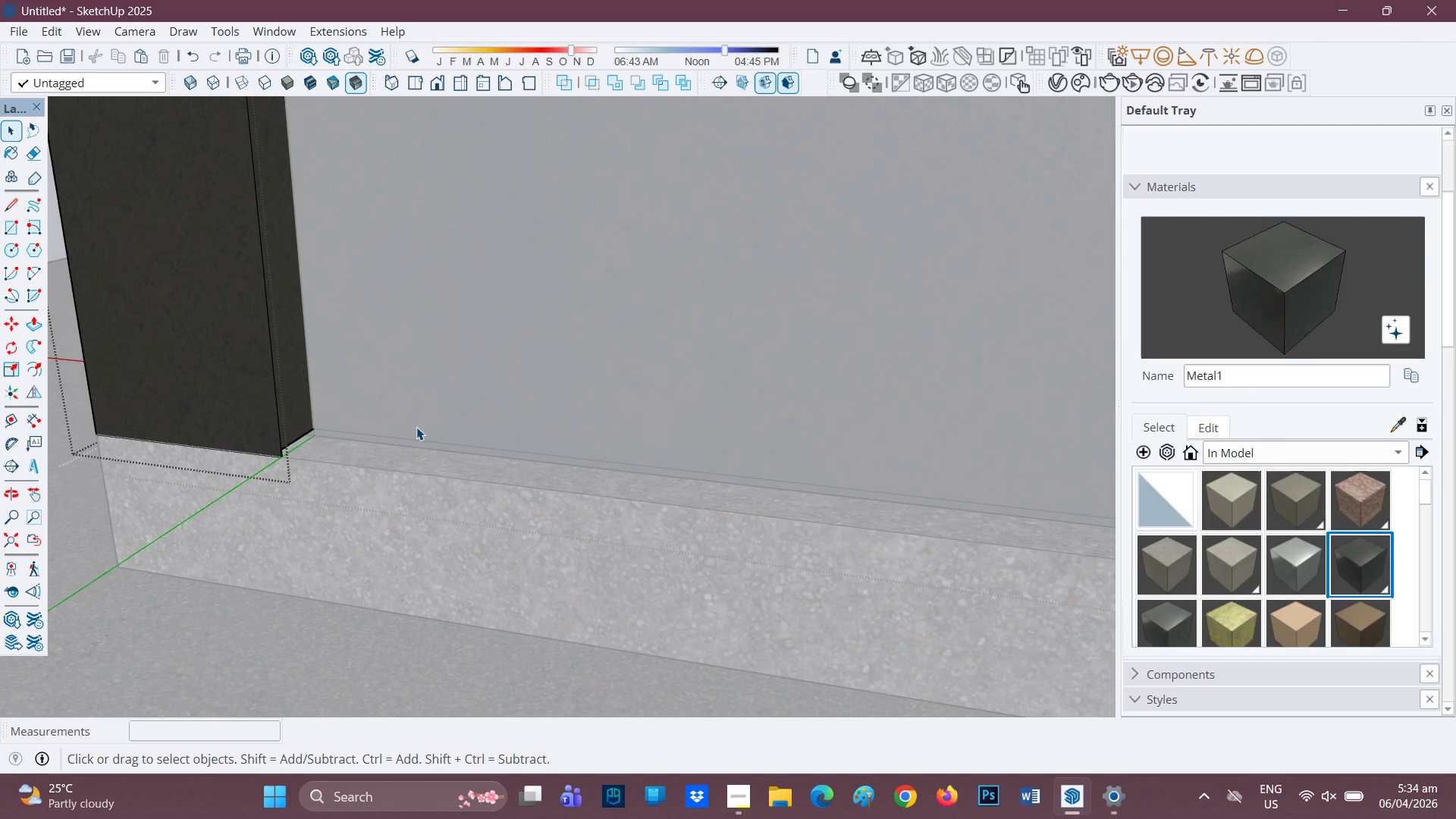 
key(Control+ControlLeft)
 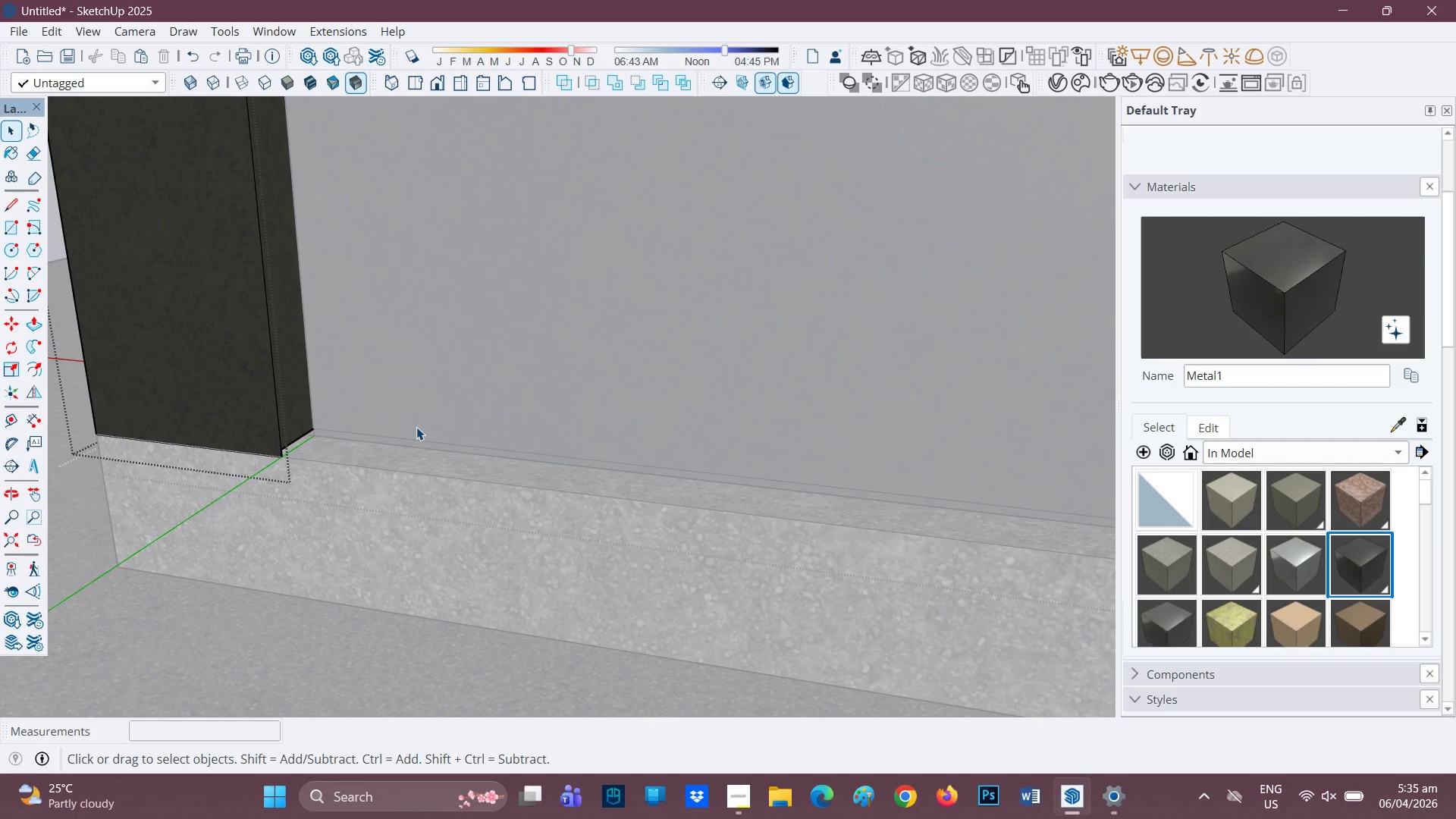 
key(Control+Z)
 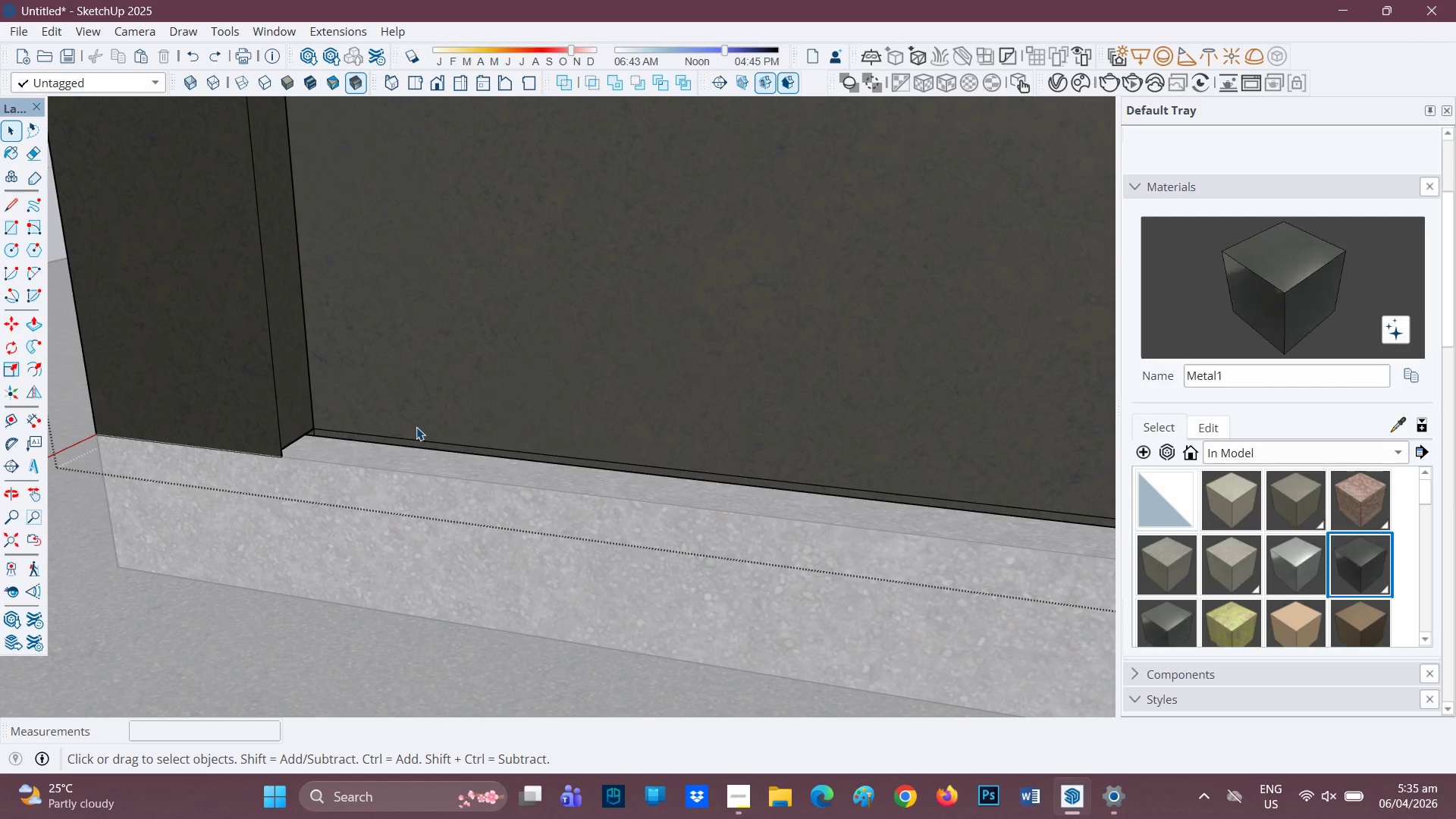 
key(Control+Z)
 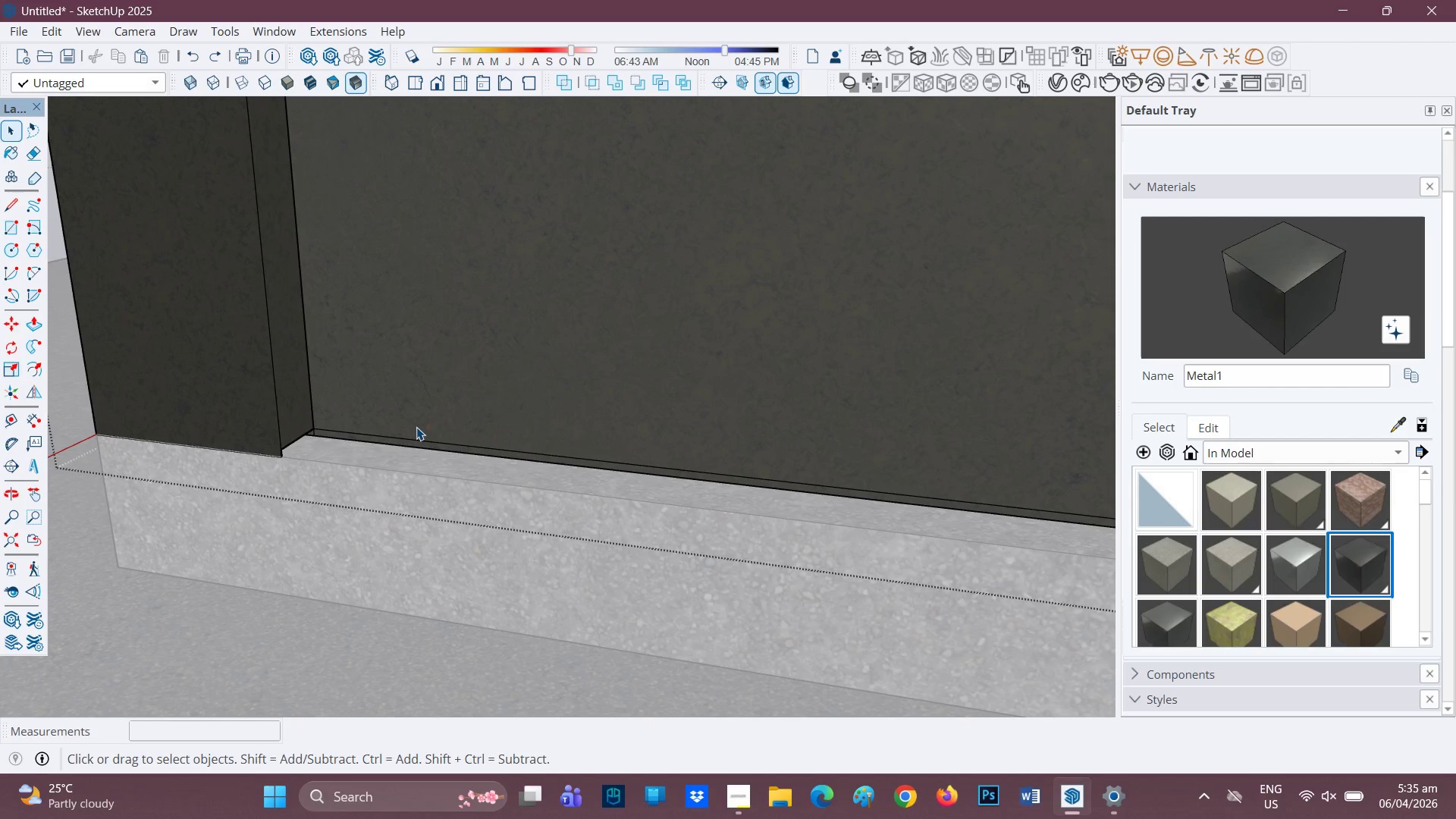 
key(Control+Z)
 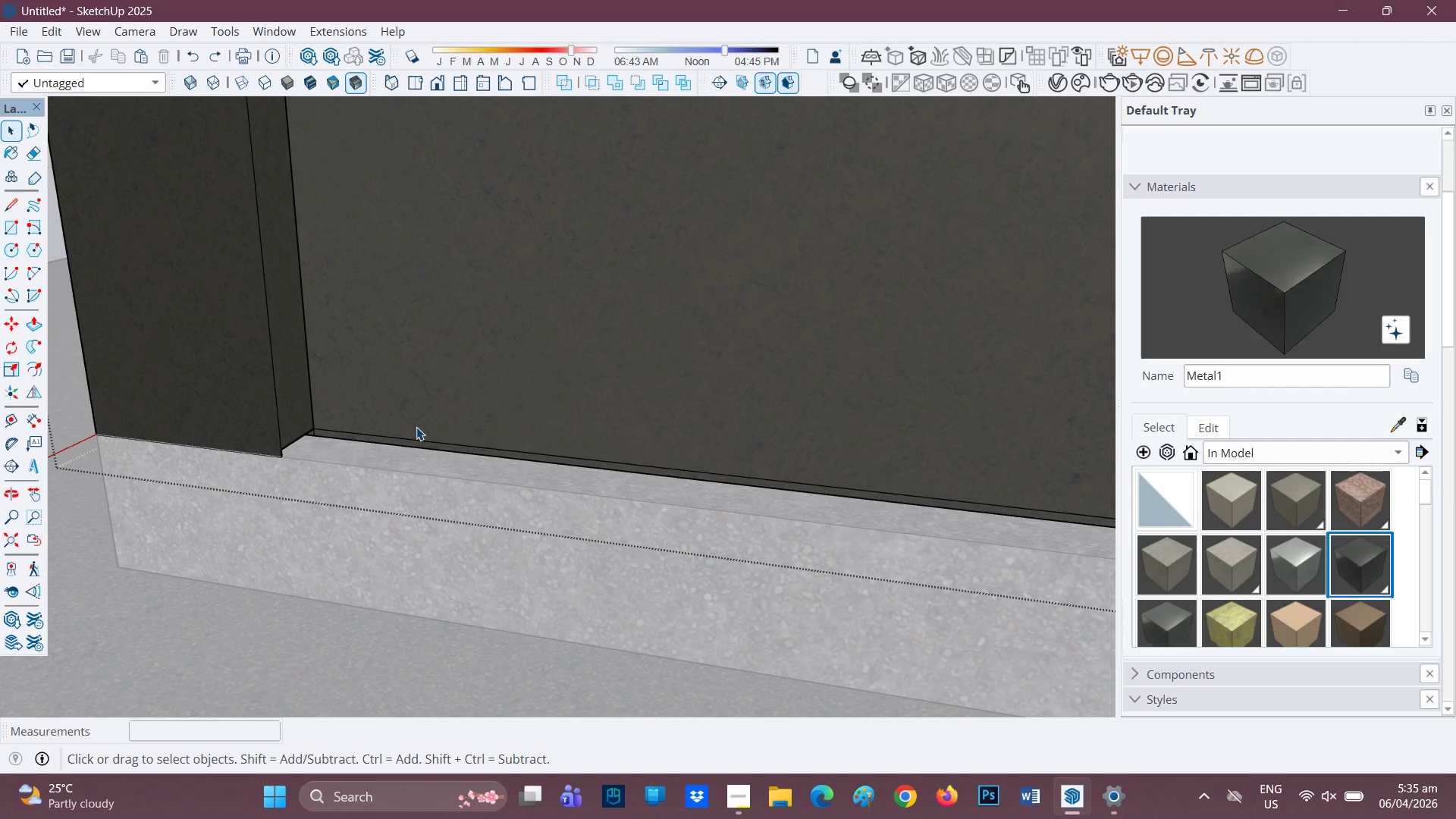 
key(Control+Z)
 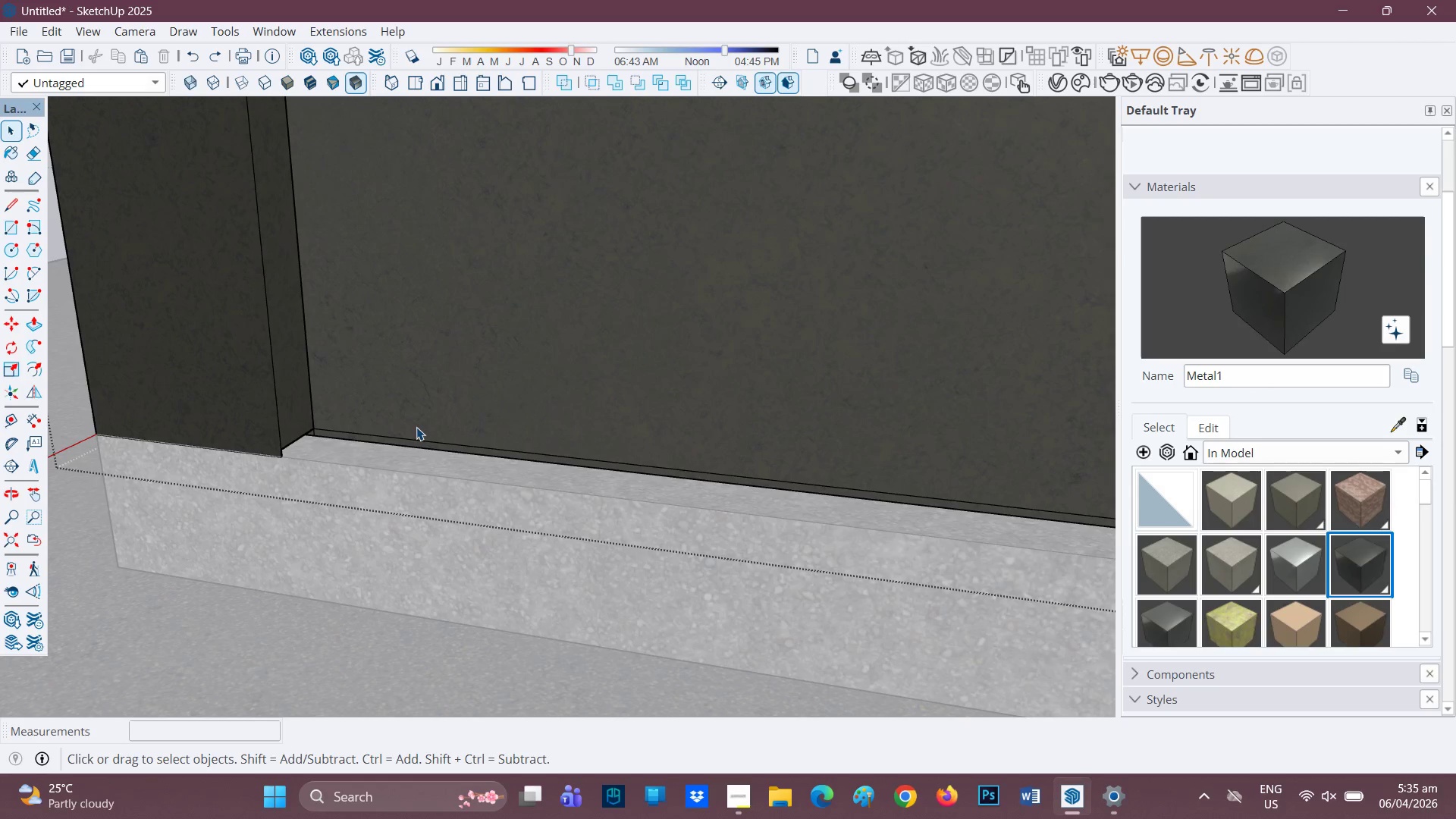 
key(Control+Z)
 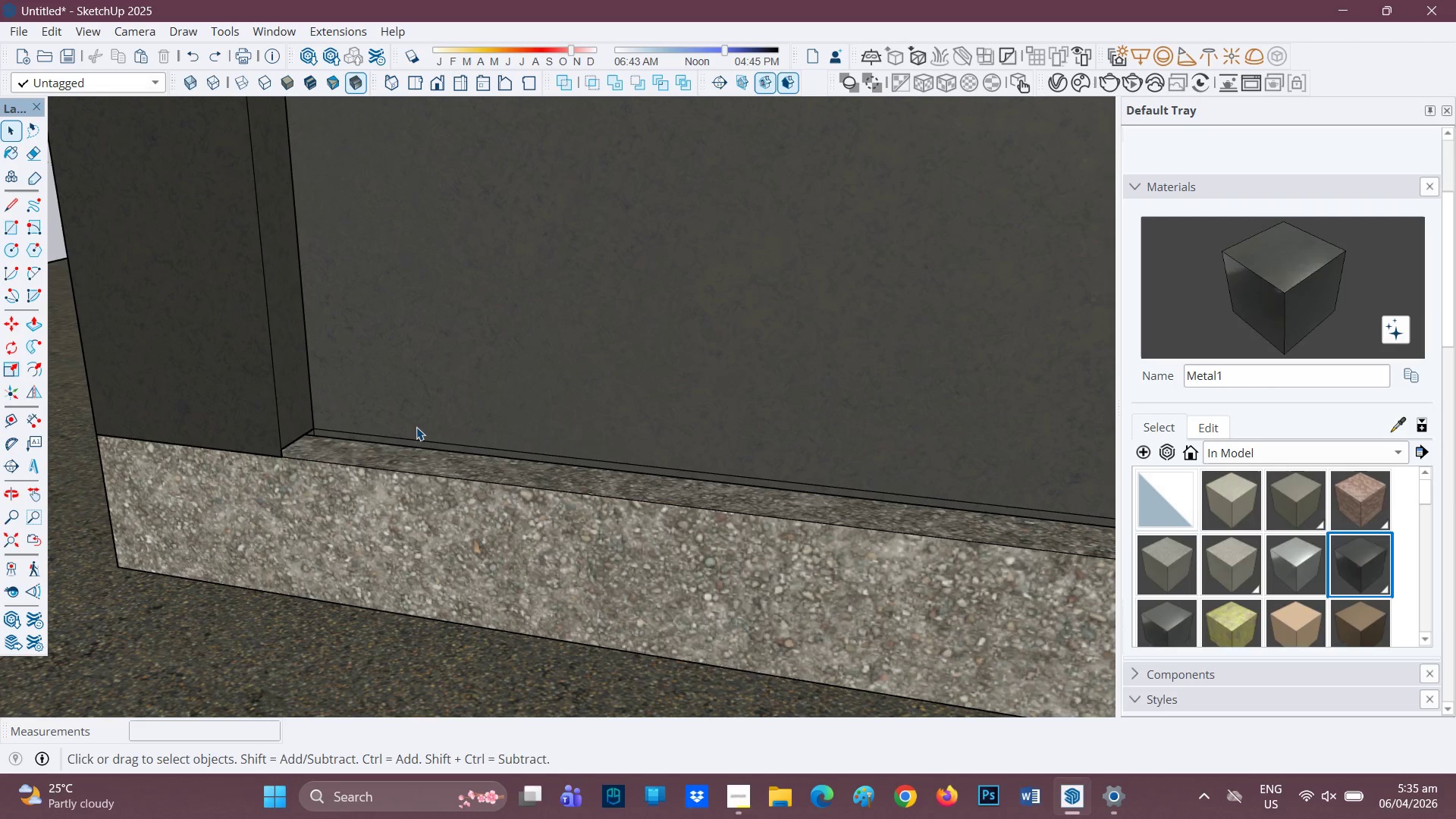 
key(Control+Z)
 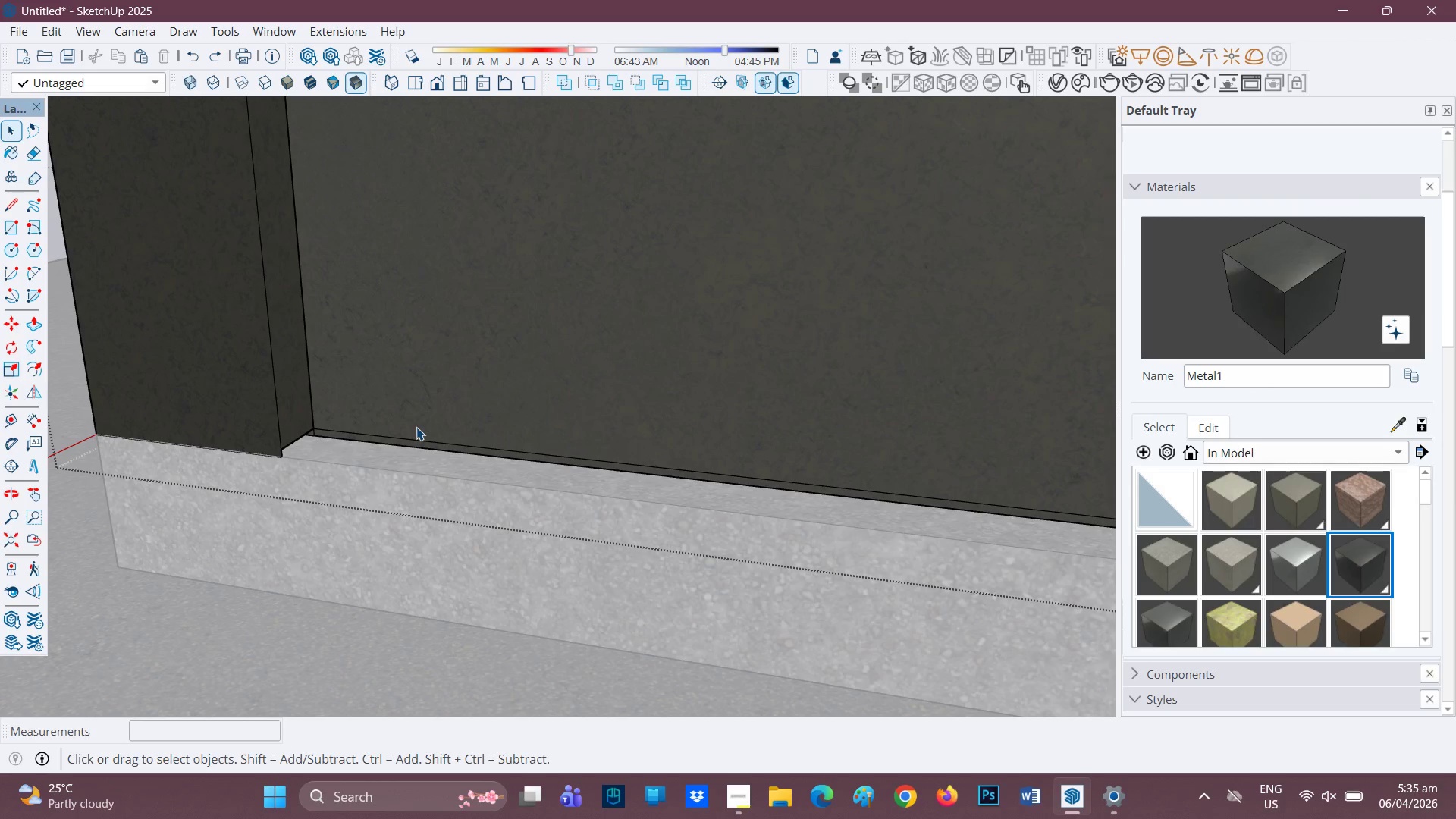 
key(Control+Z)
 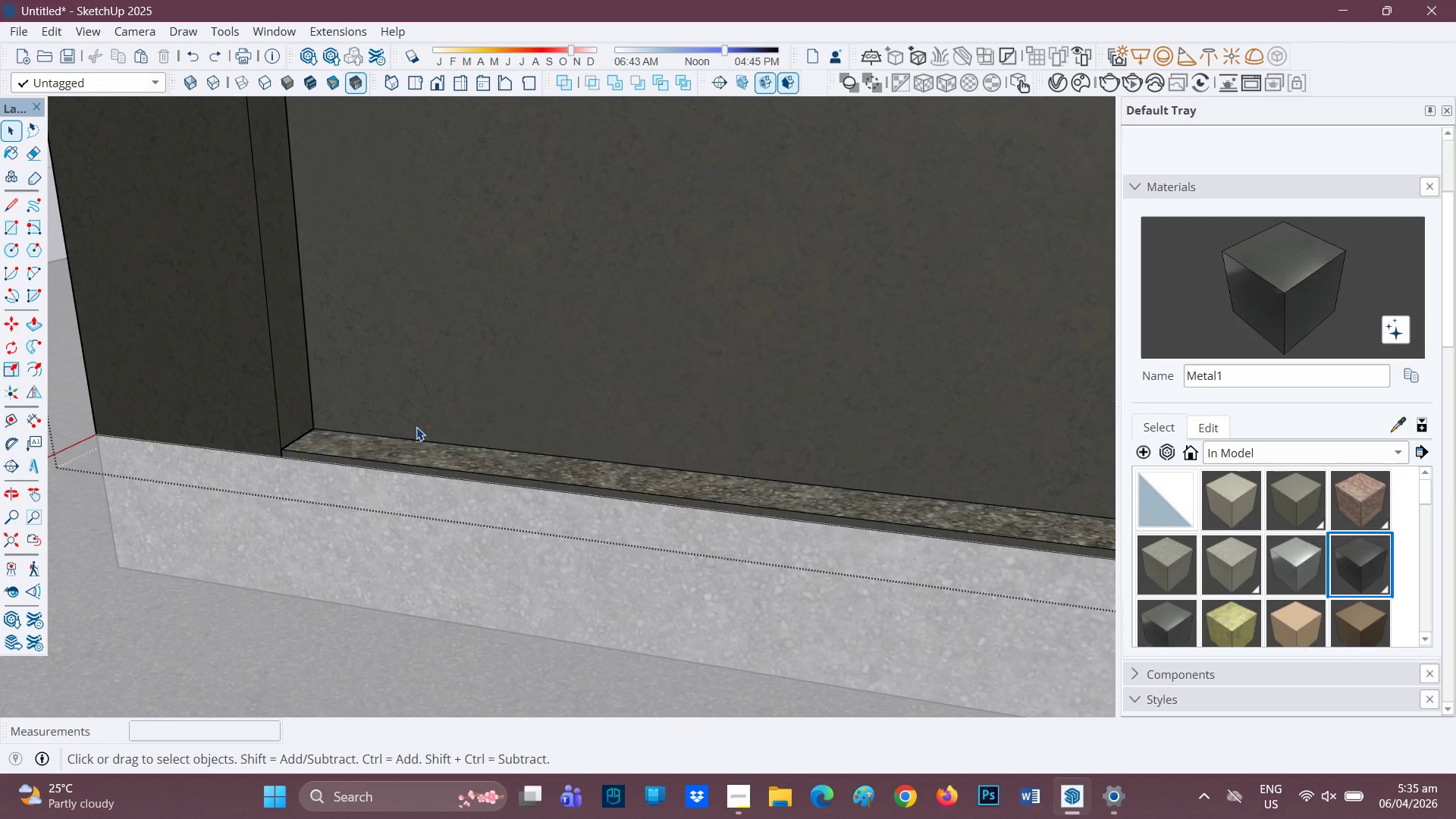 
key(Control+Z)
 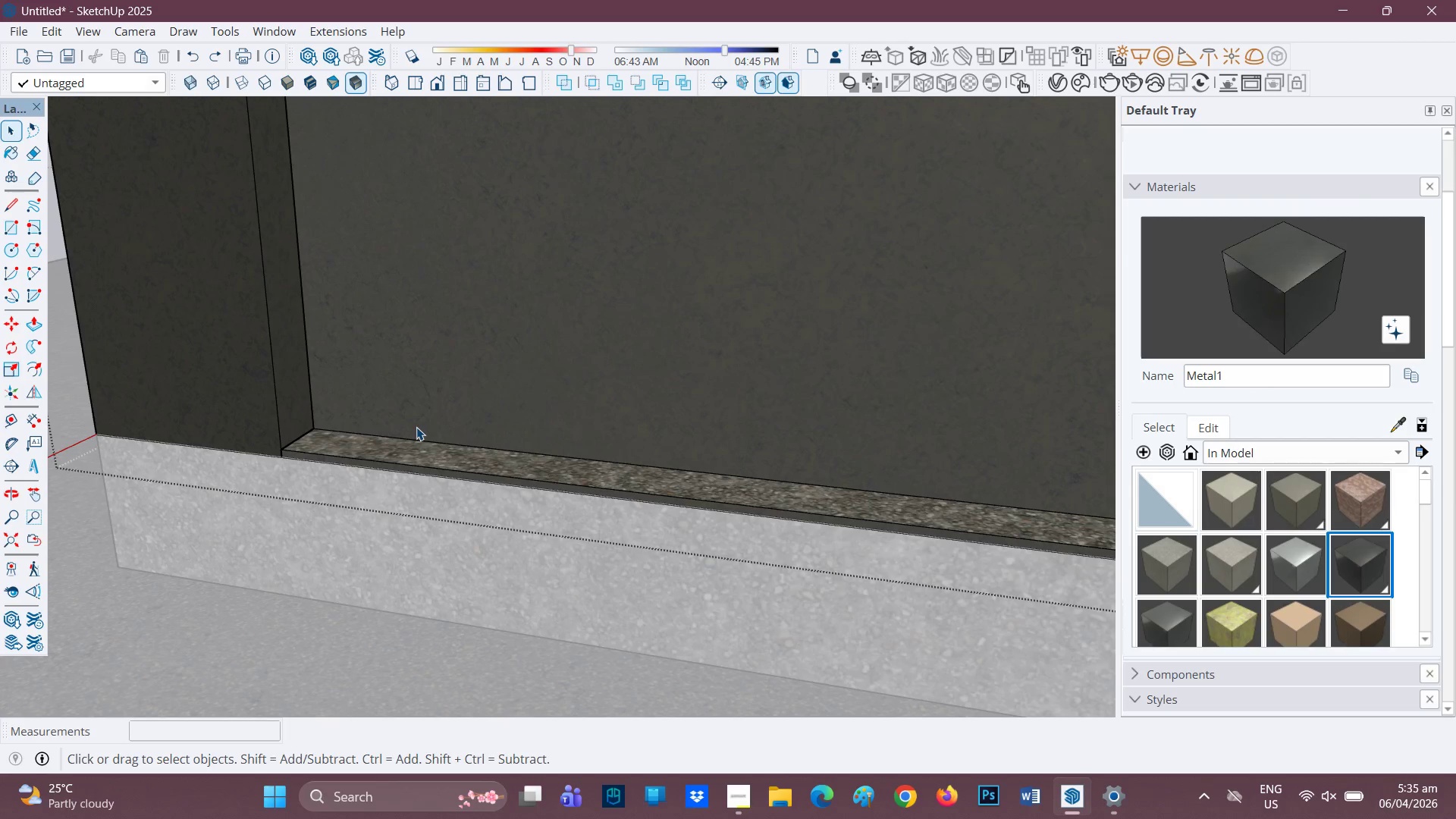 
key(Control+Z)
 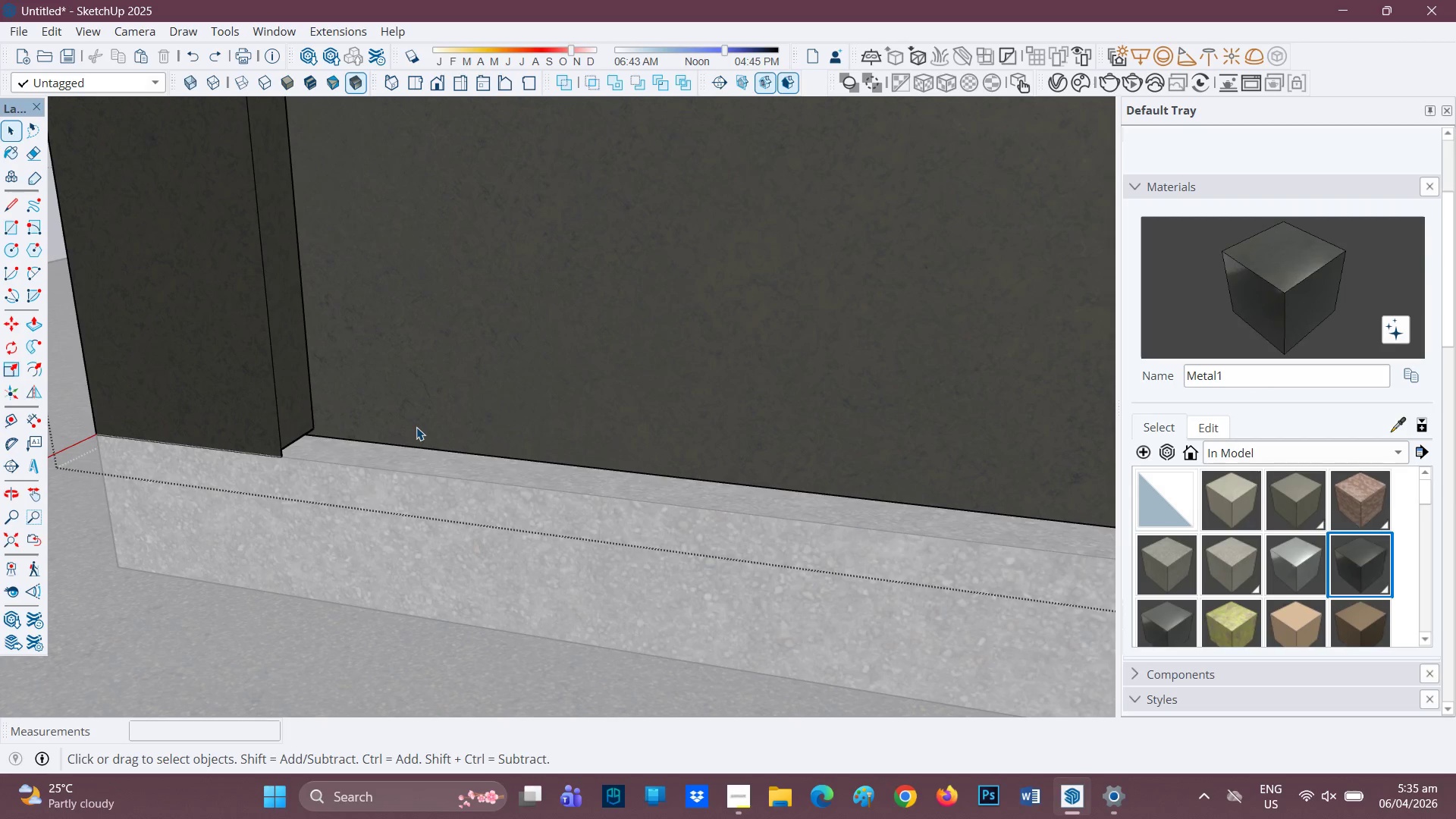 
key(Control+Z)
 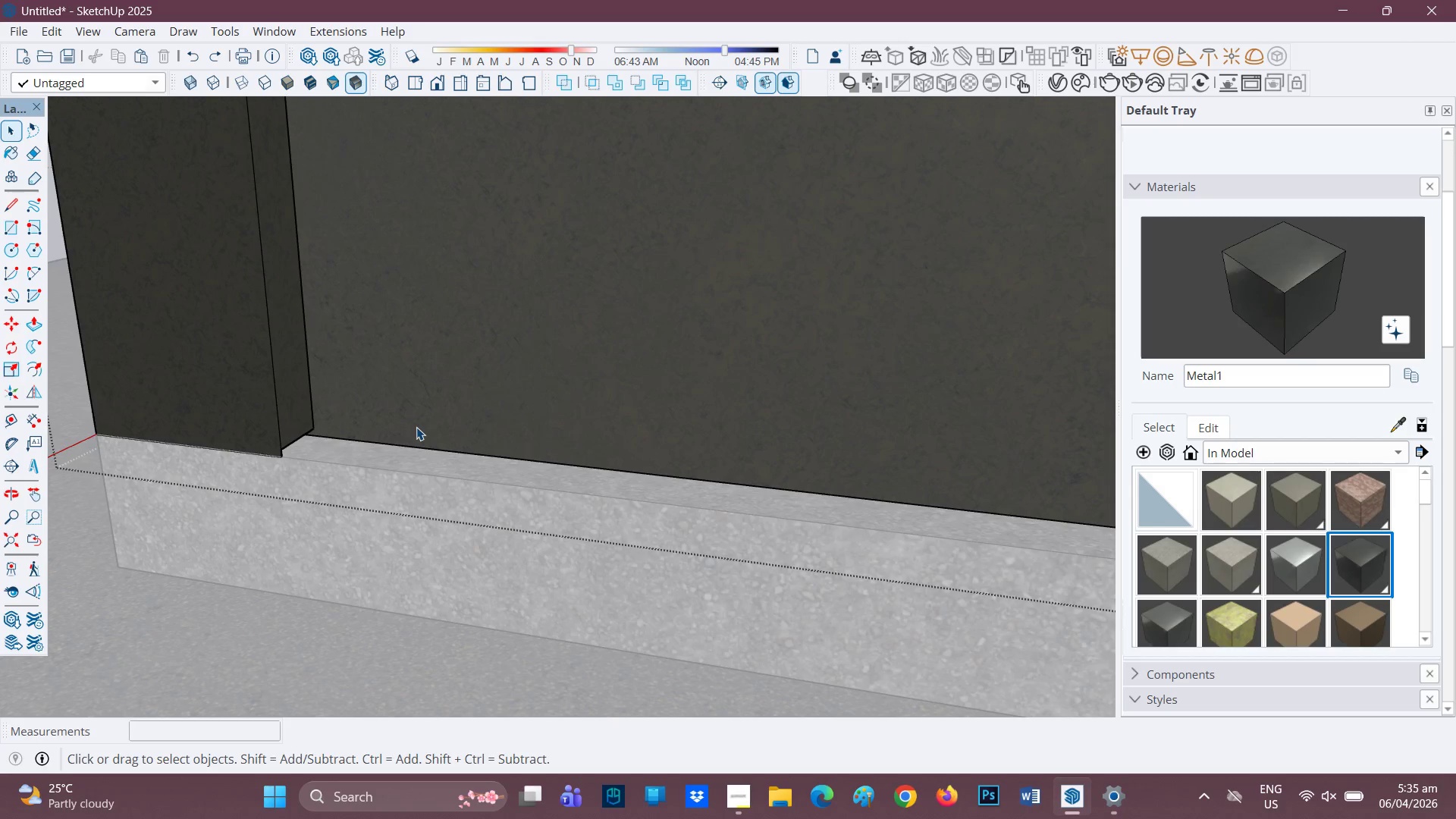 
key(Control+Z)
 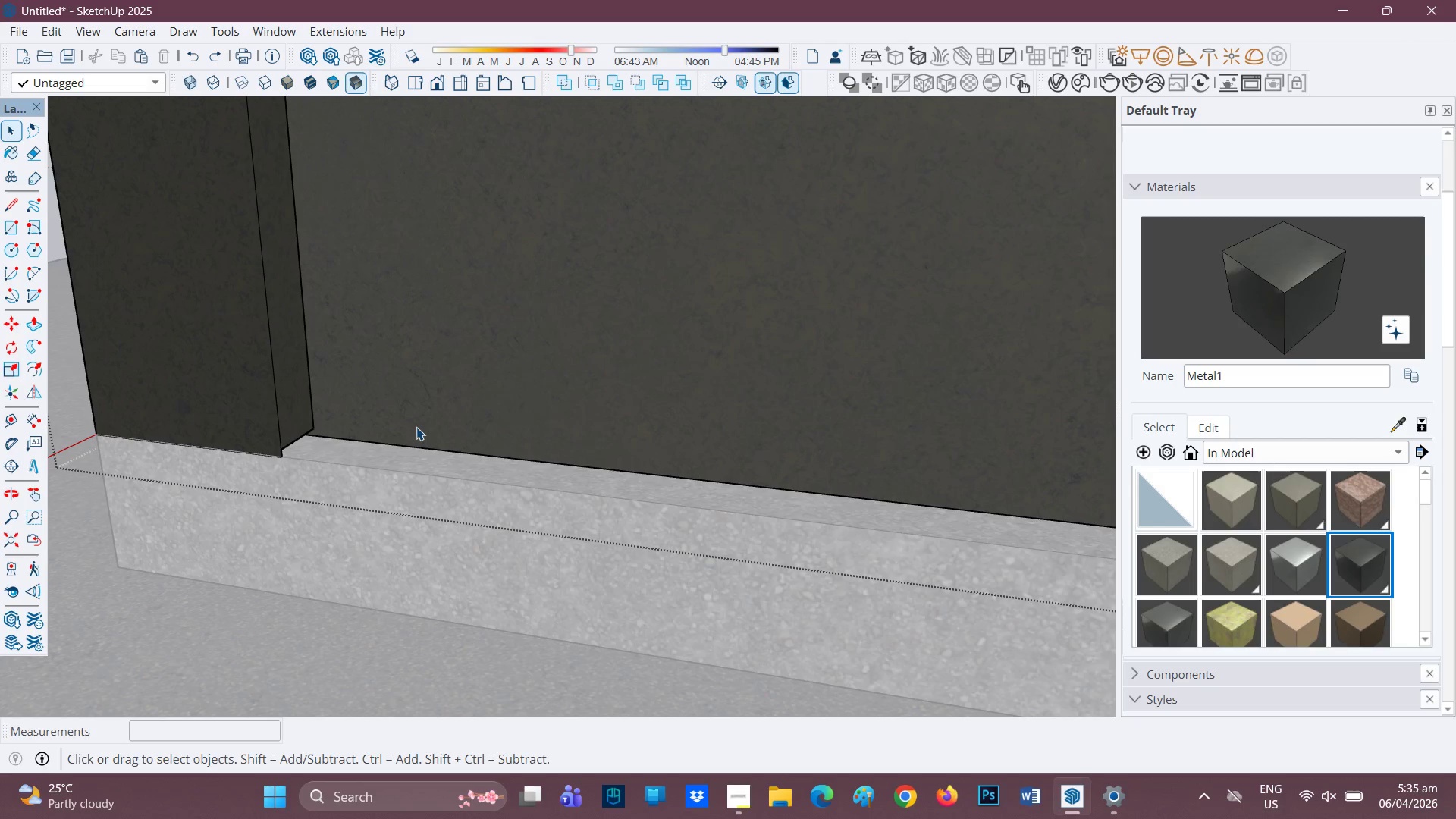 
wait(5.97)
 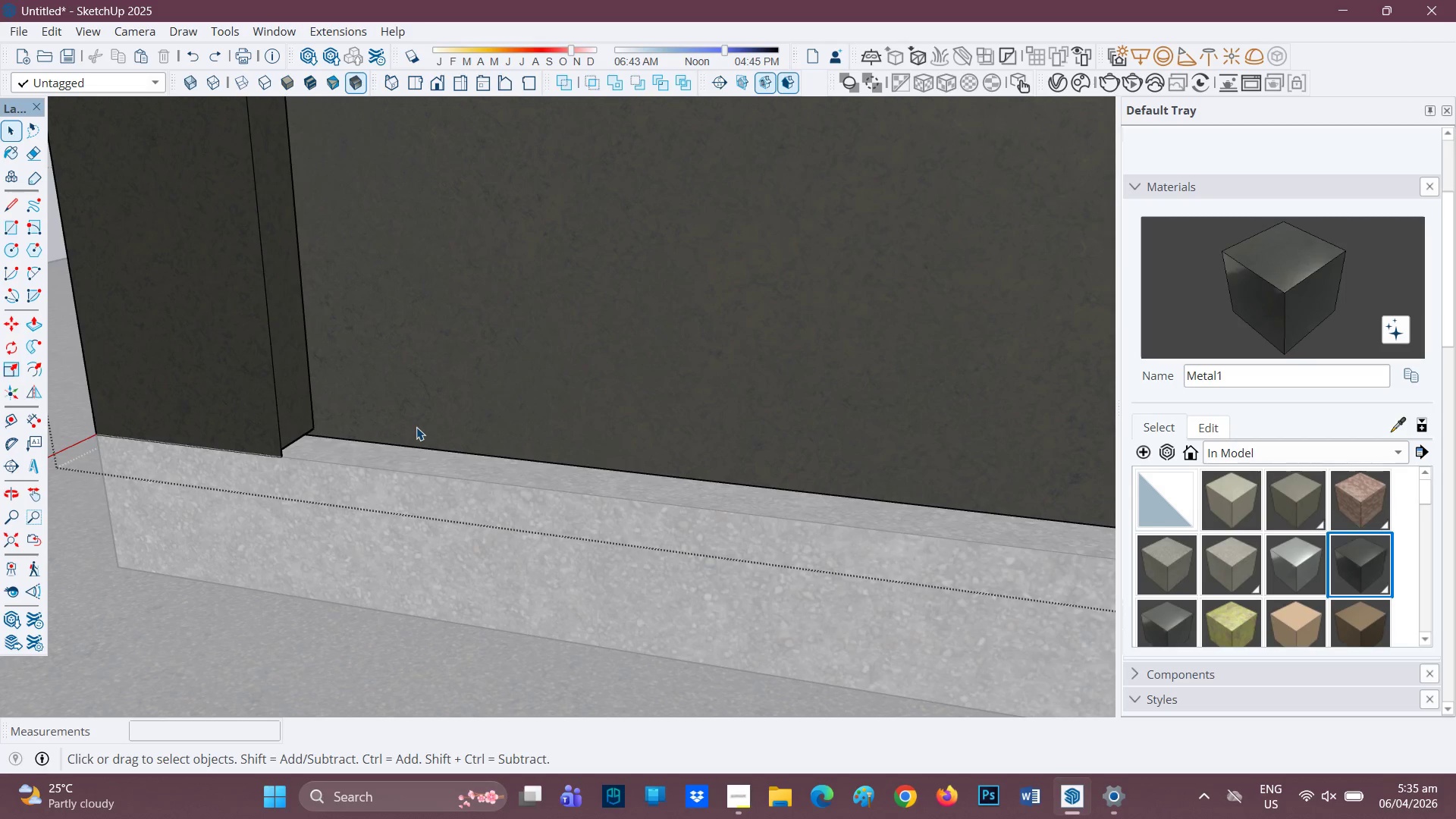 
key(Control+Z)
 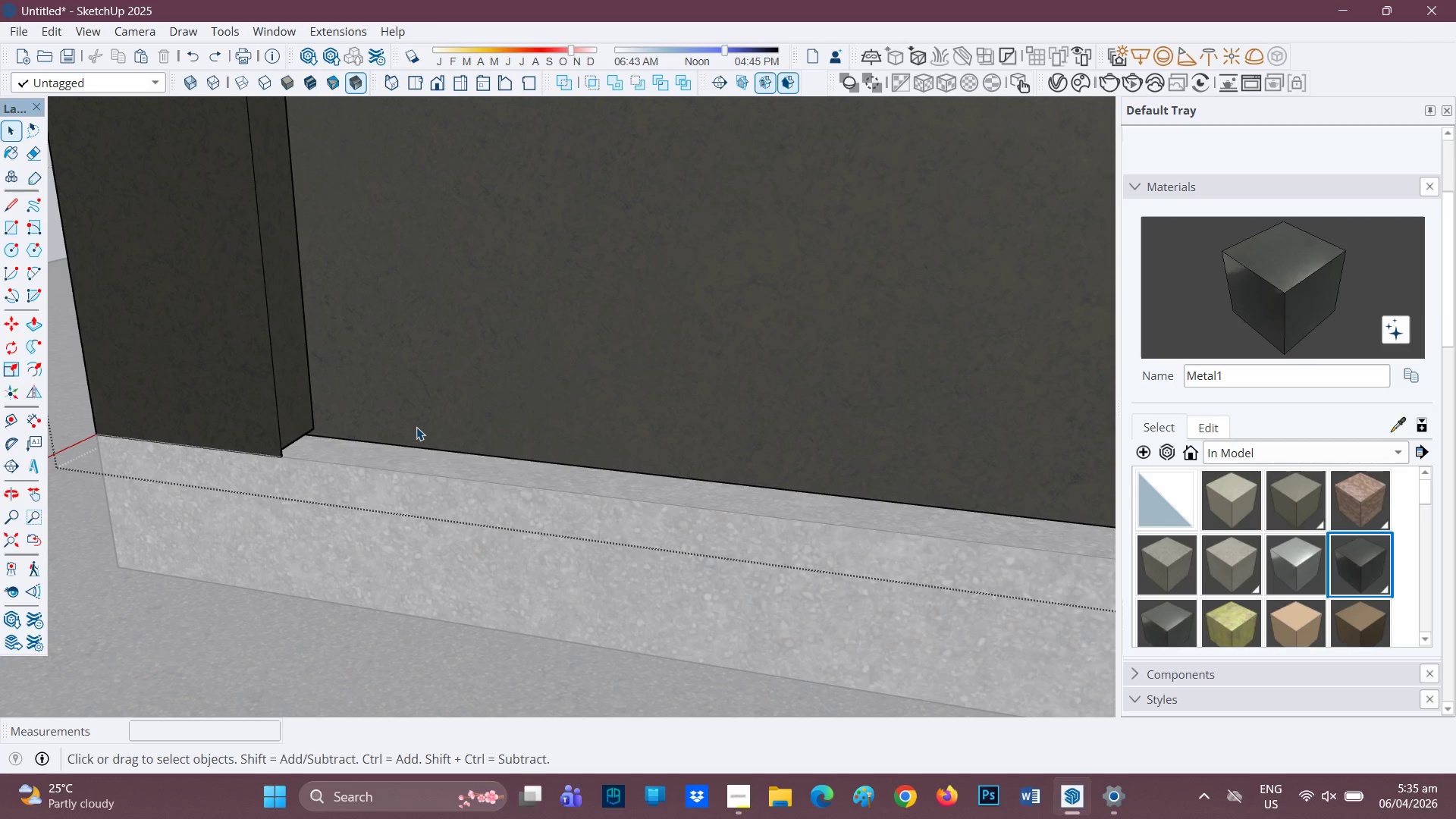 
key(Control+Z)
 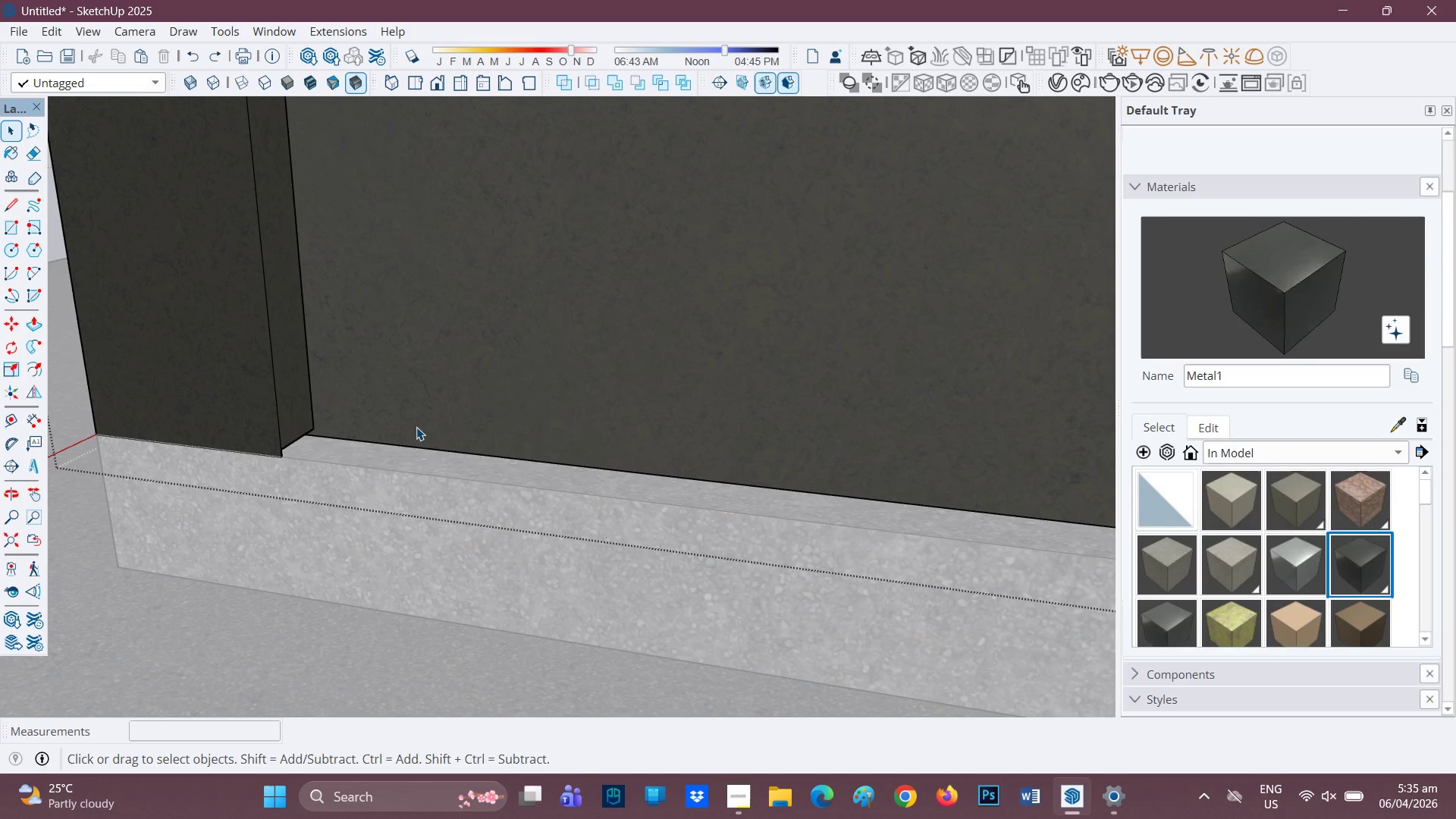 
key(Control+ControlLeft)
 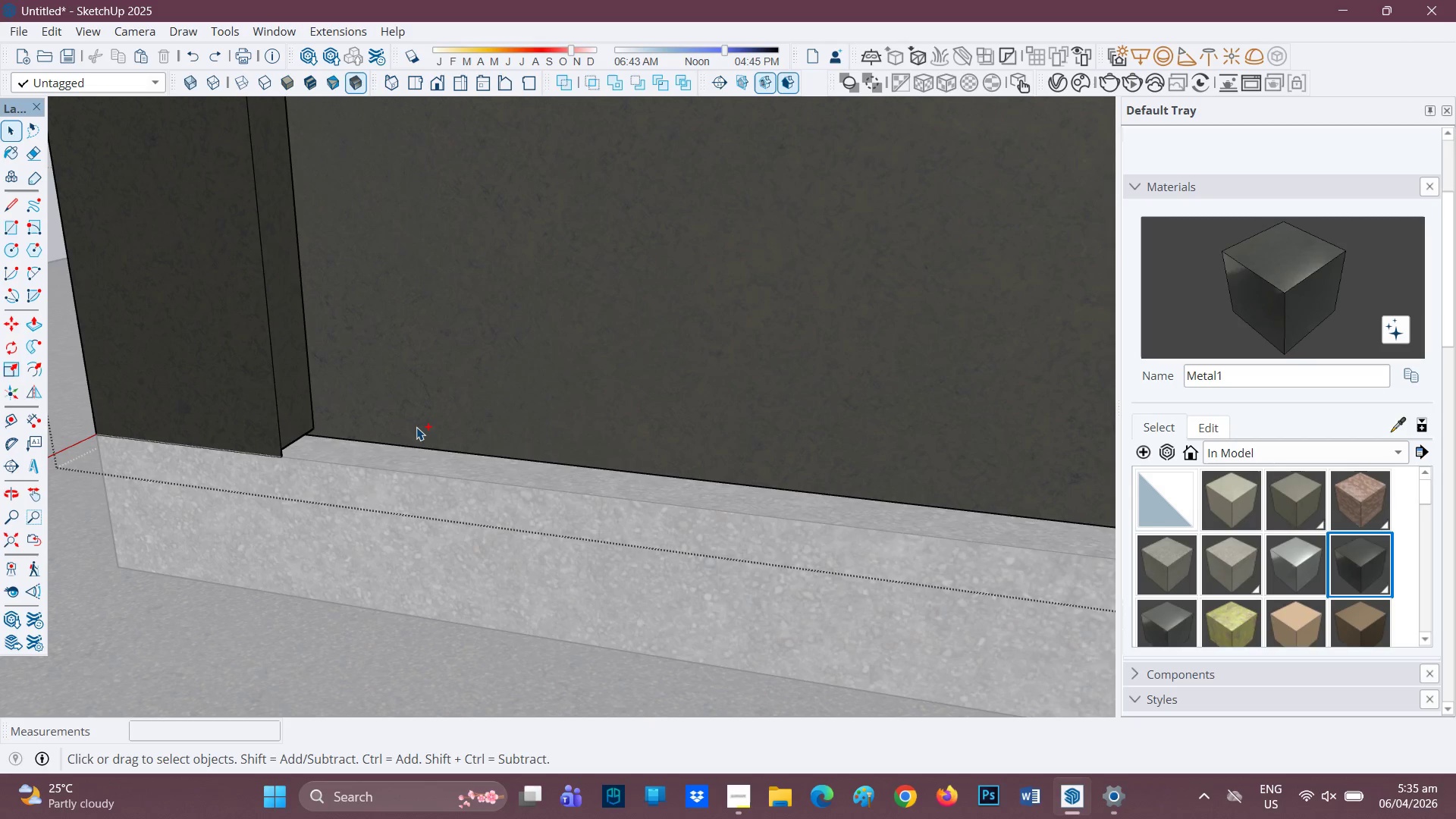 
key(Control+Z)
 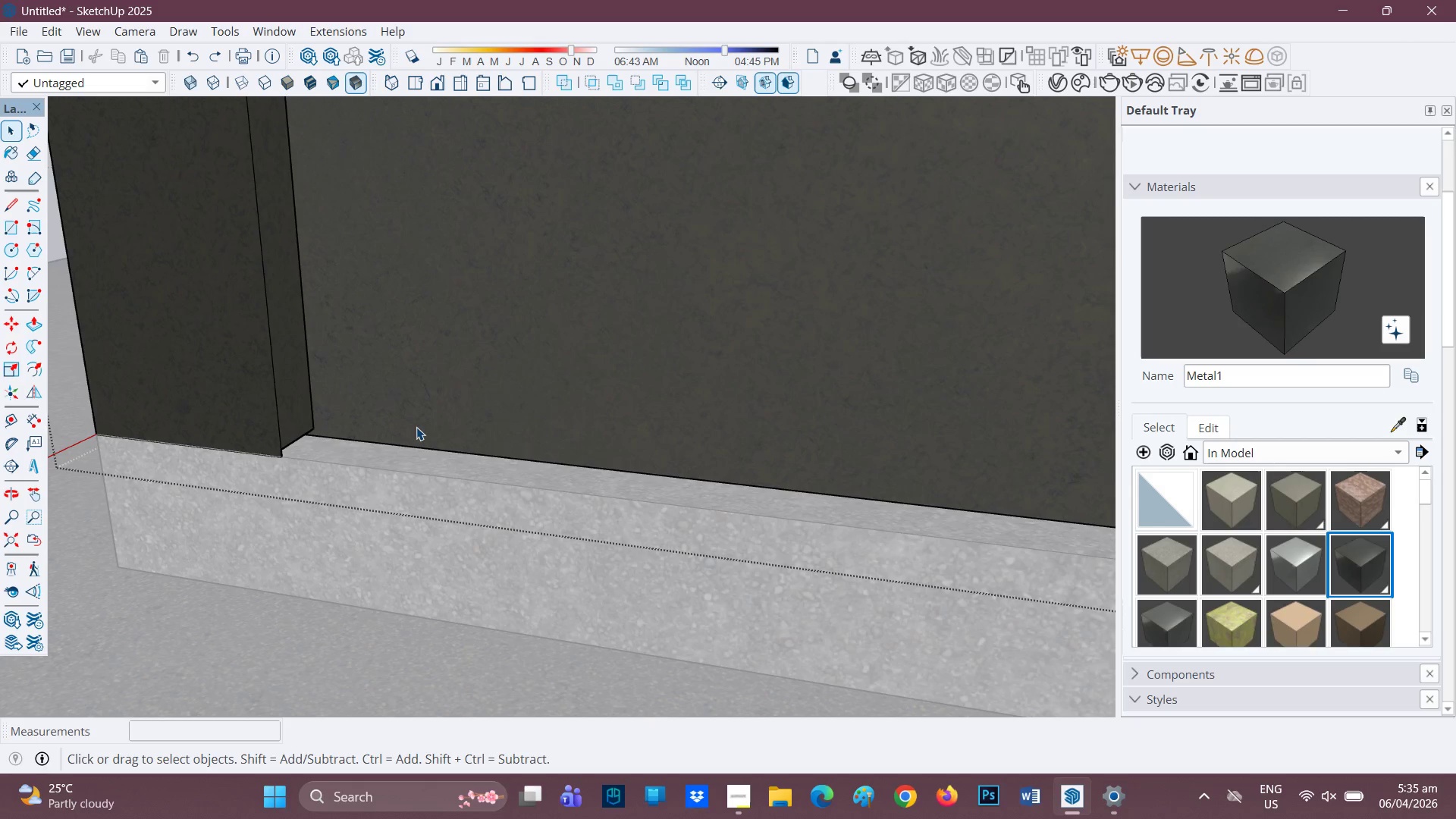 
key(Control+ControlLeft)
 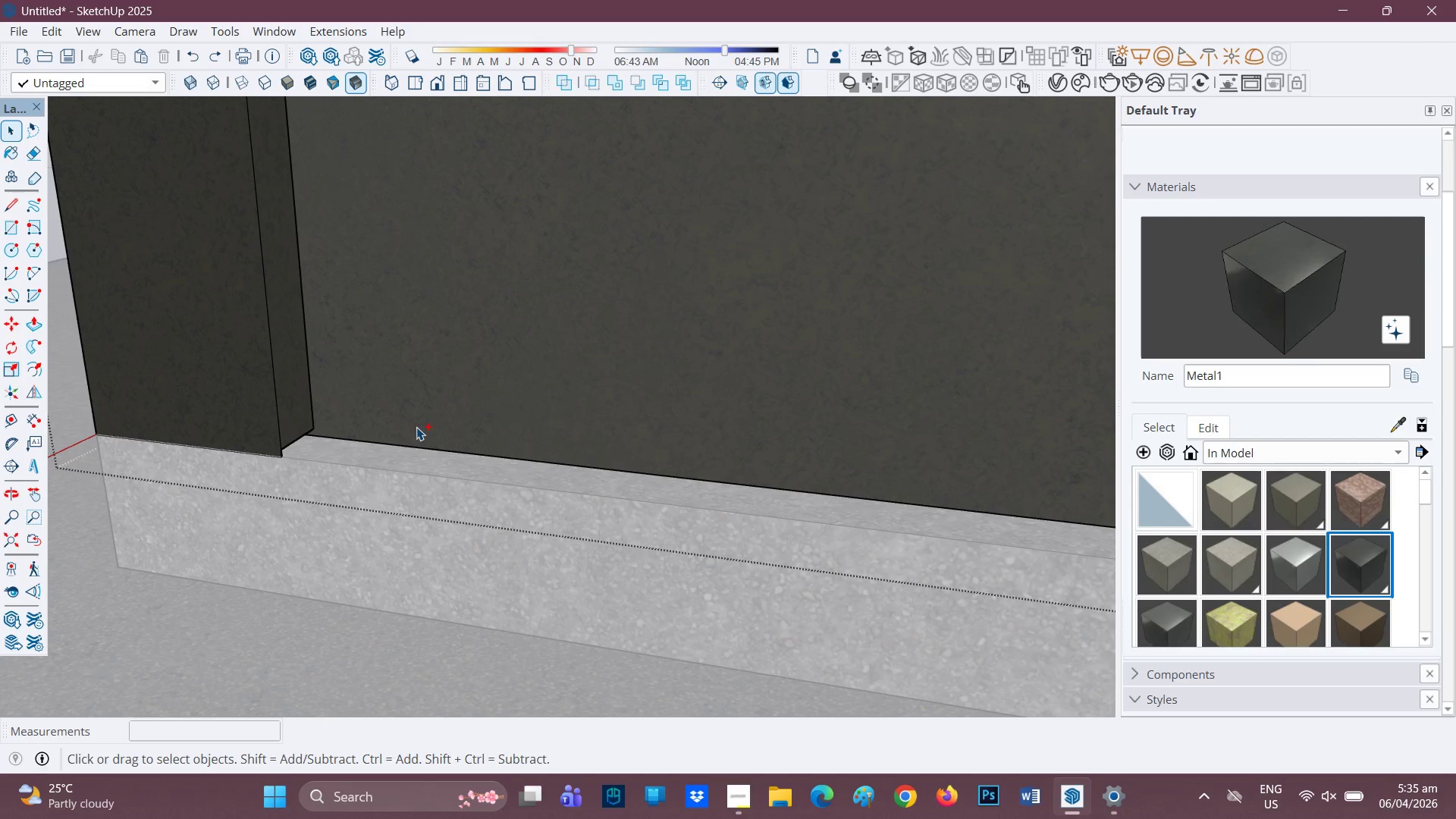 
key(Control+Z)
 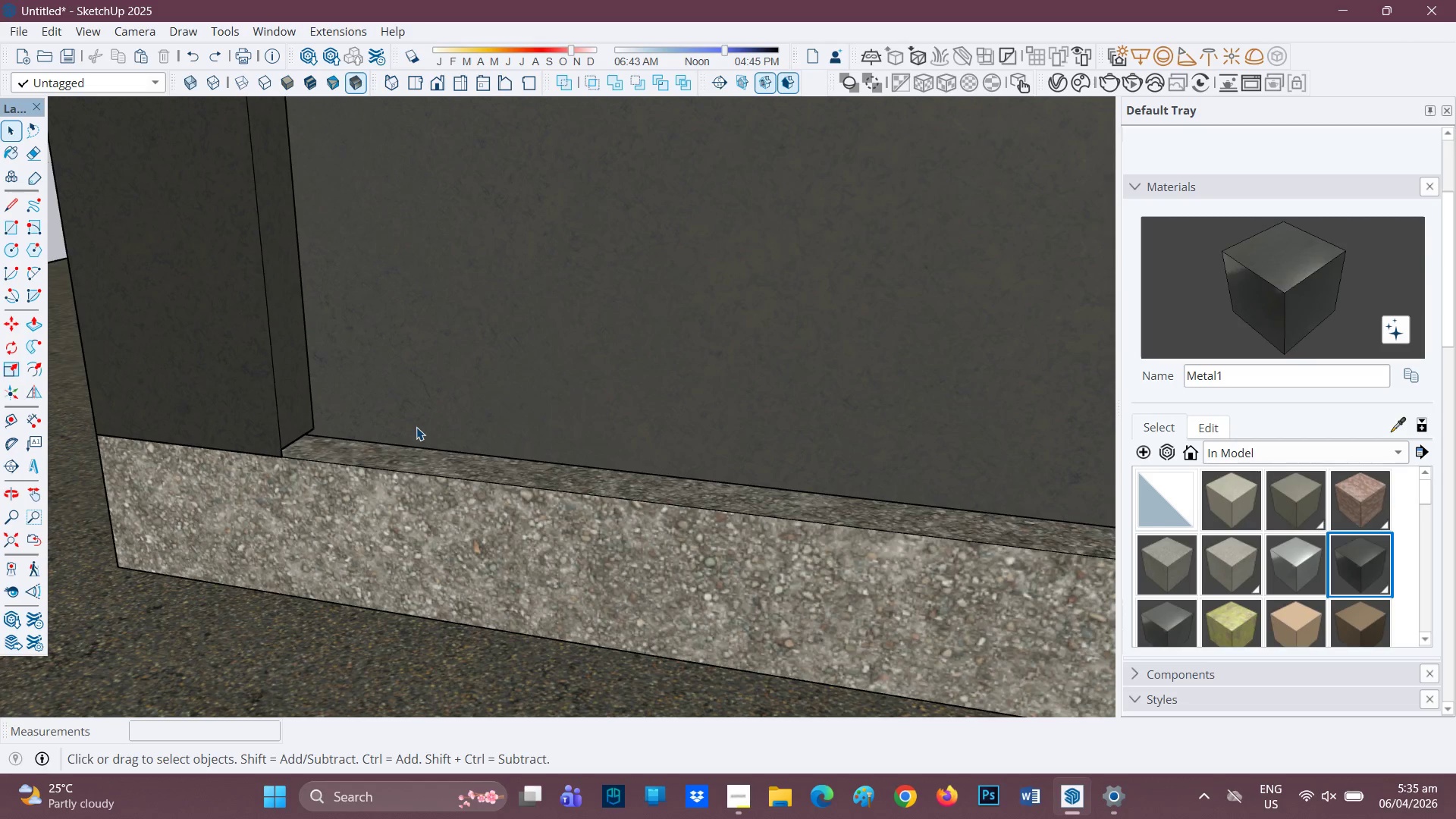 
key(Control+Z)
 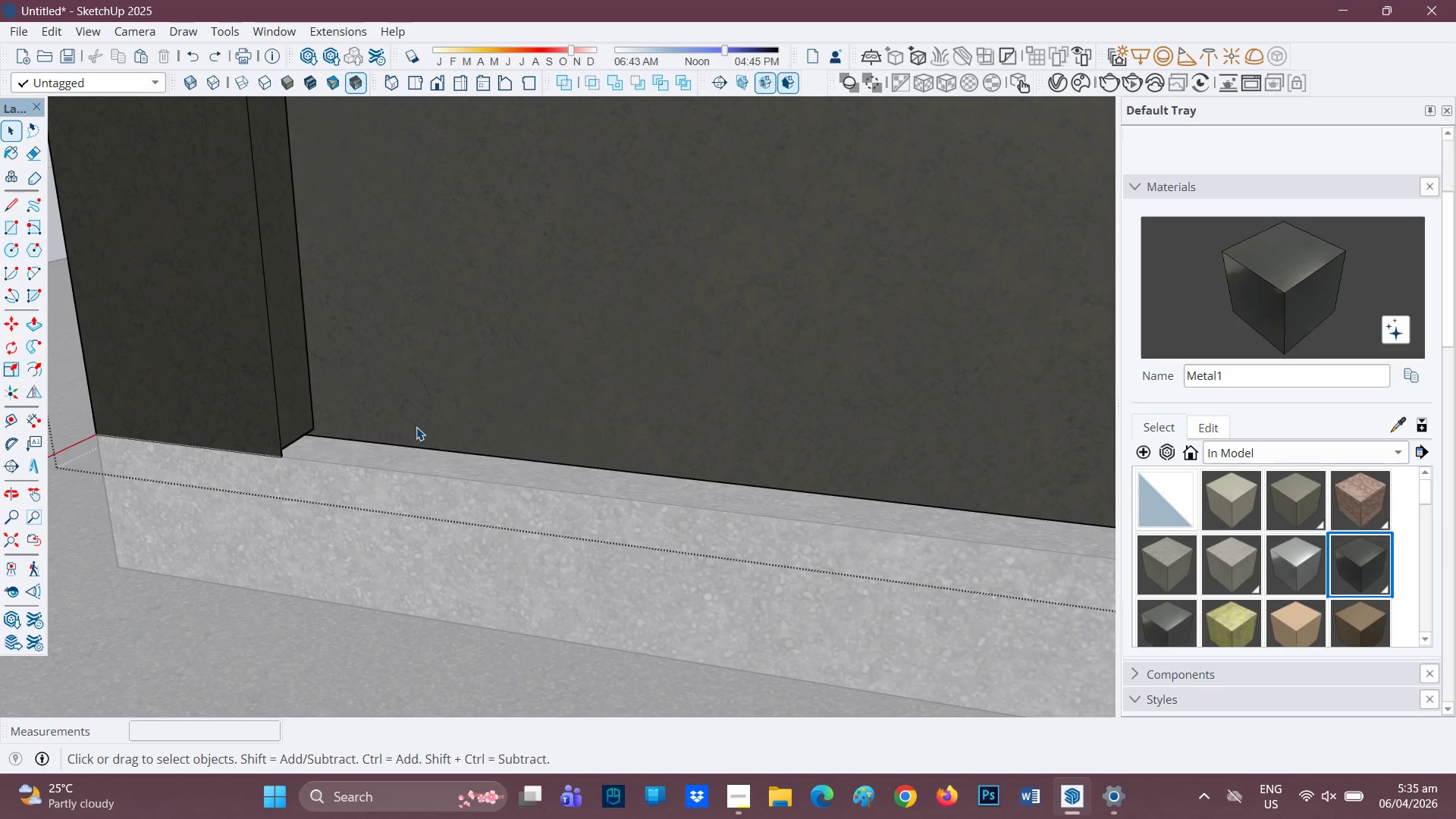 
key(Control+ControlLeft)
 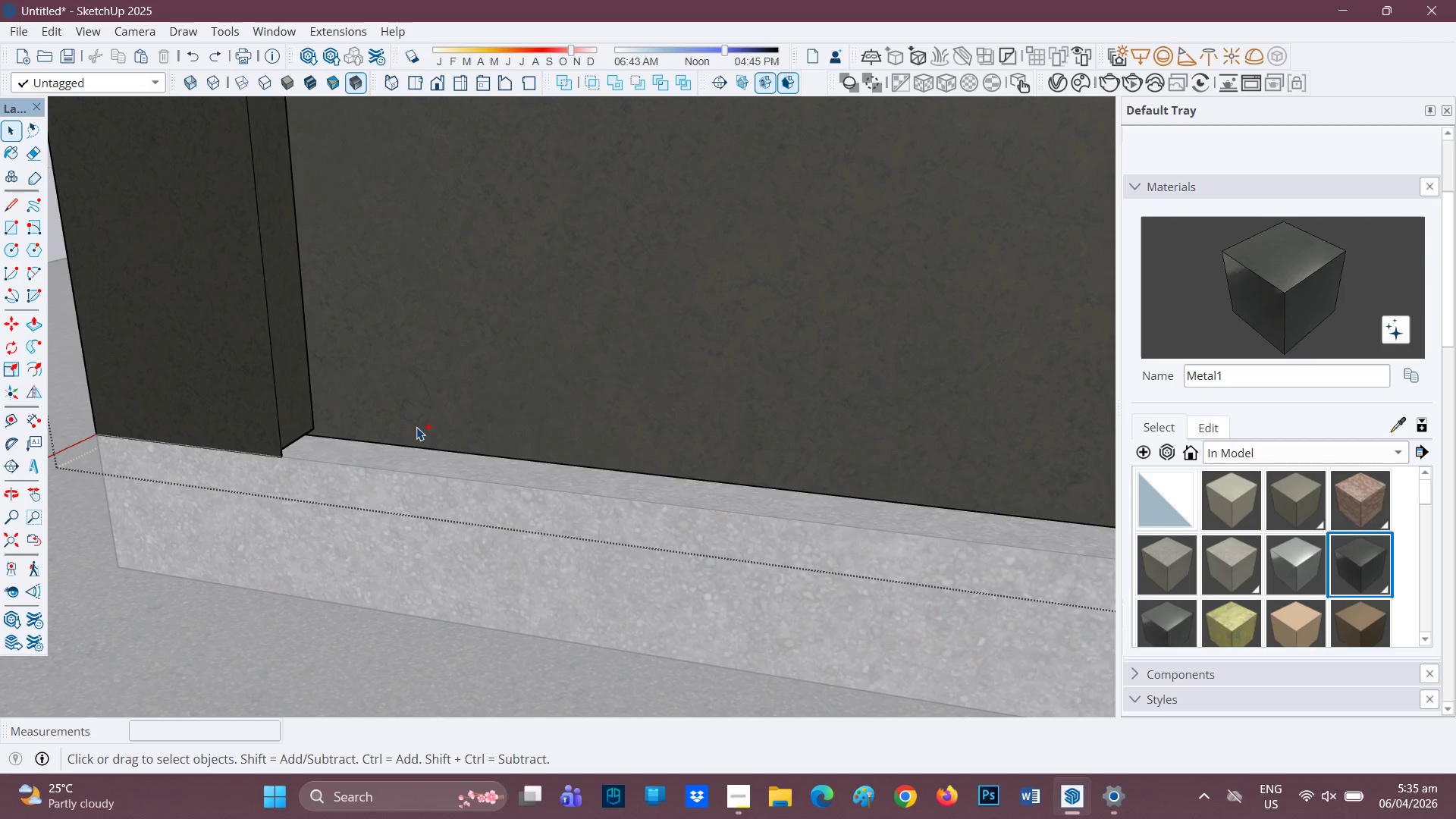 
key(Control+Z)
 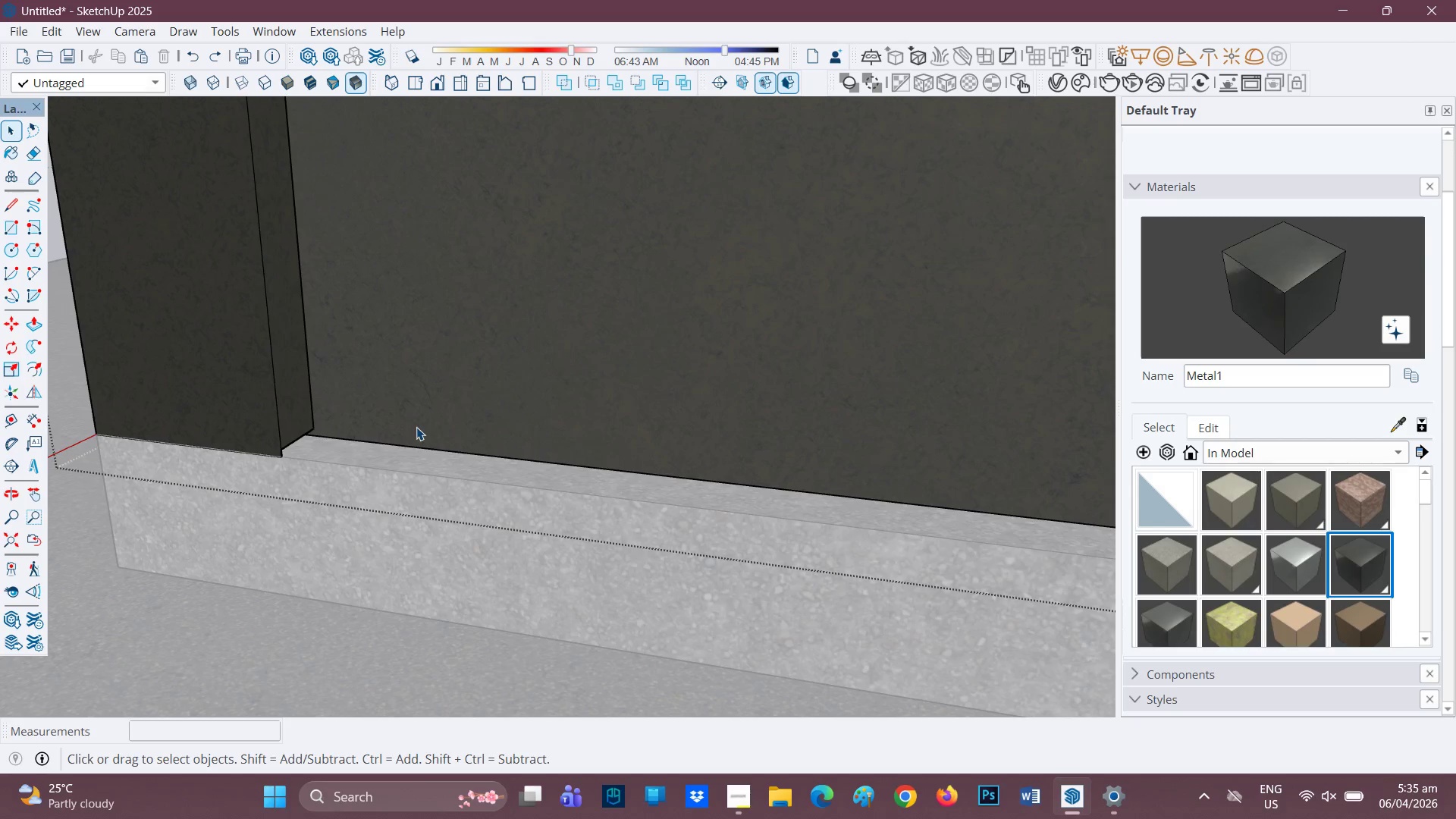 
key(Control+ControlLeft)
 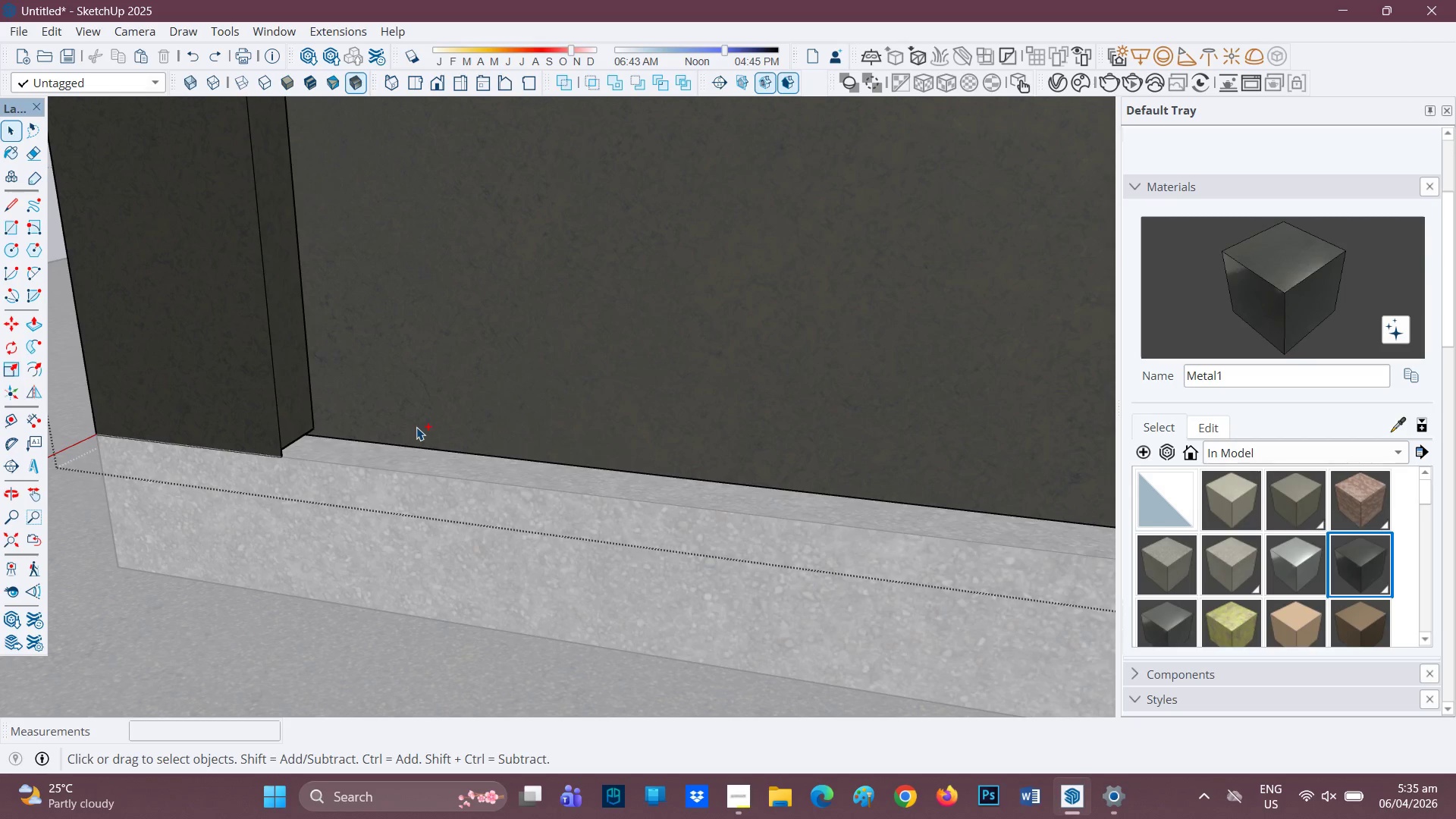 
key(Control+Z)
 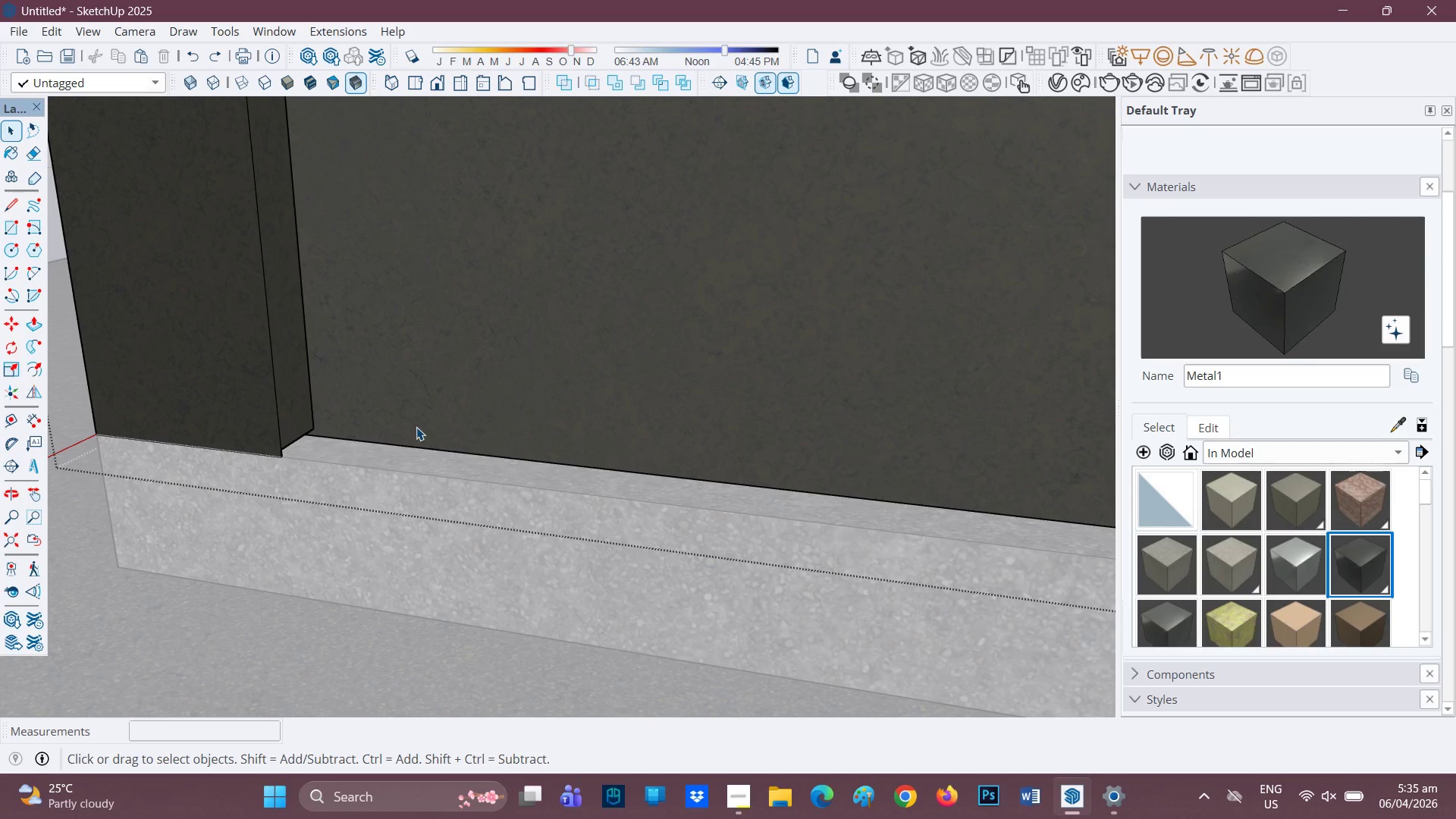 
key(Control+ControlLeft)
 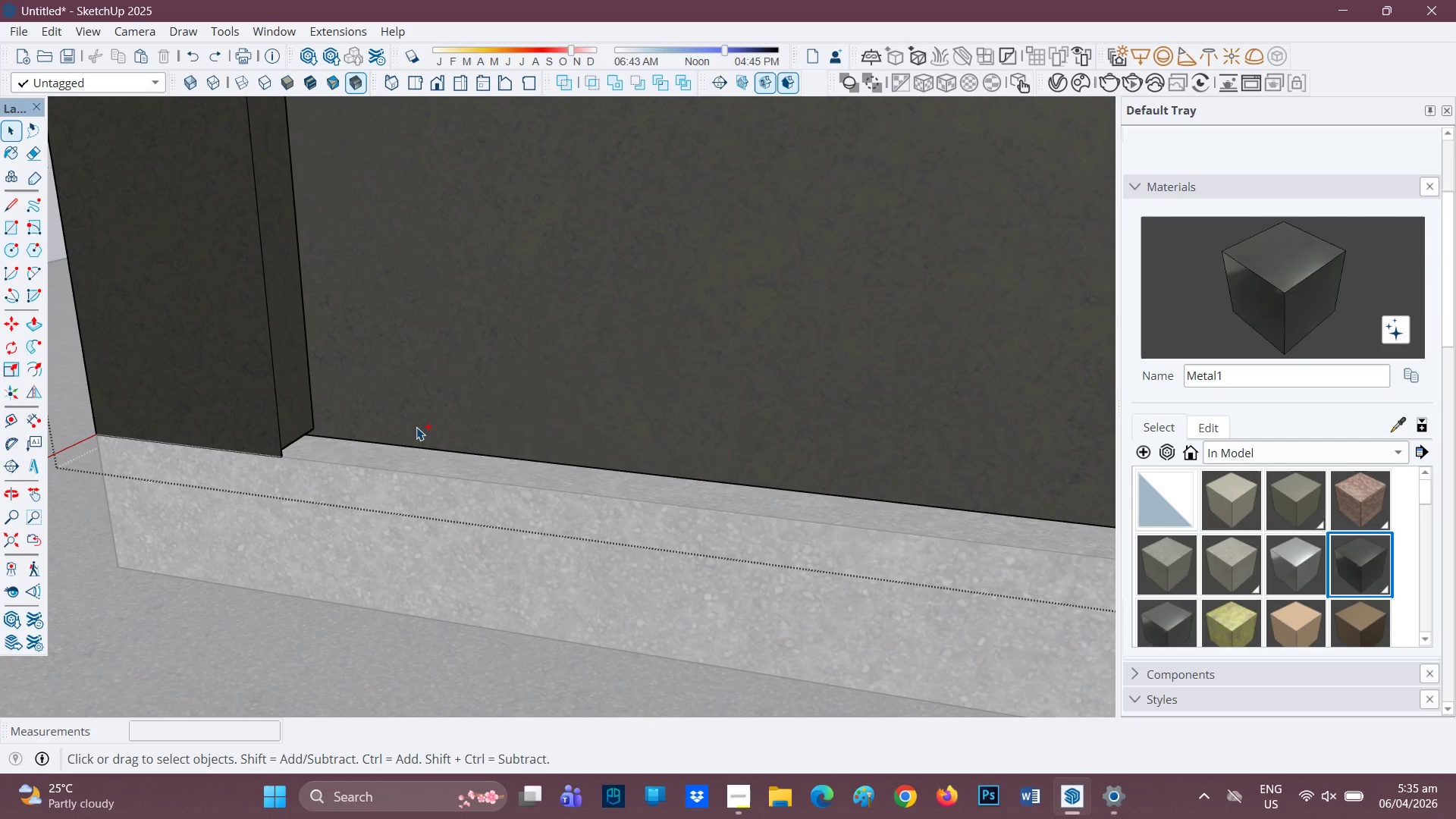 
key(Control+Z)
 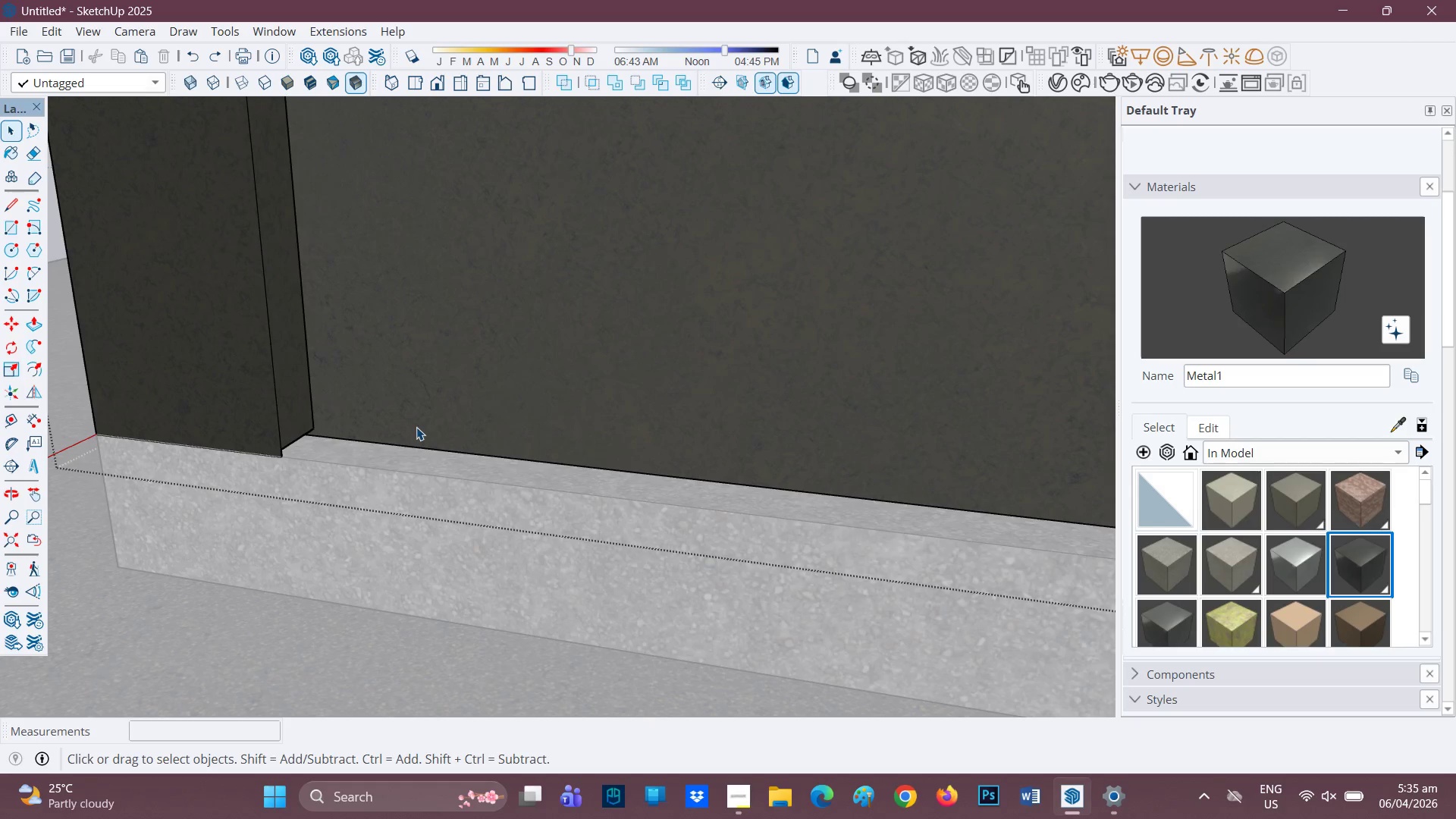 
key(Control+Z)
 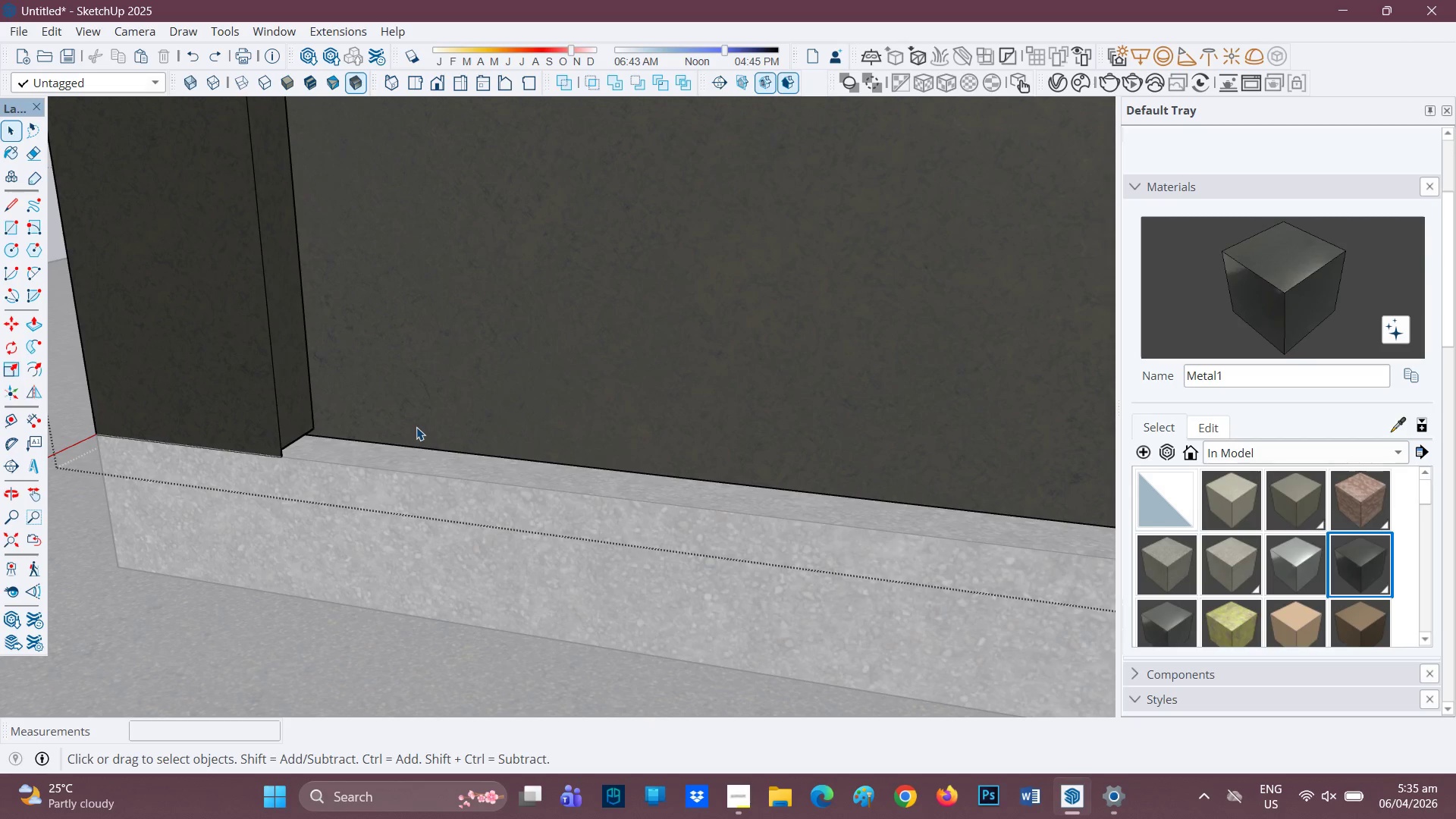 
key(Control+ControlLeft)
 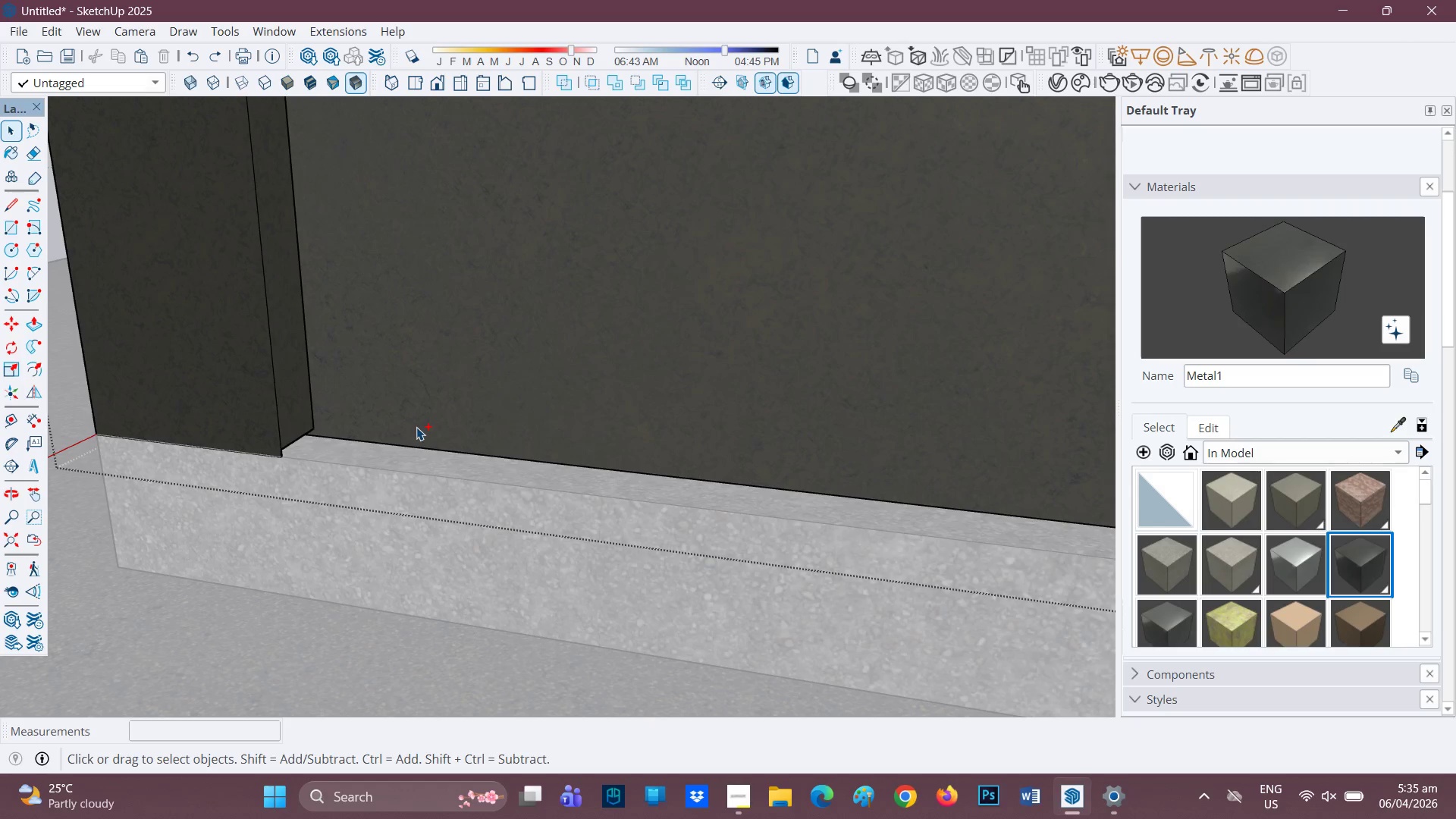 
key(Control+Z)
 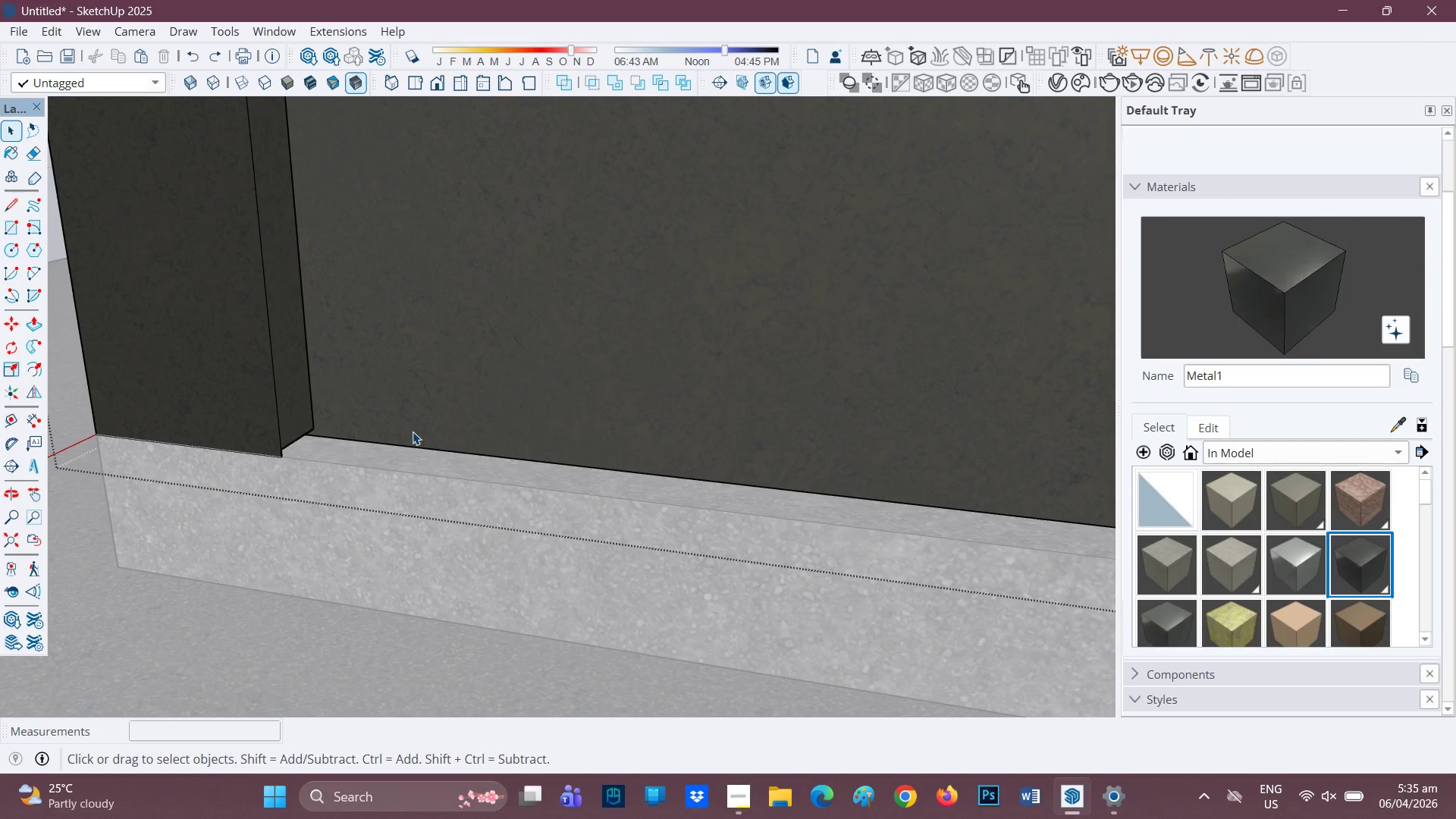 
hold_key(key=ControlLeft, duration=0.45)
 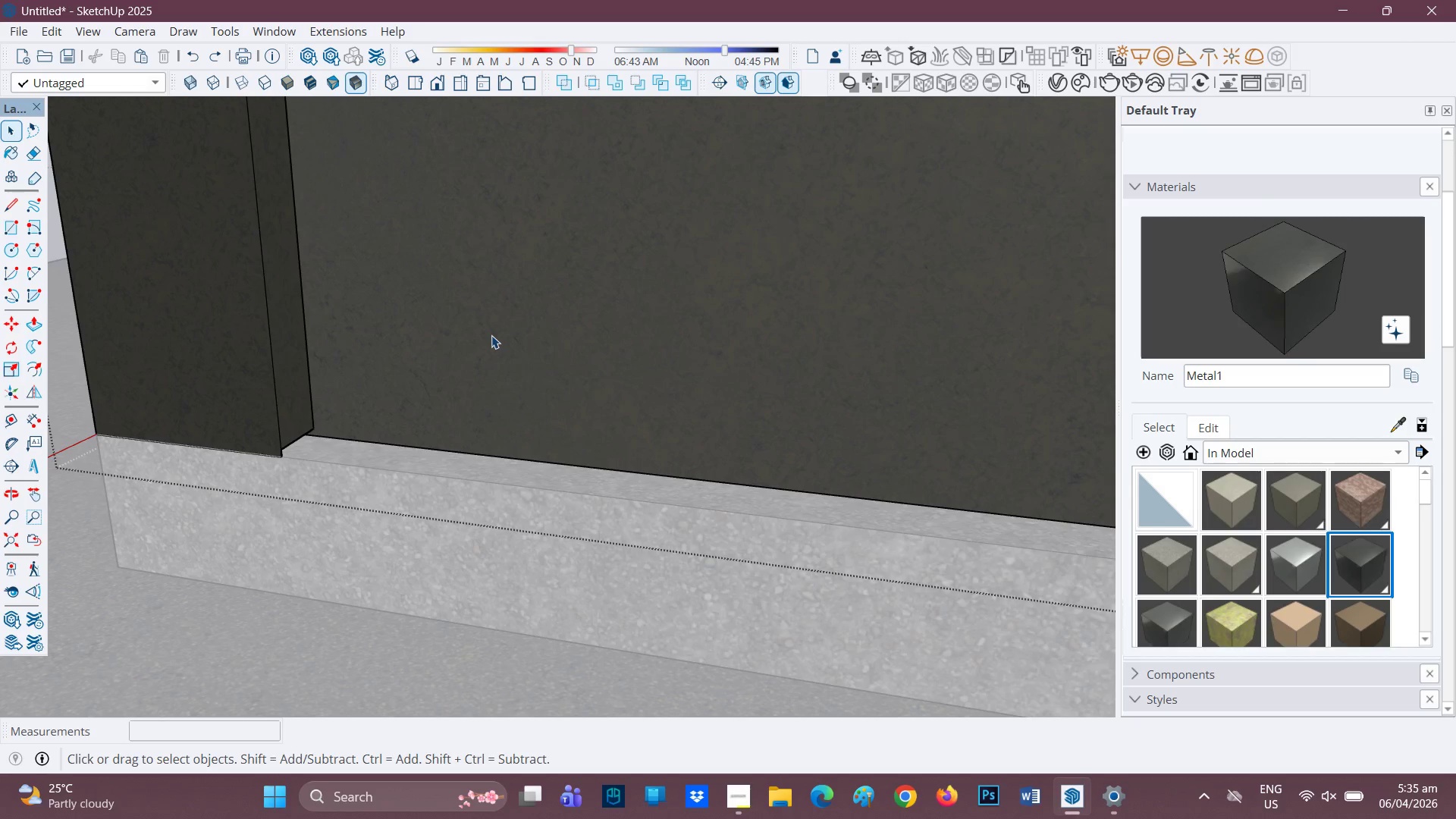 
wait(8.02)
 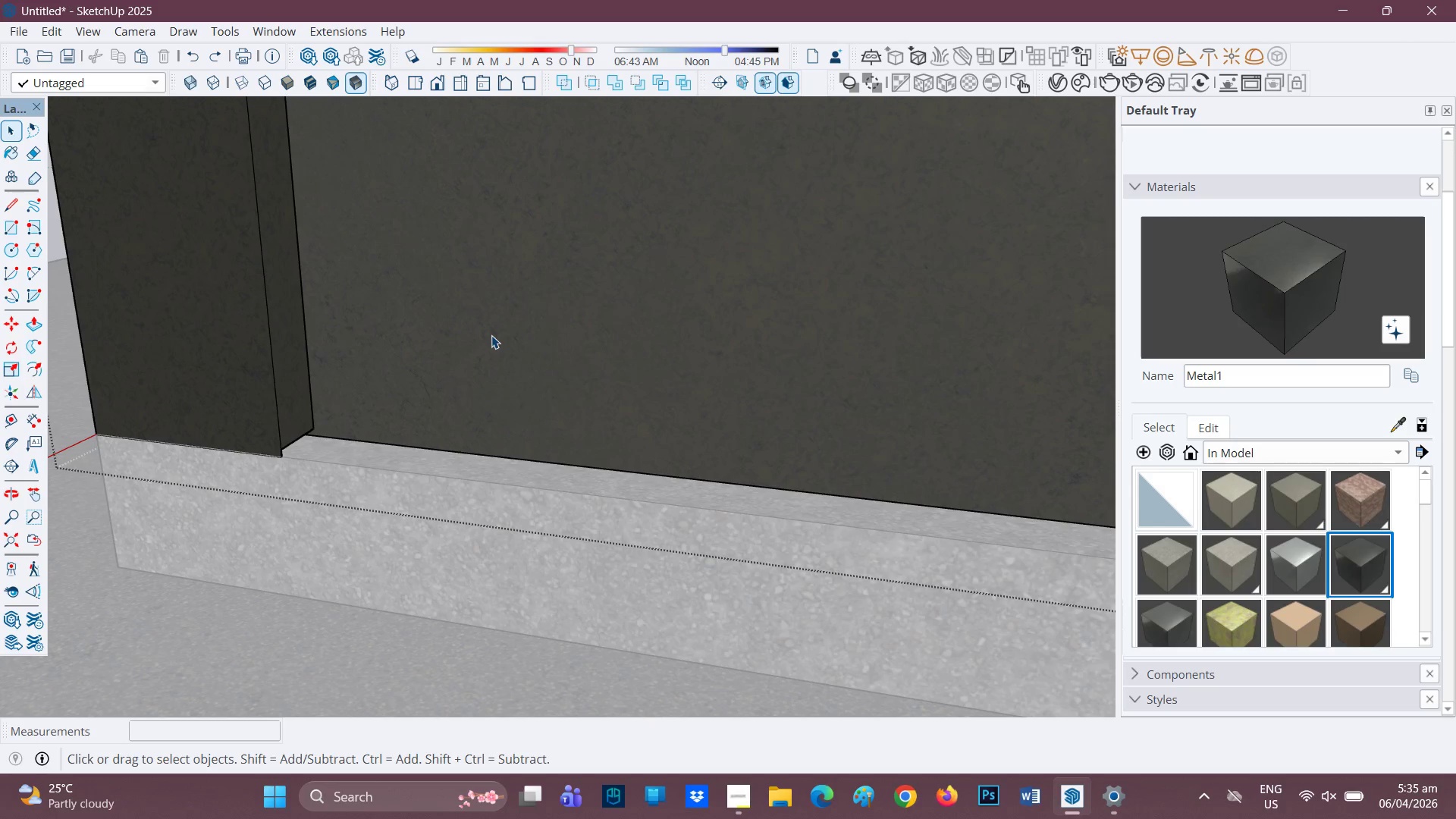 
key(Control+ControlLeft)
 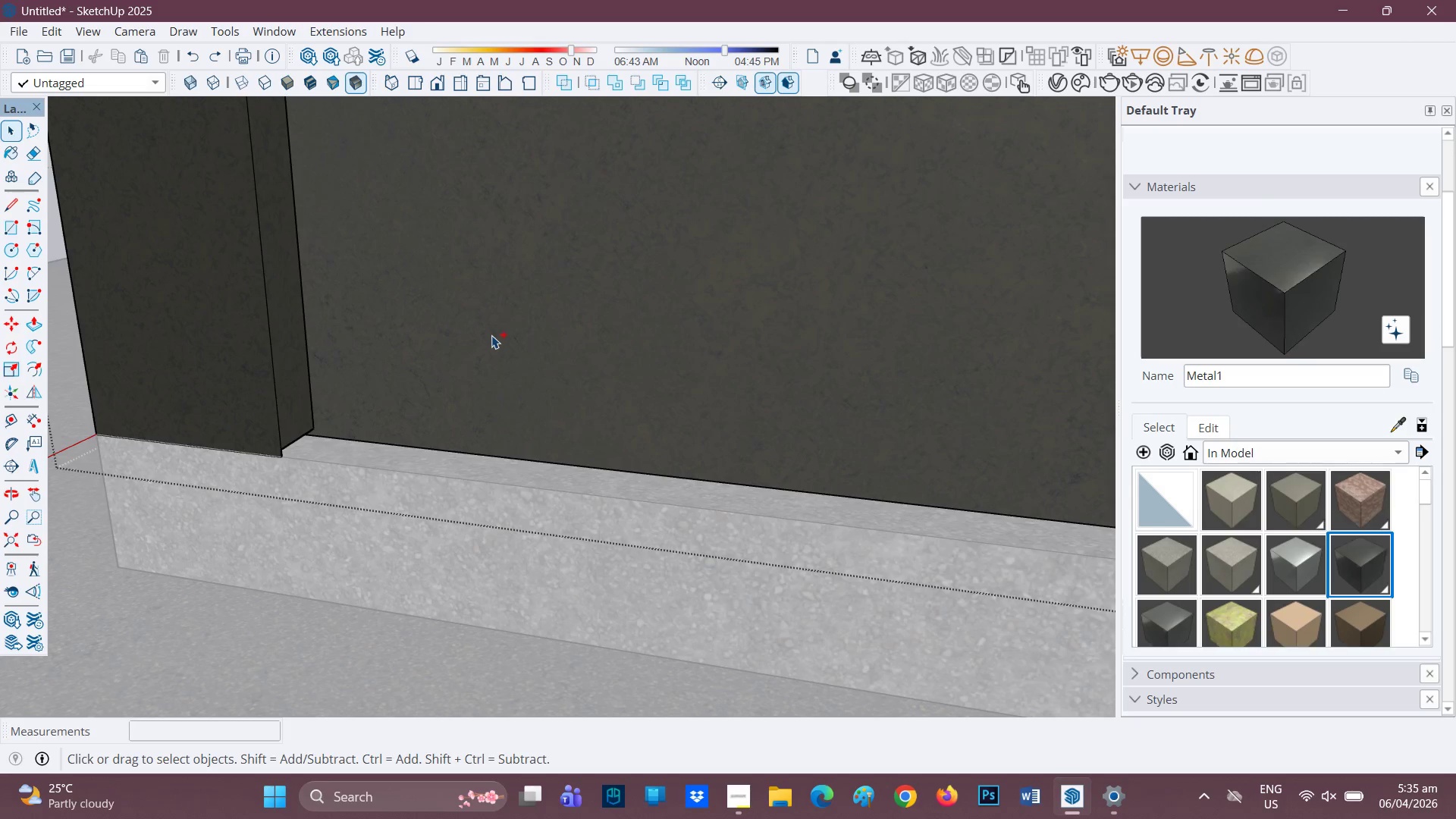 
key(Control+Z)
 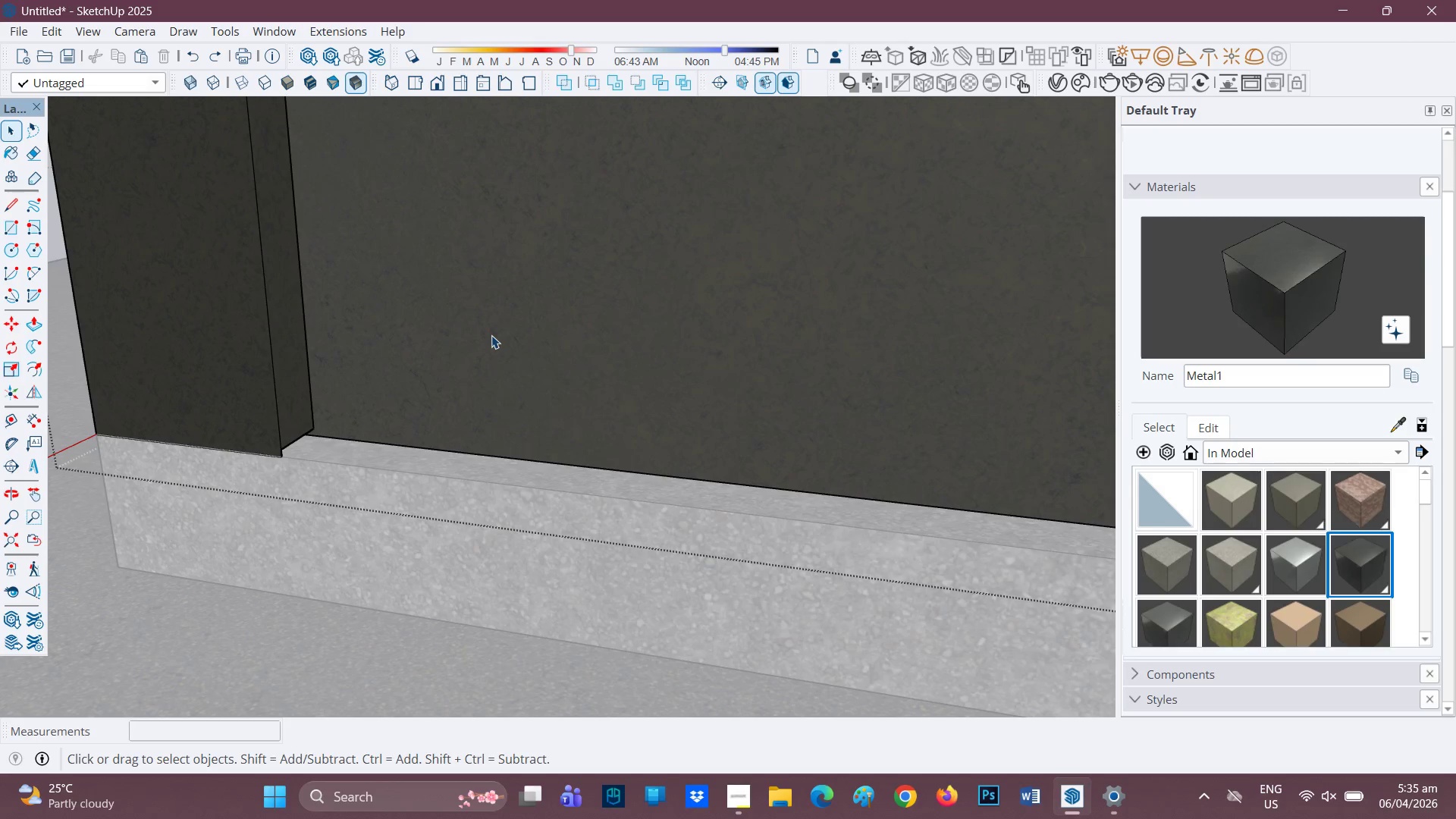 
key(Control+Z)
 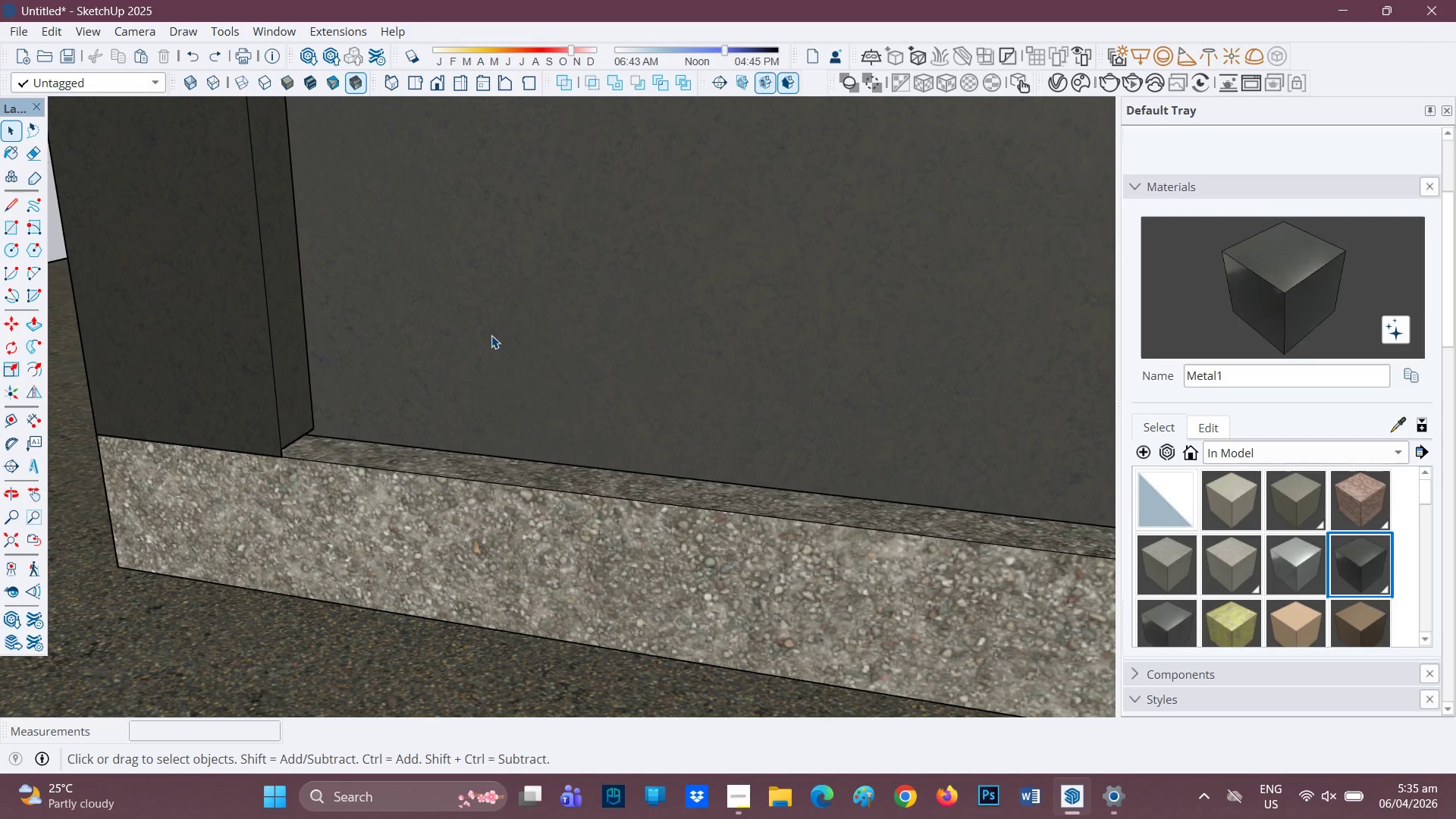 
key(Control+ControlLeft)
 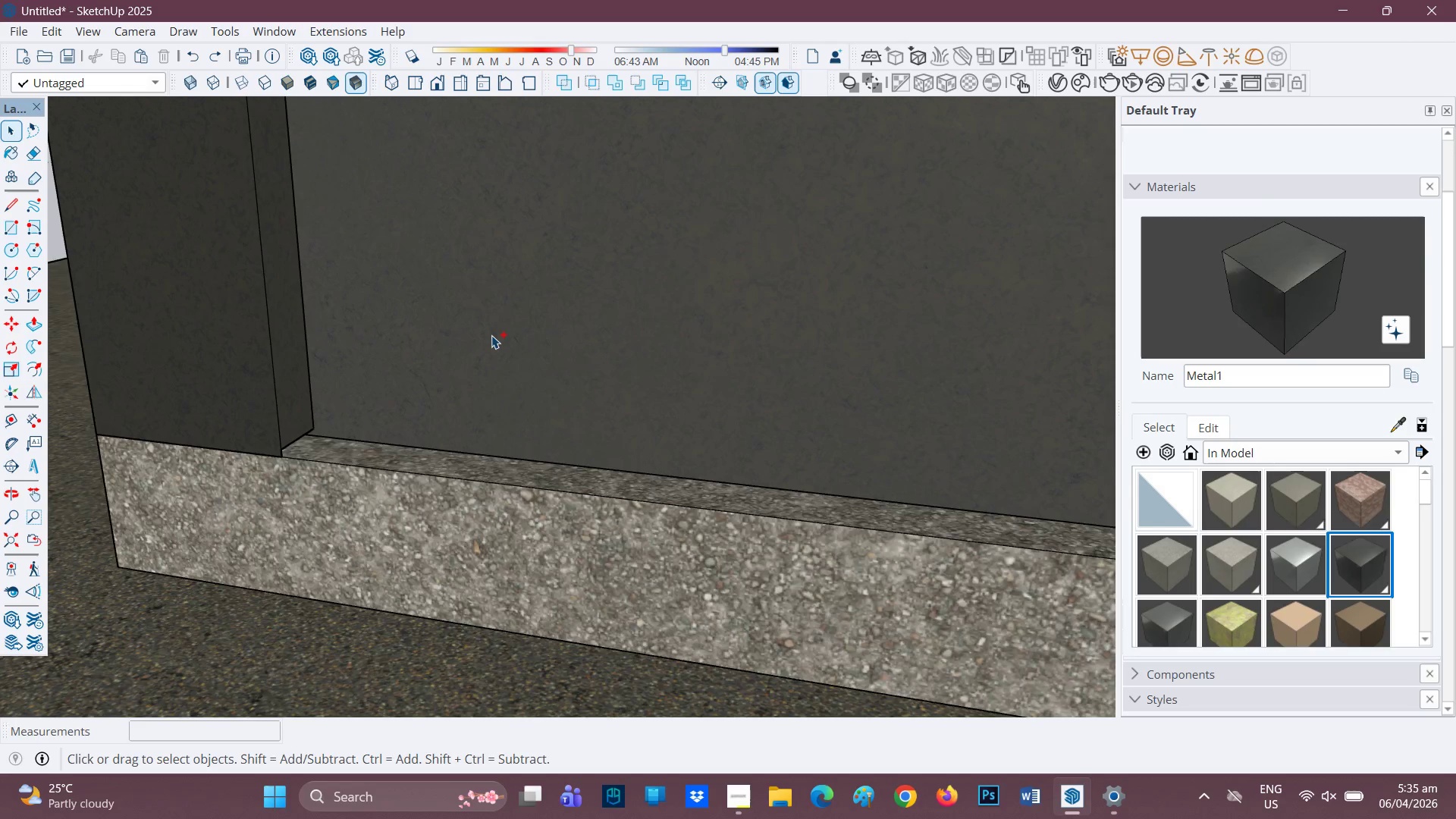 
key(Control+Z)
 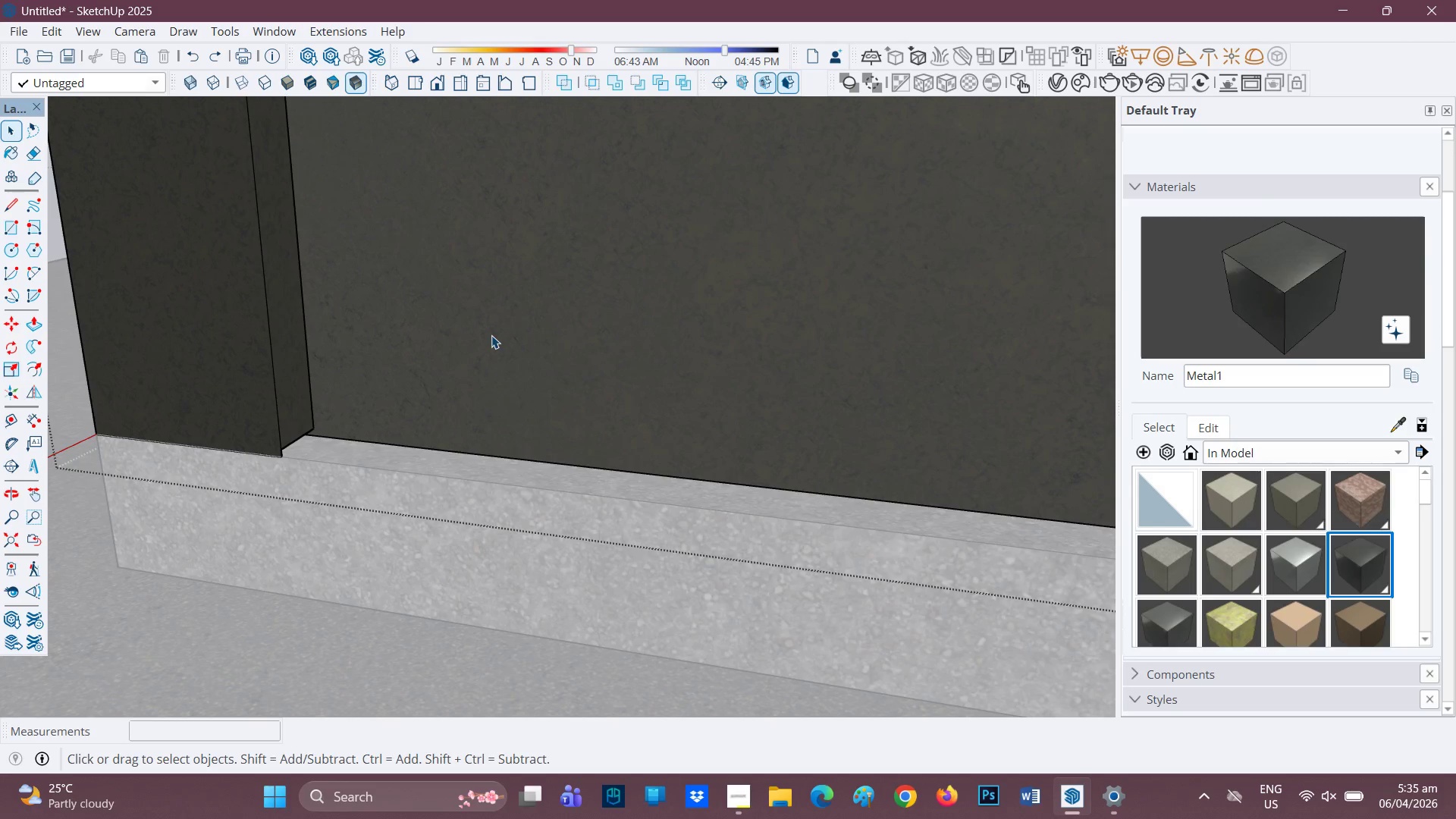 
key(Control+ControlLeft)
 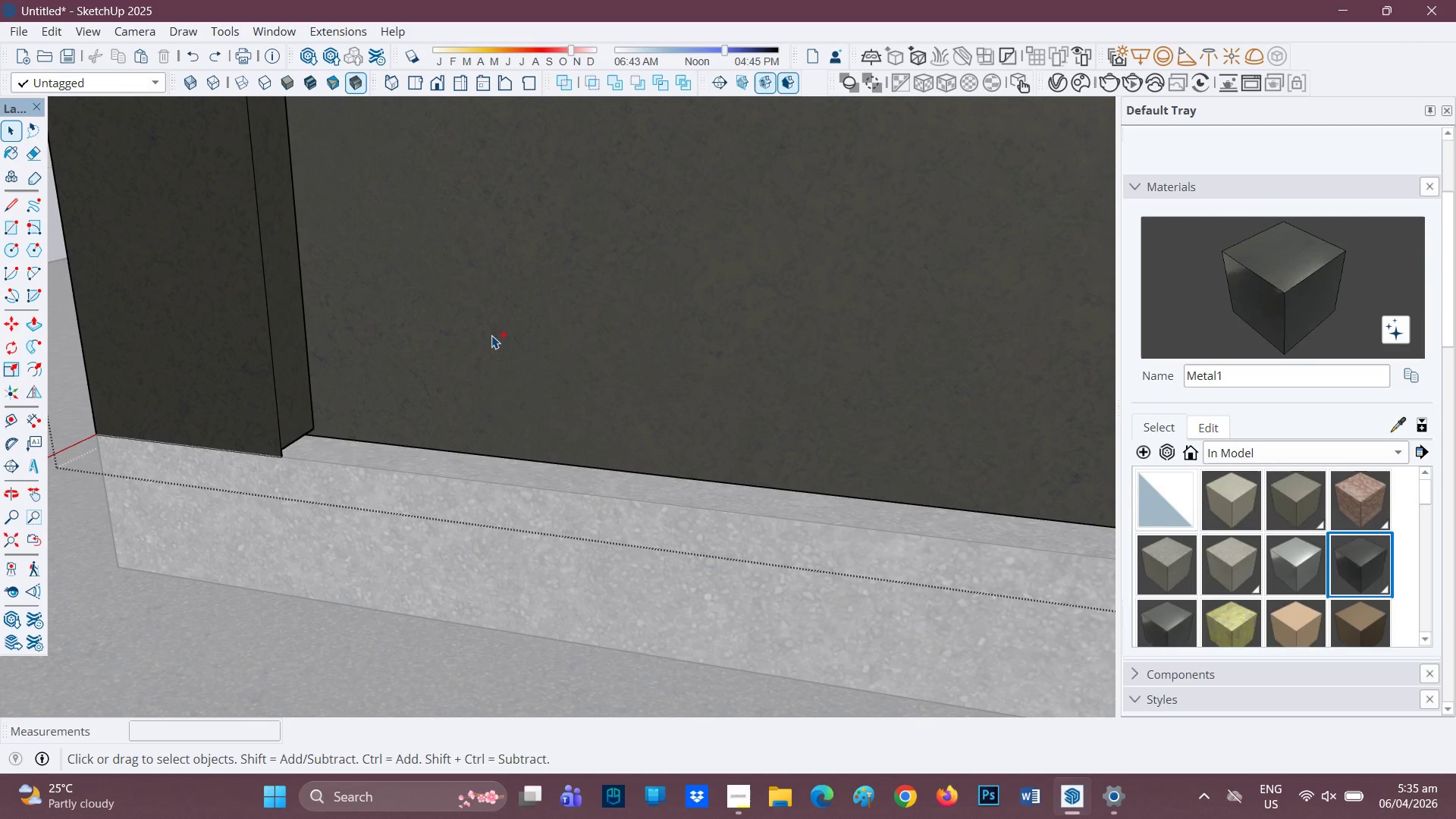 
key(Control+Z)
 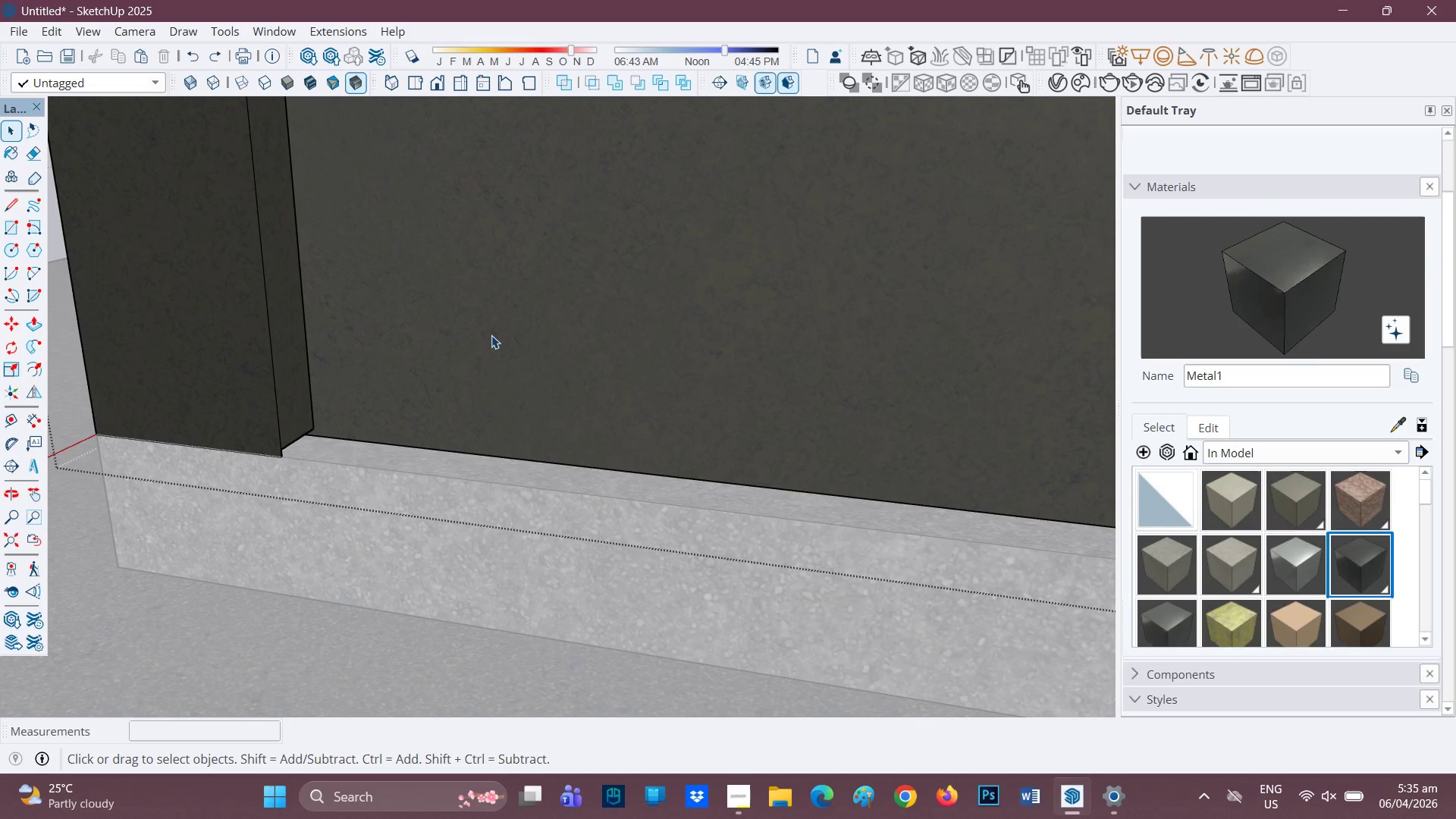 
key(Control+ControlLeft)
 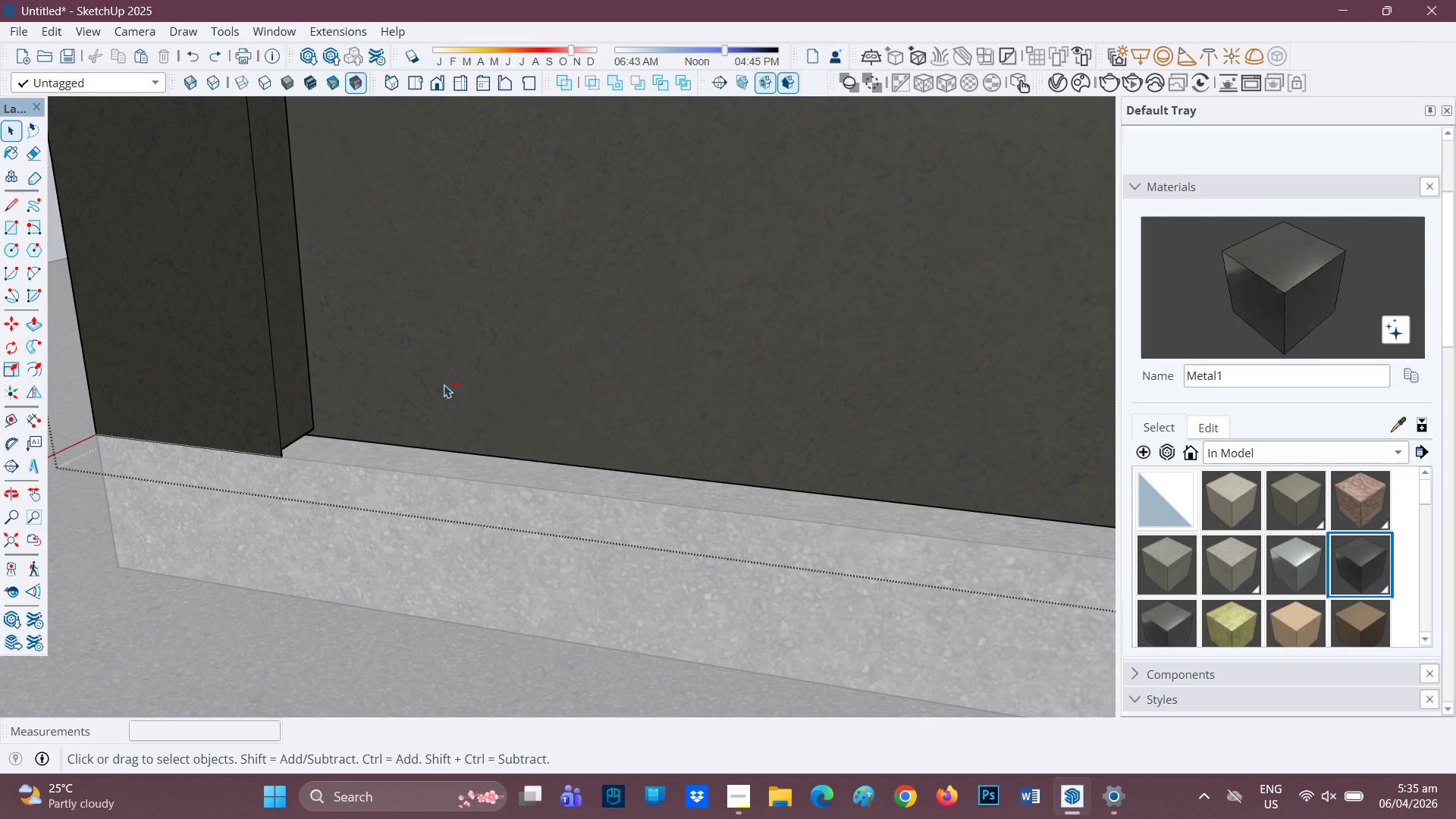 
key(Control+Z)
 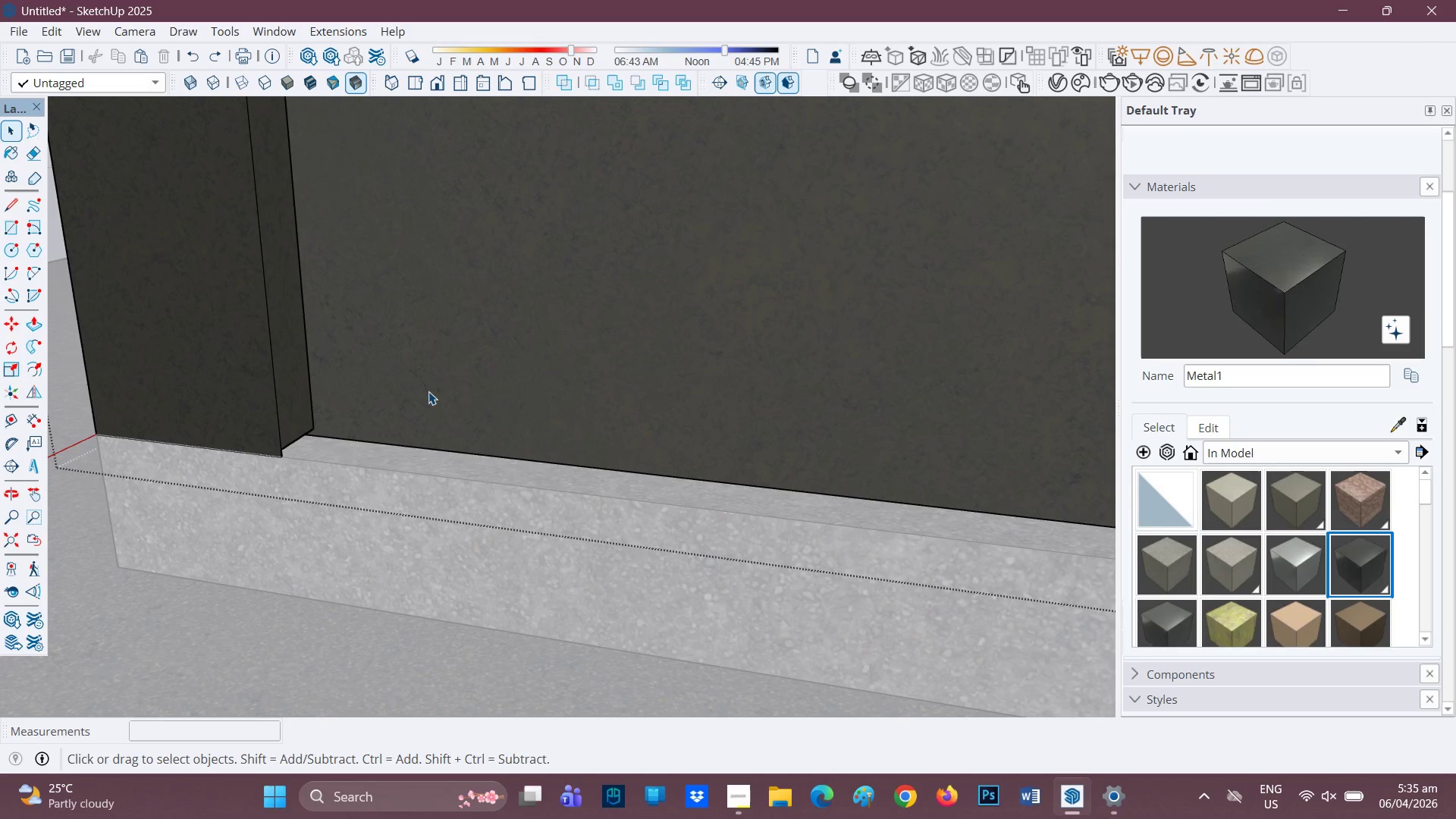 
key(Control+Z)
 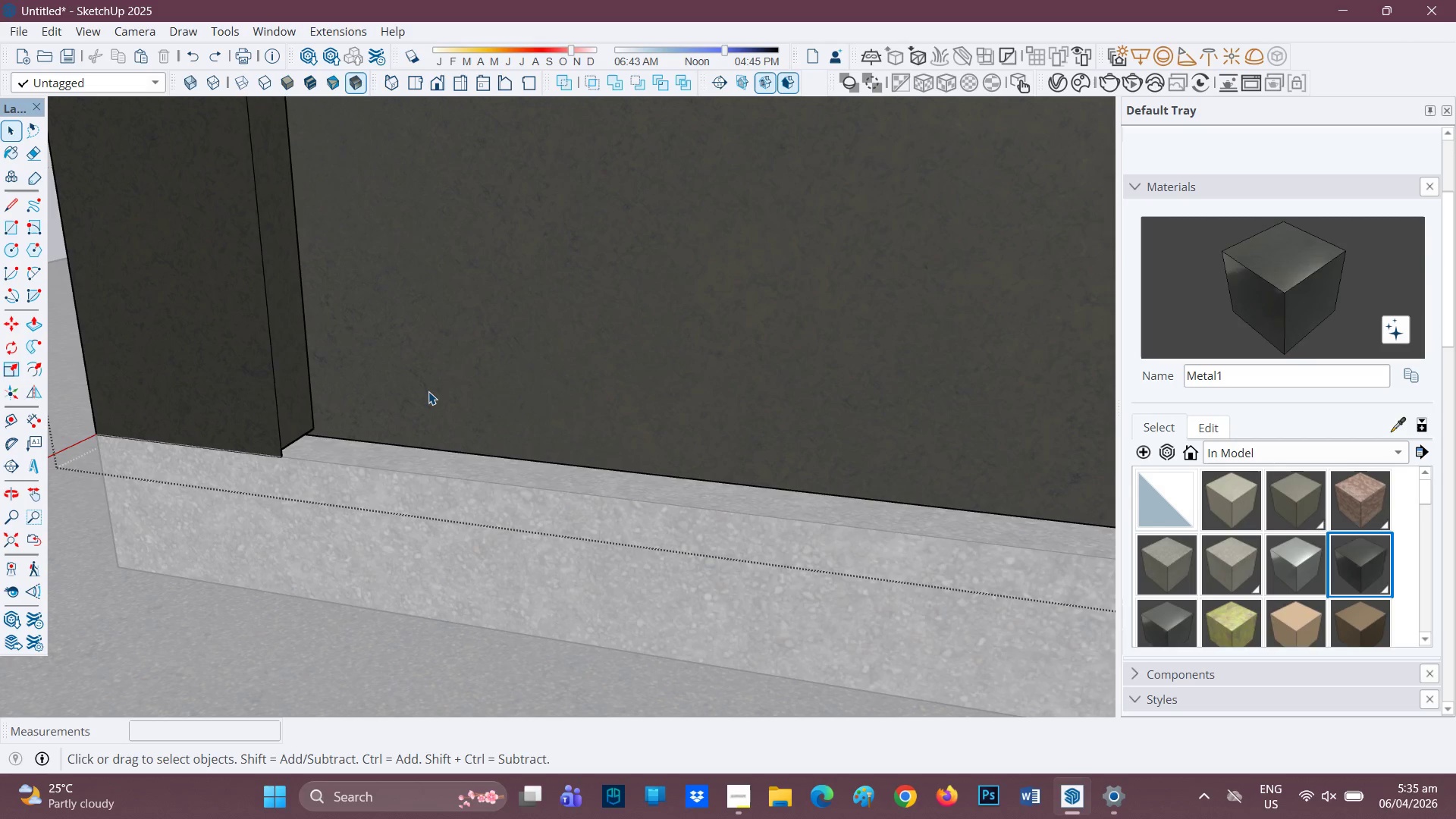 
key(Control+Z)
 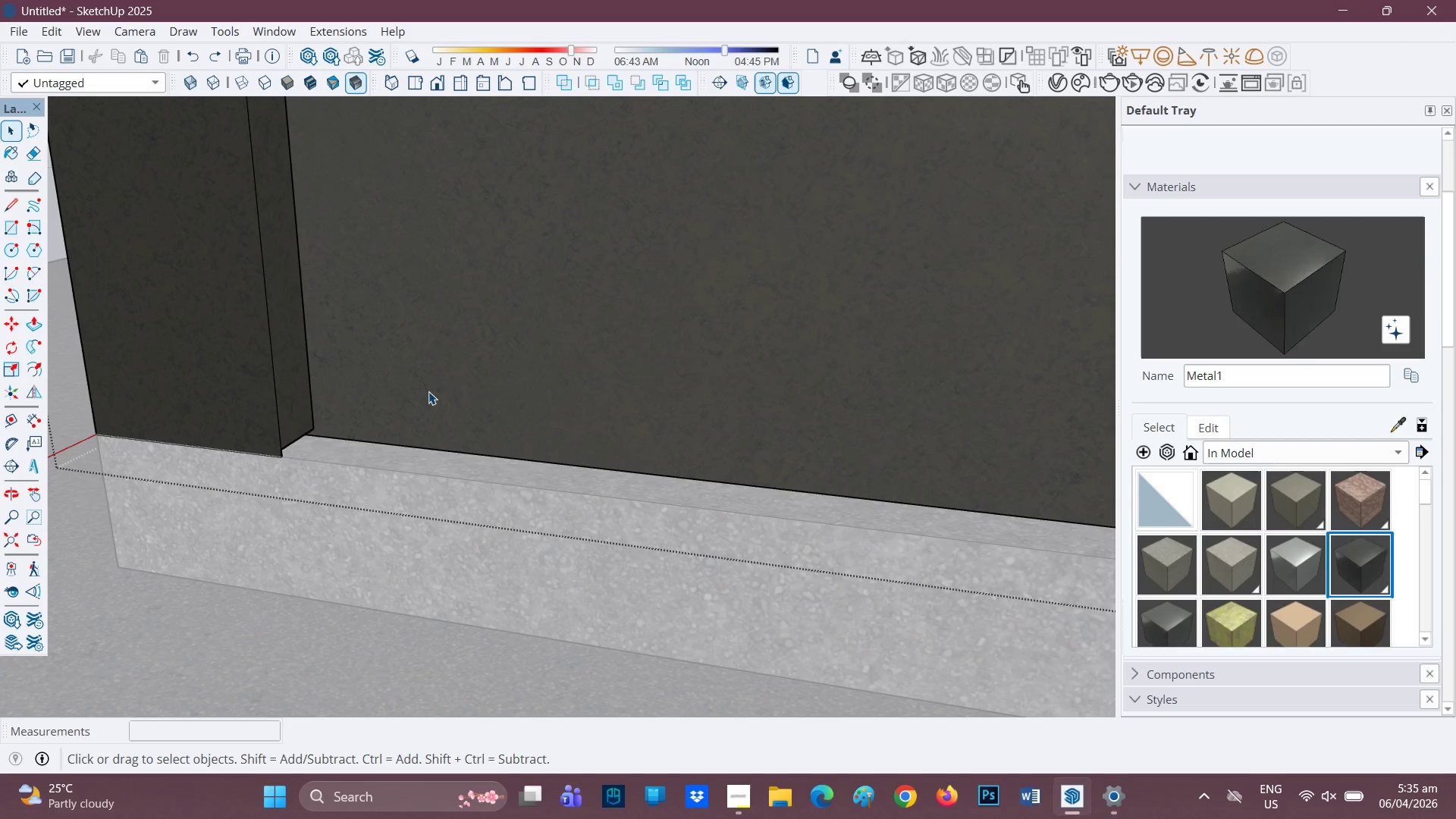 
key(Control+Z)
 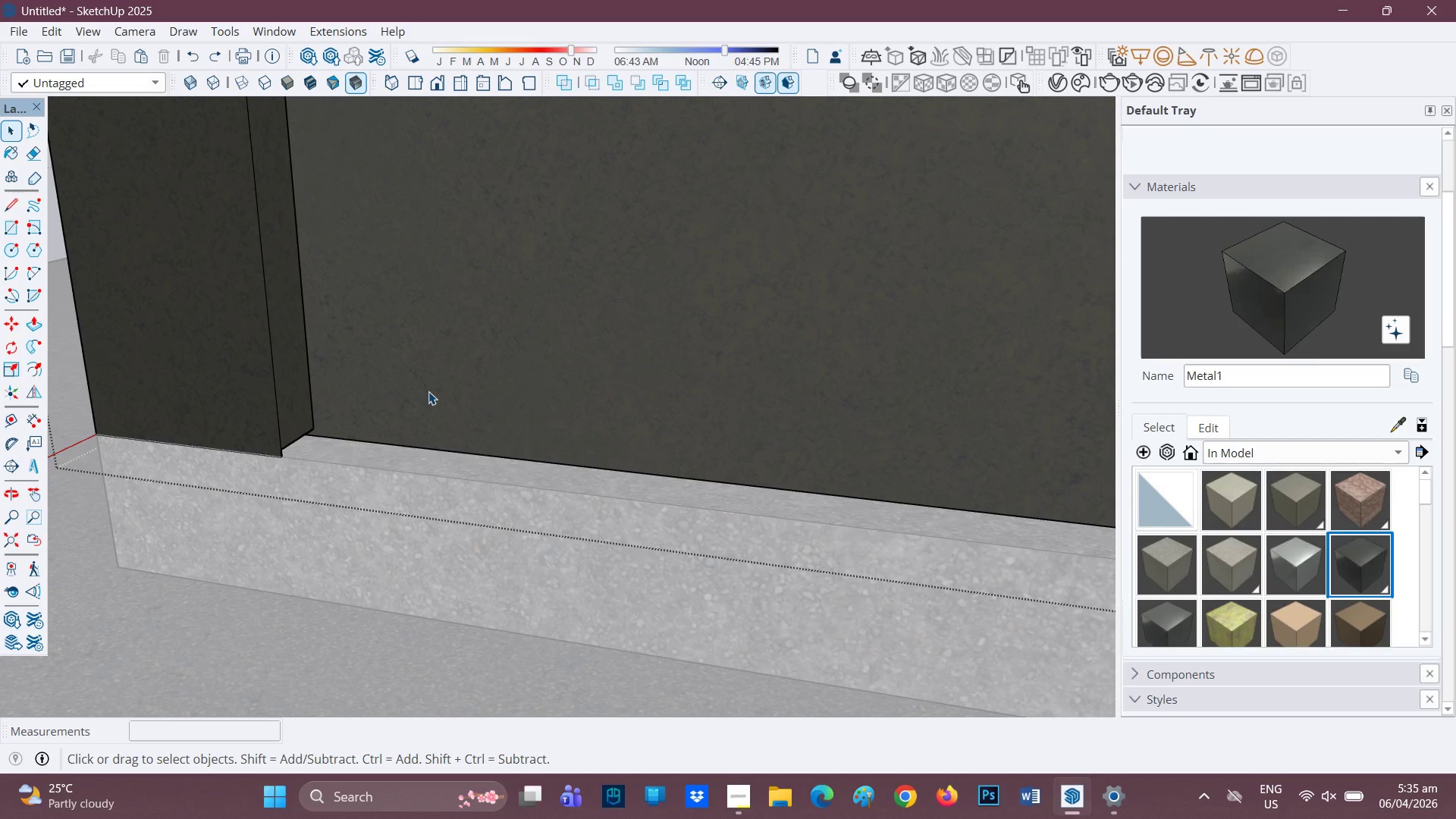 
key(Control+Z)
 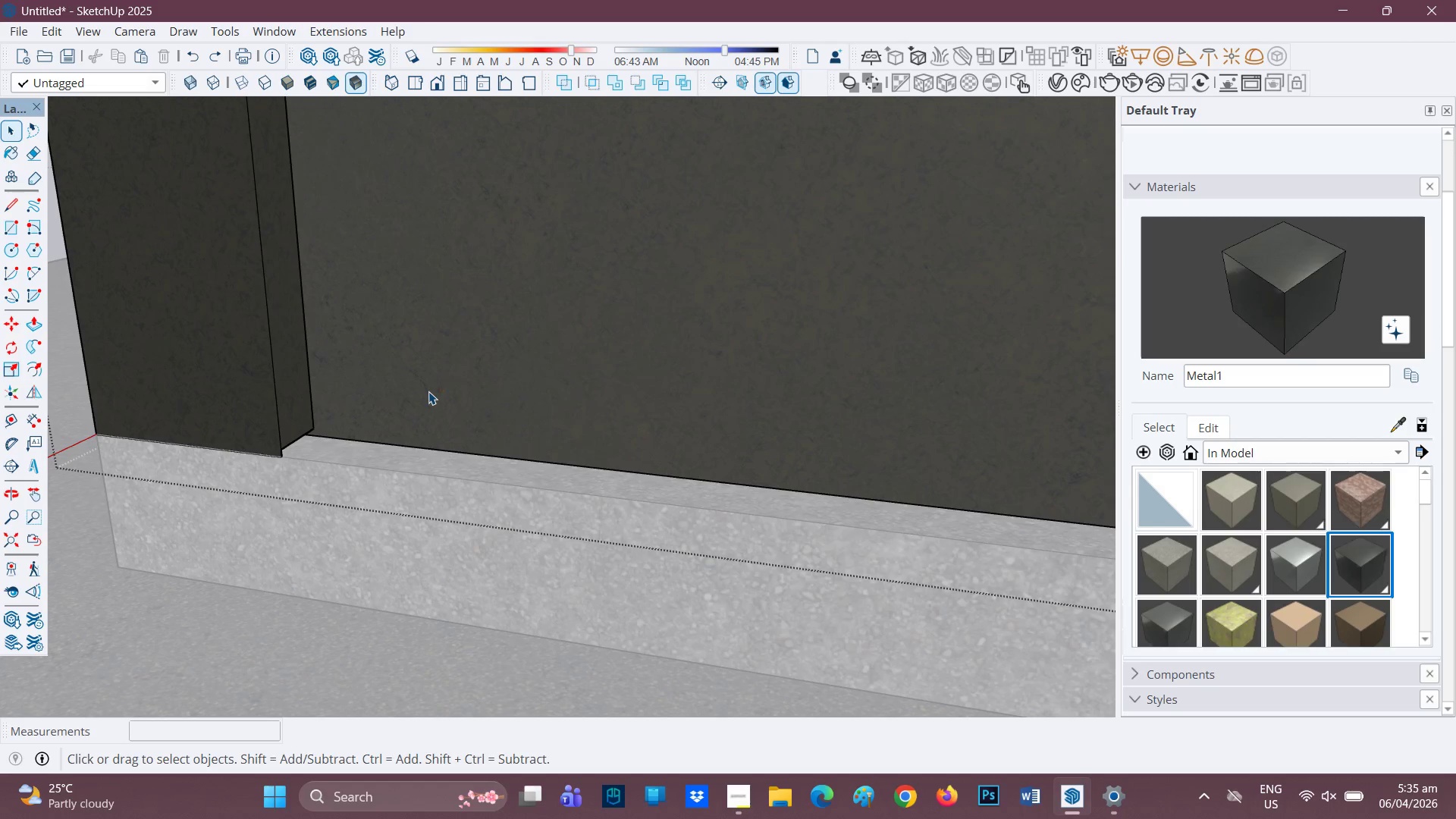 
key(Control+ControlLeft)
 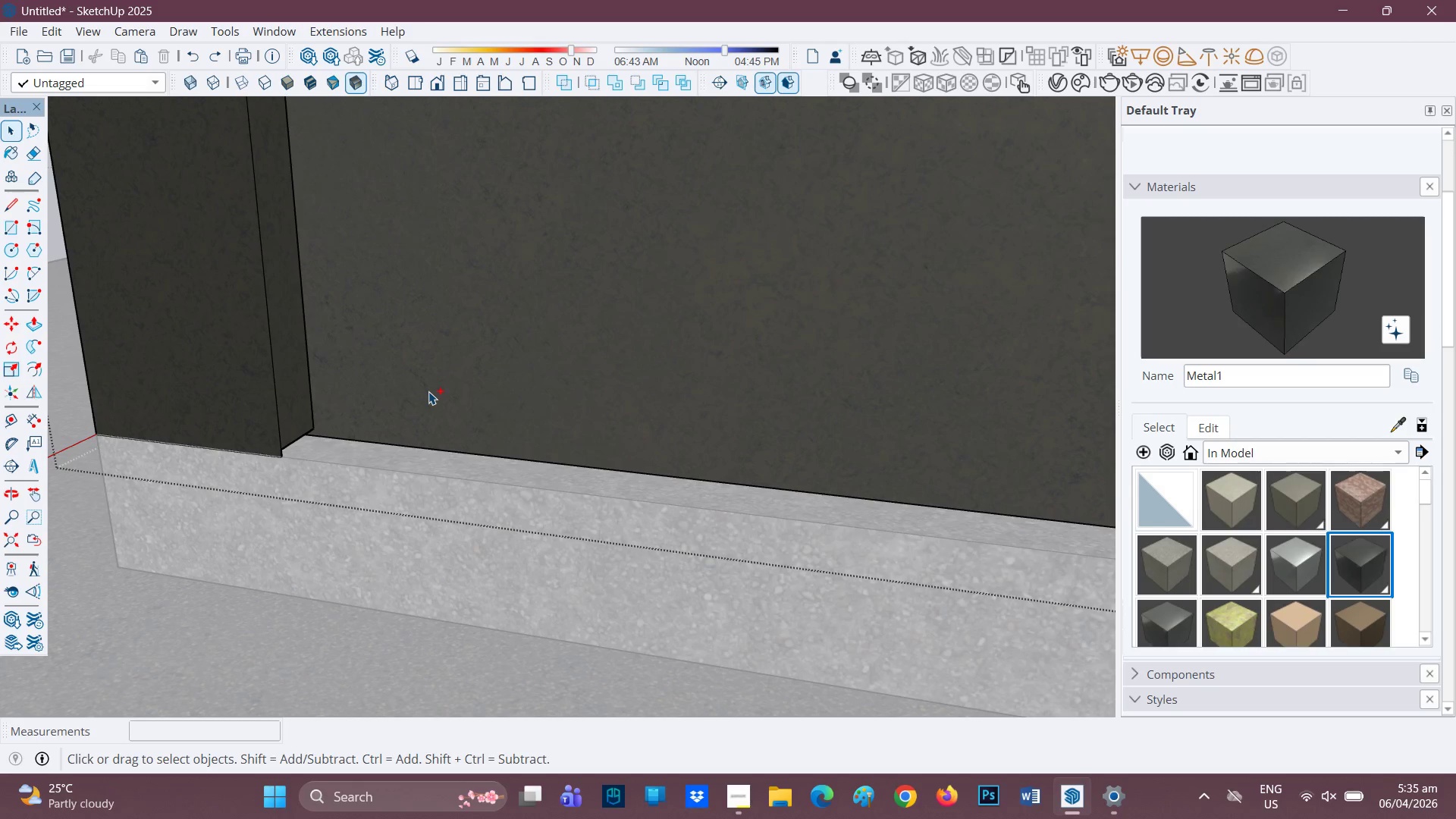 
key(Control+Z)
 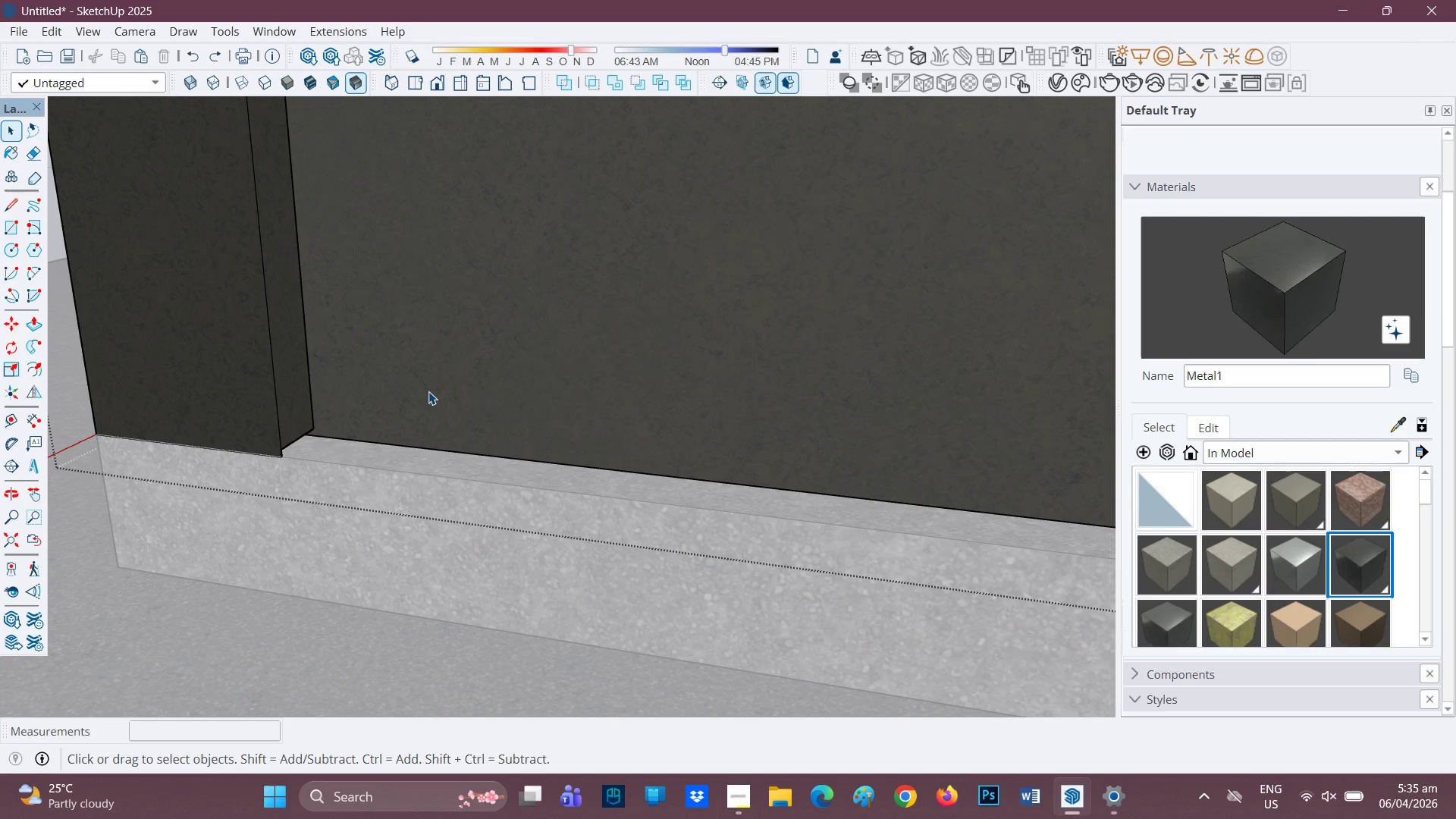 
key(Control+Z)
 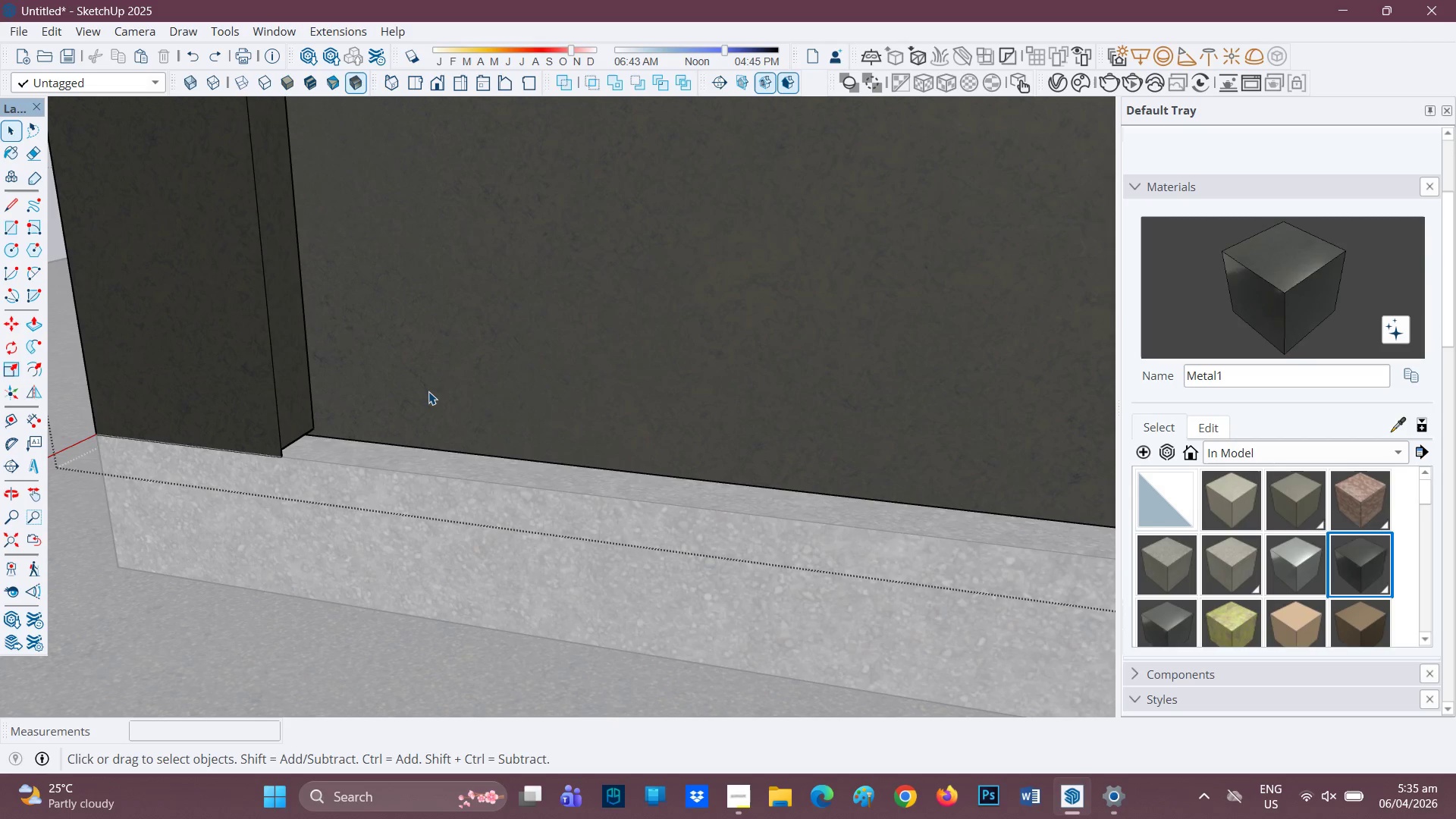 
key(Control+ControlLeft)
 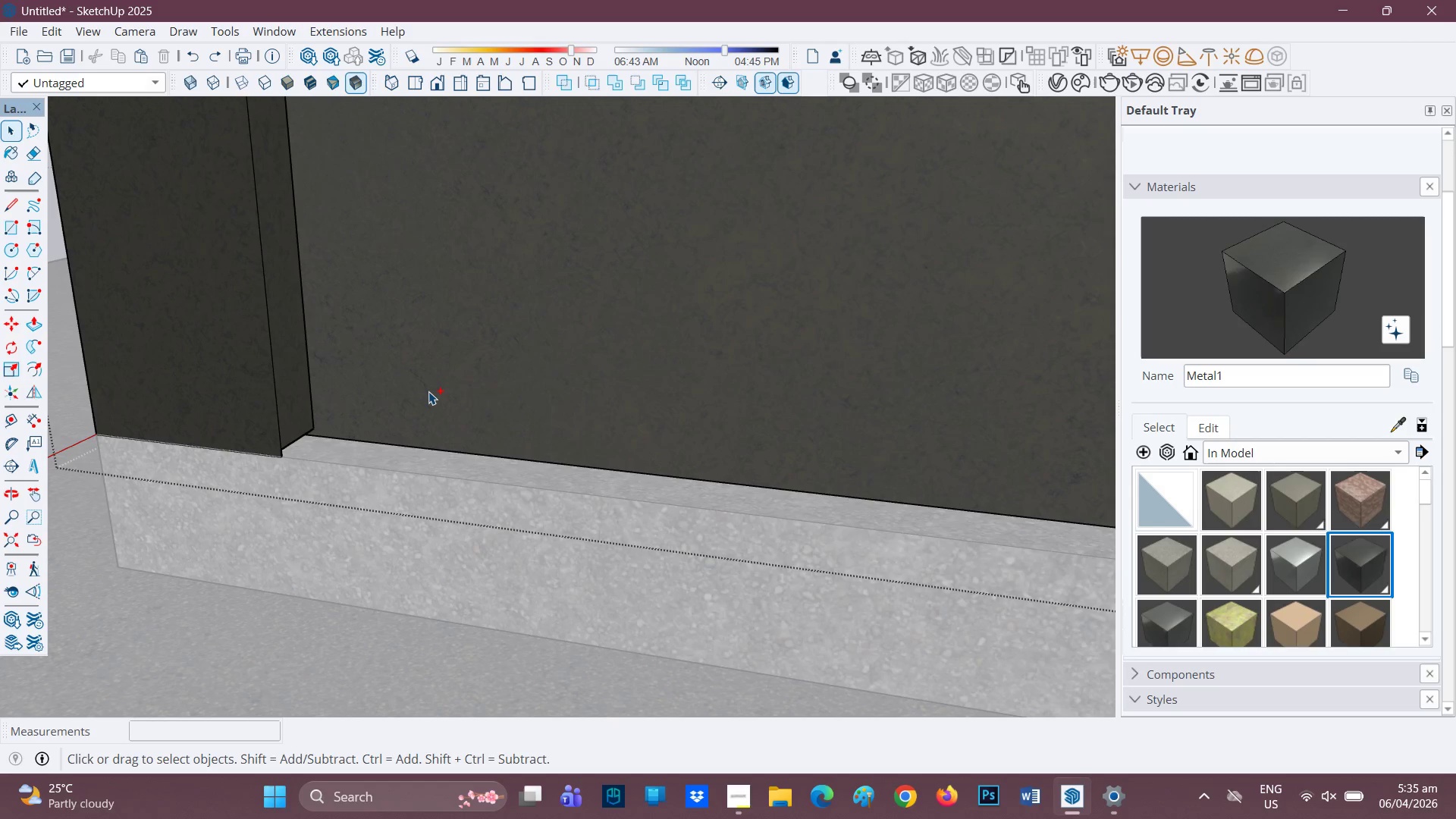 
key(Control+Z)
 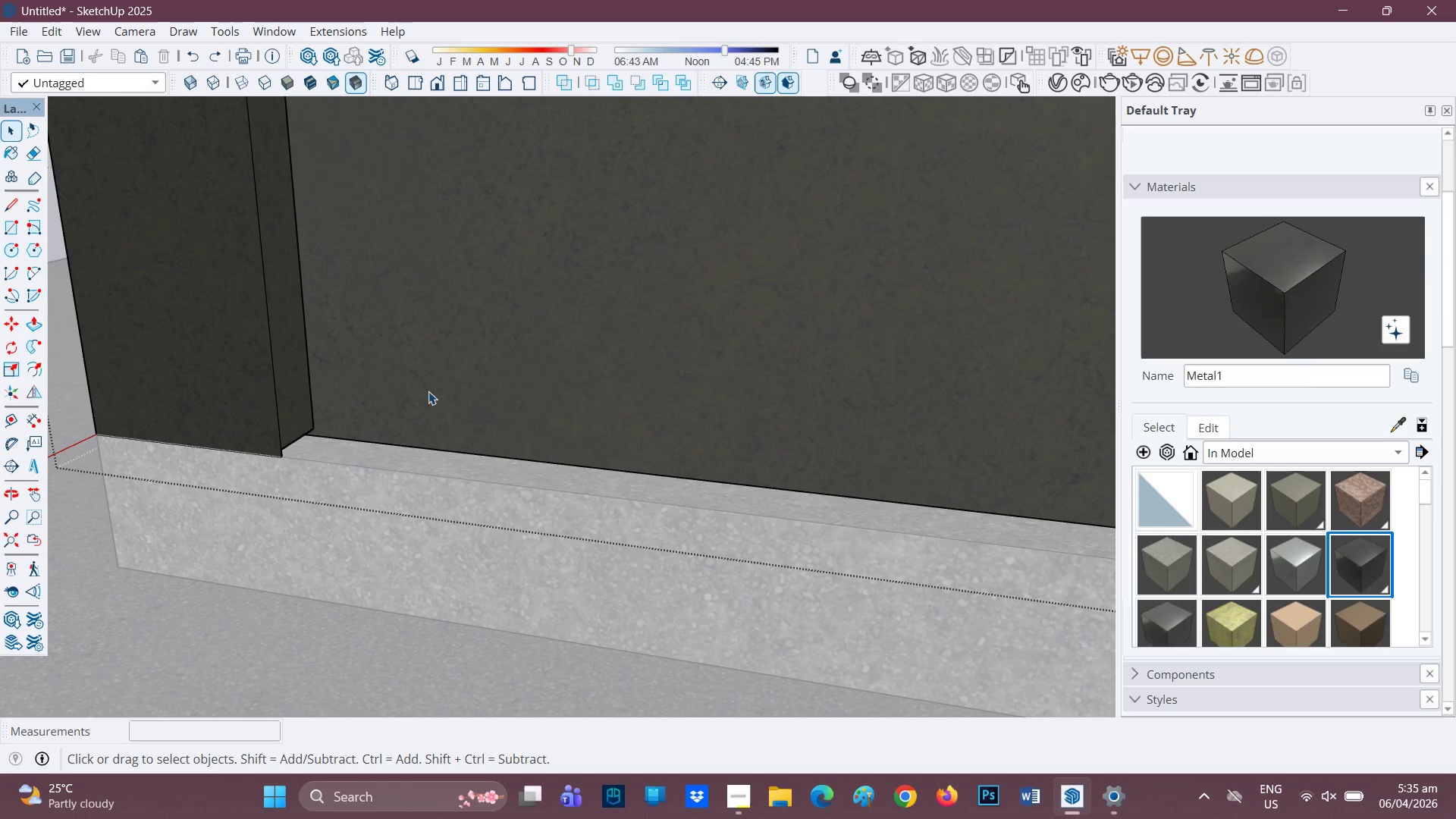 
key(Control+Z)
 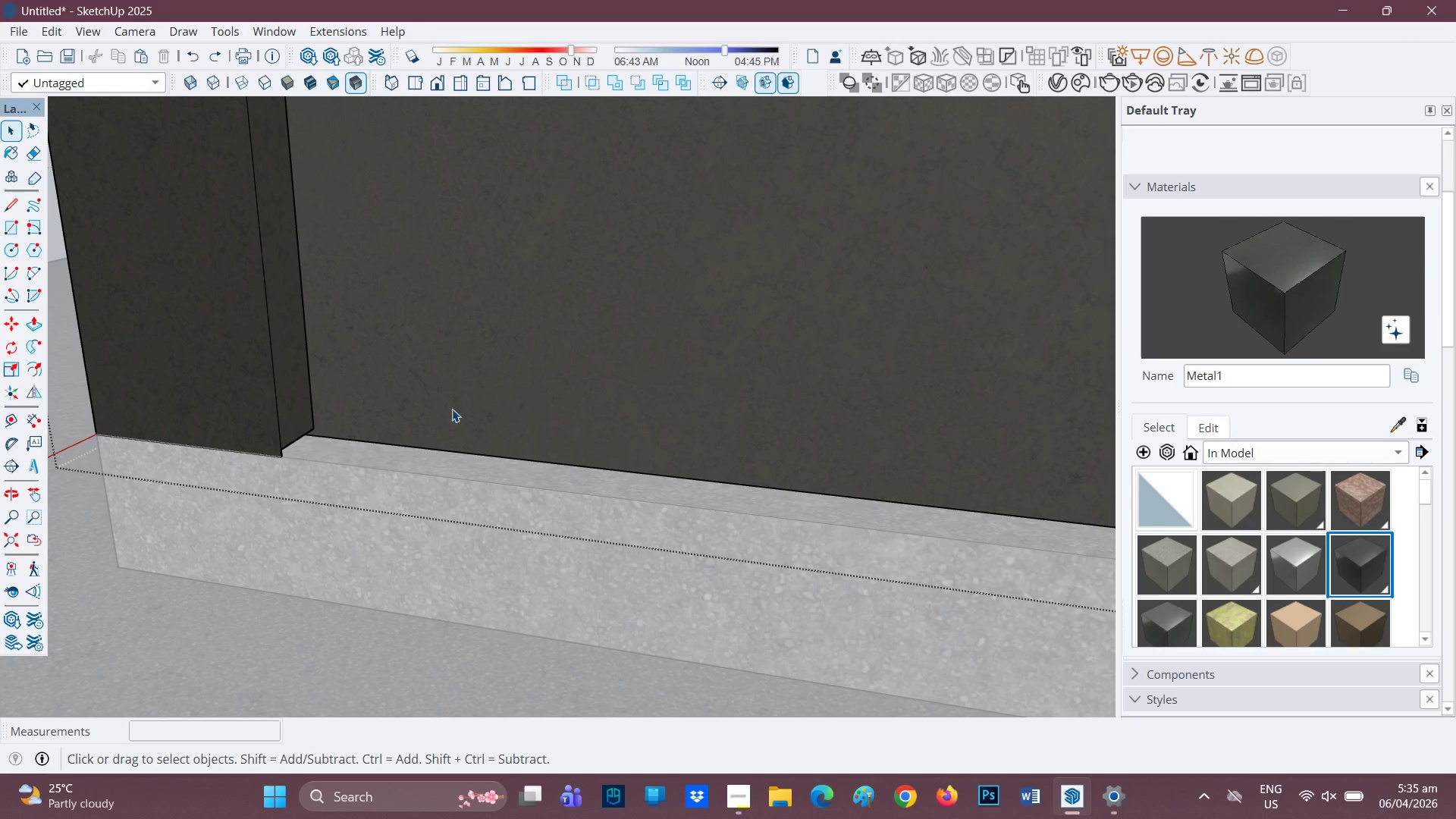 
scroll: coordinate [761, 423], scroll_direction: down, amount: 20.0
 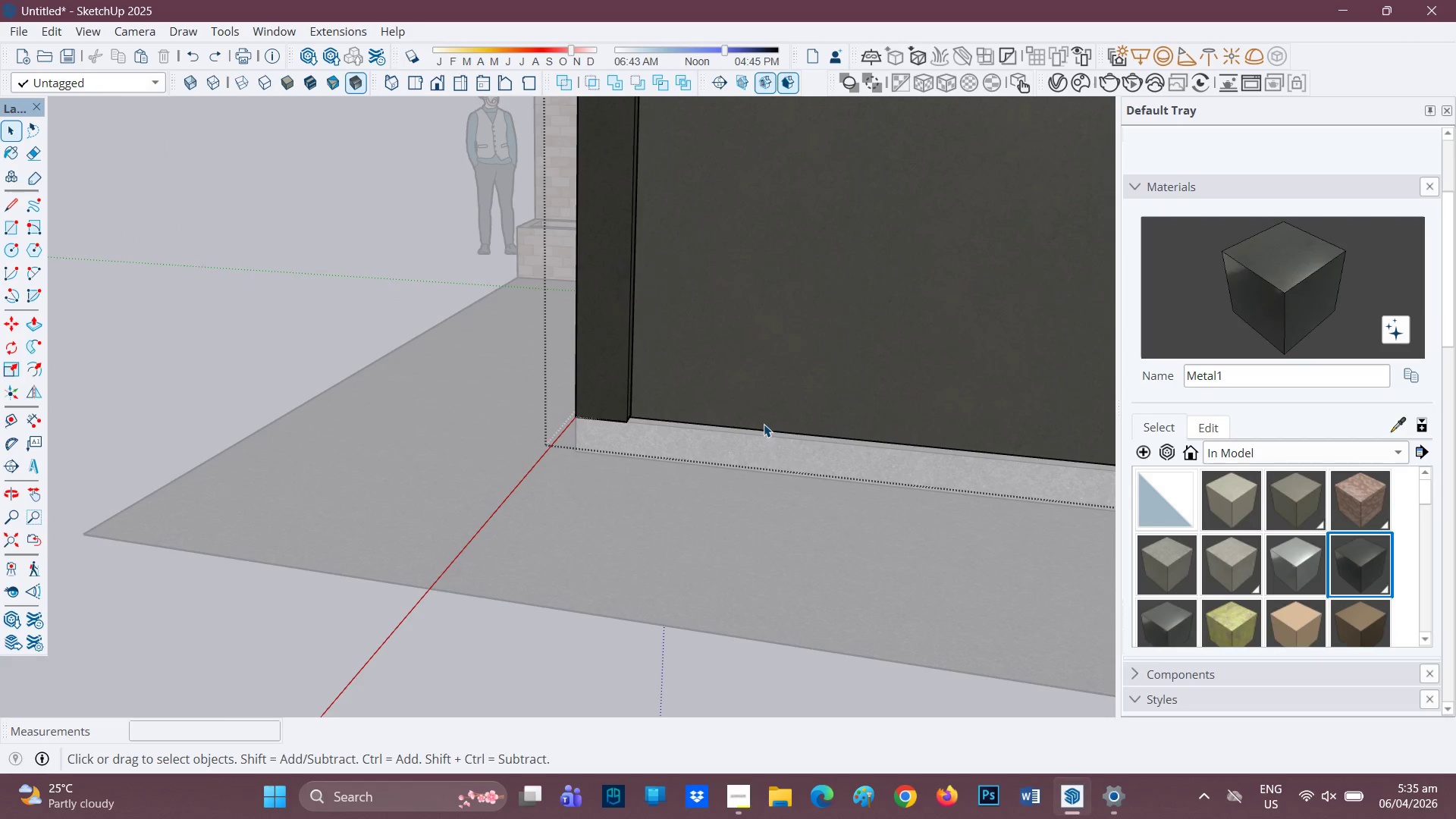 
key(H)
 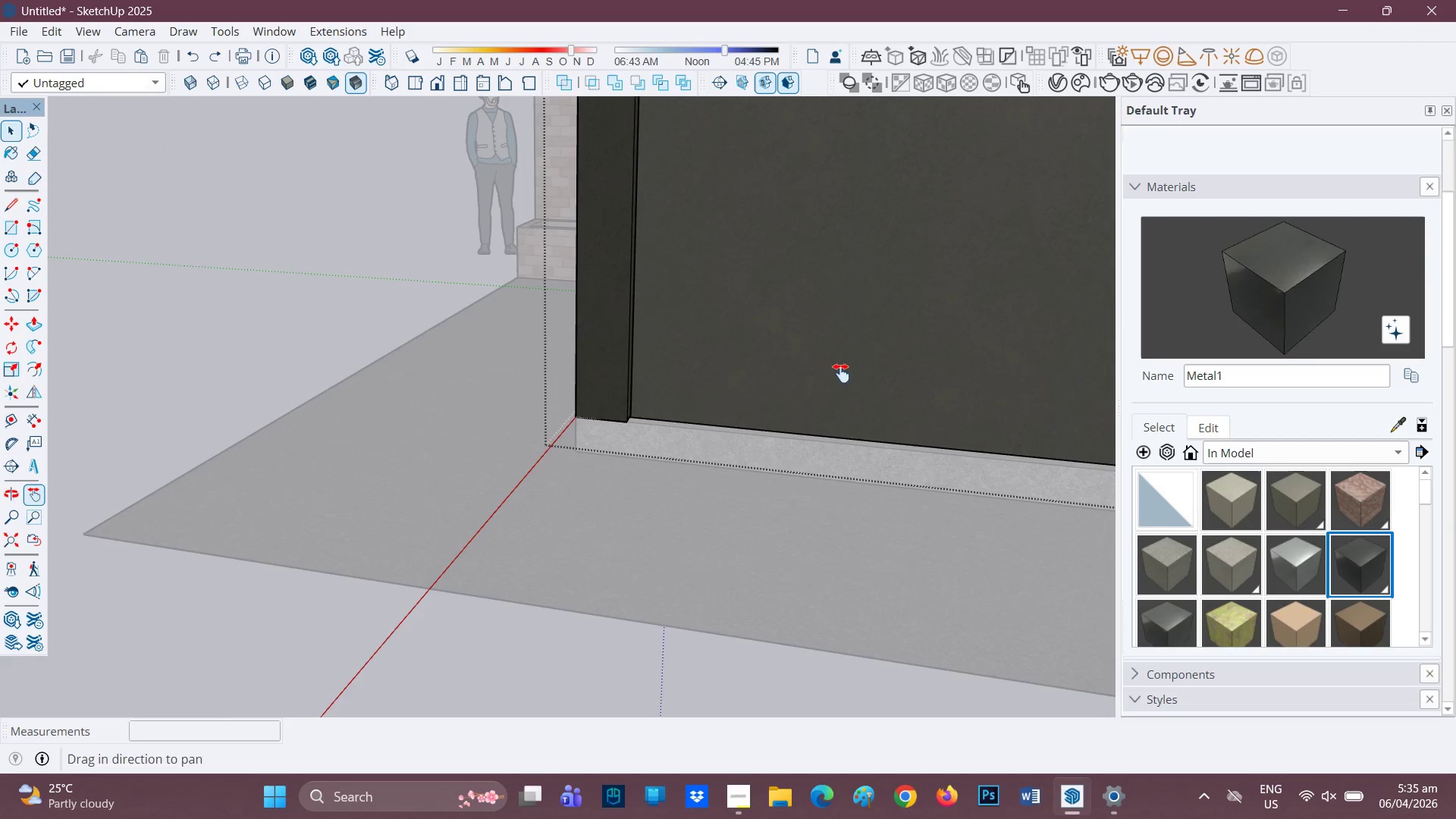 
left_click_drag(start_coordinate=[841, 373], to_coordinate=[201, 441])
 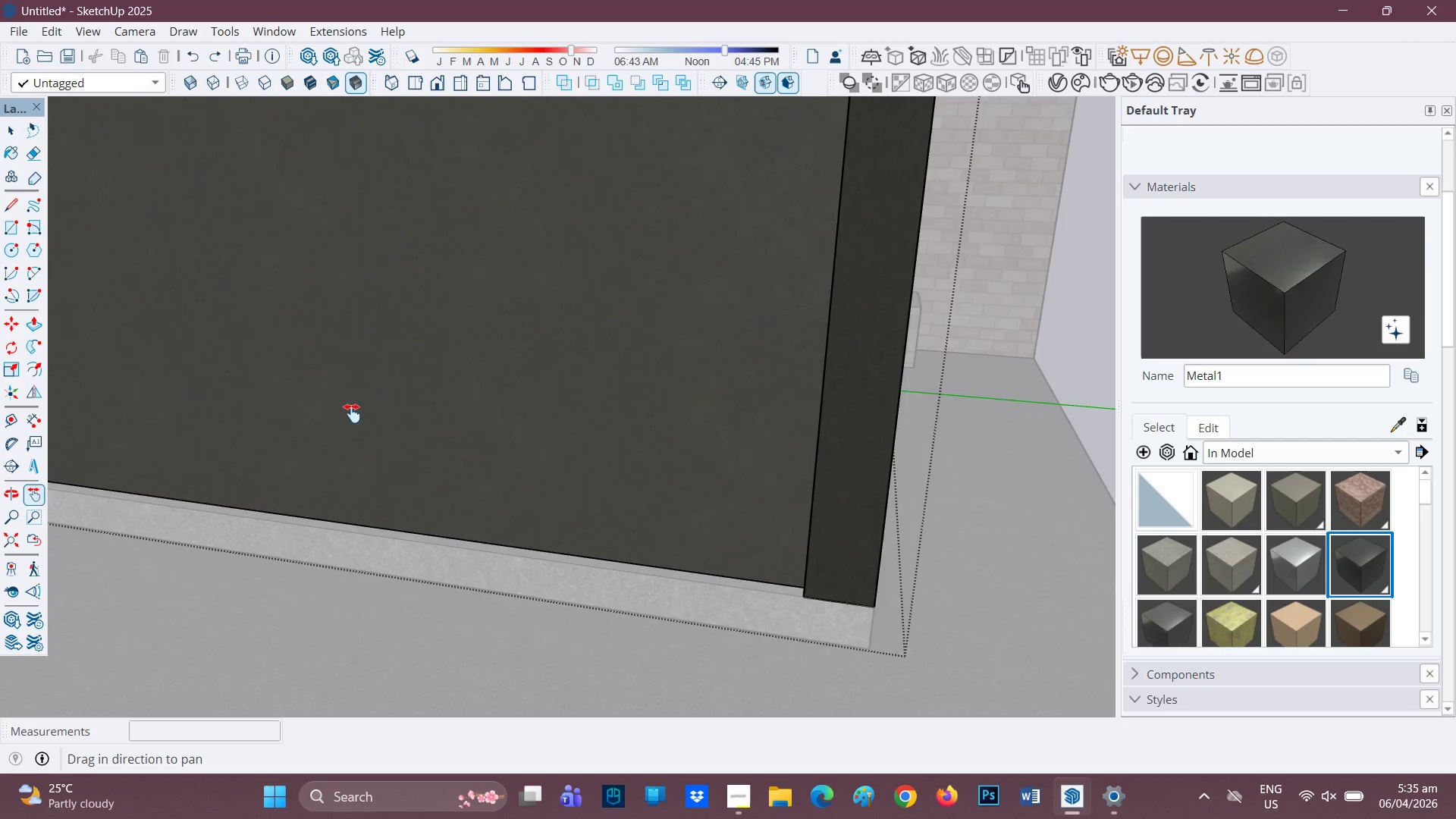 
scroll: coordinate [416, 414], scroll_direction: down, amount: 4.0
 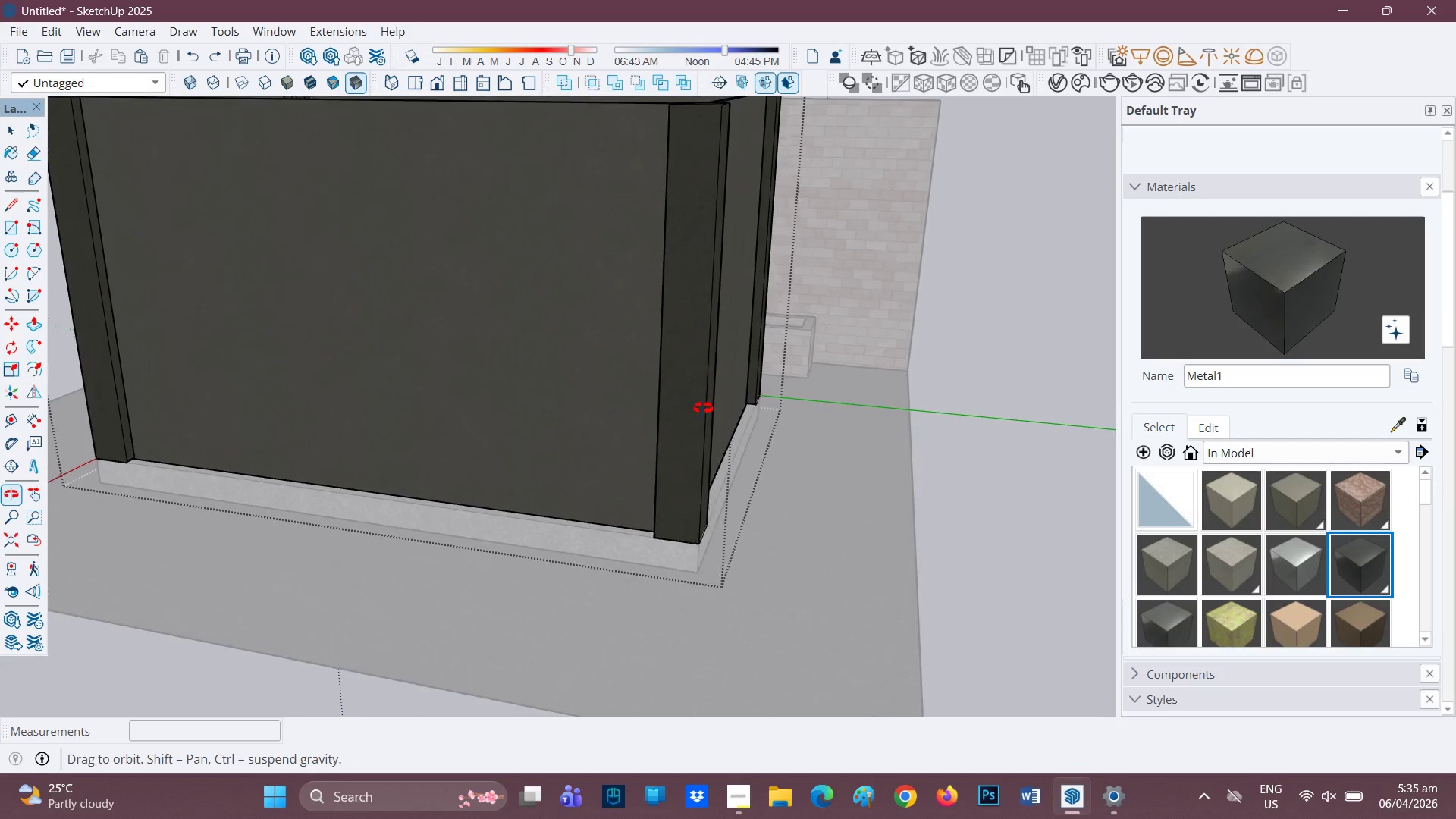 
key(Control+Z)
 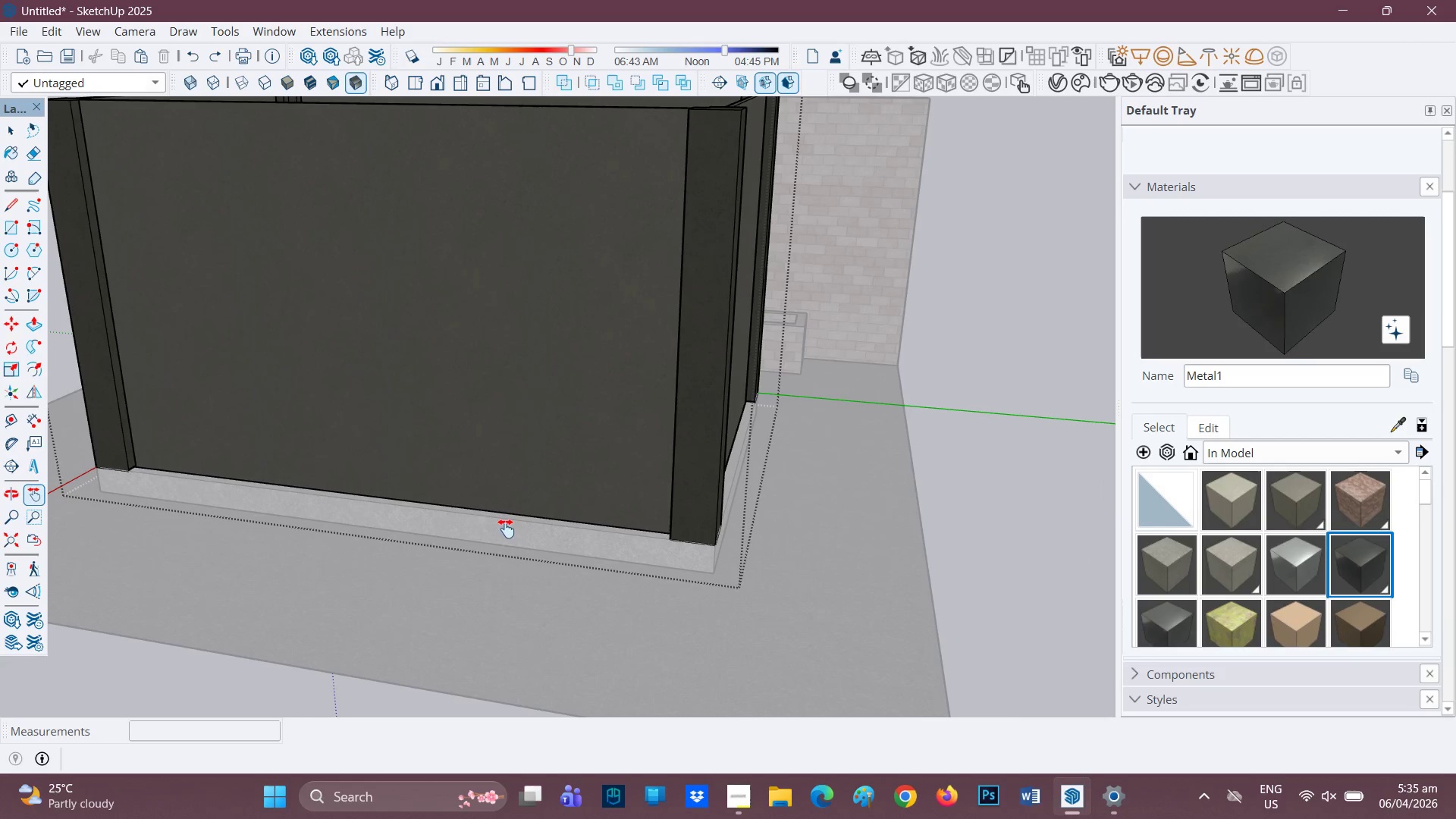 
hold_key(key=ControlLeft, duration=0.34)
 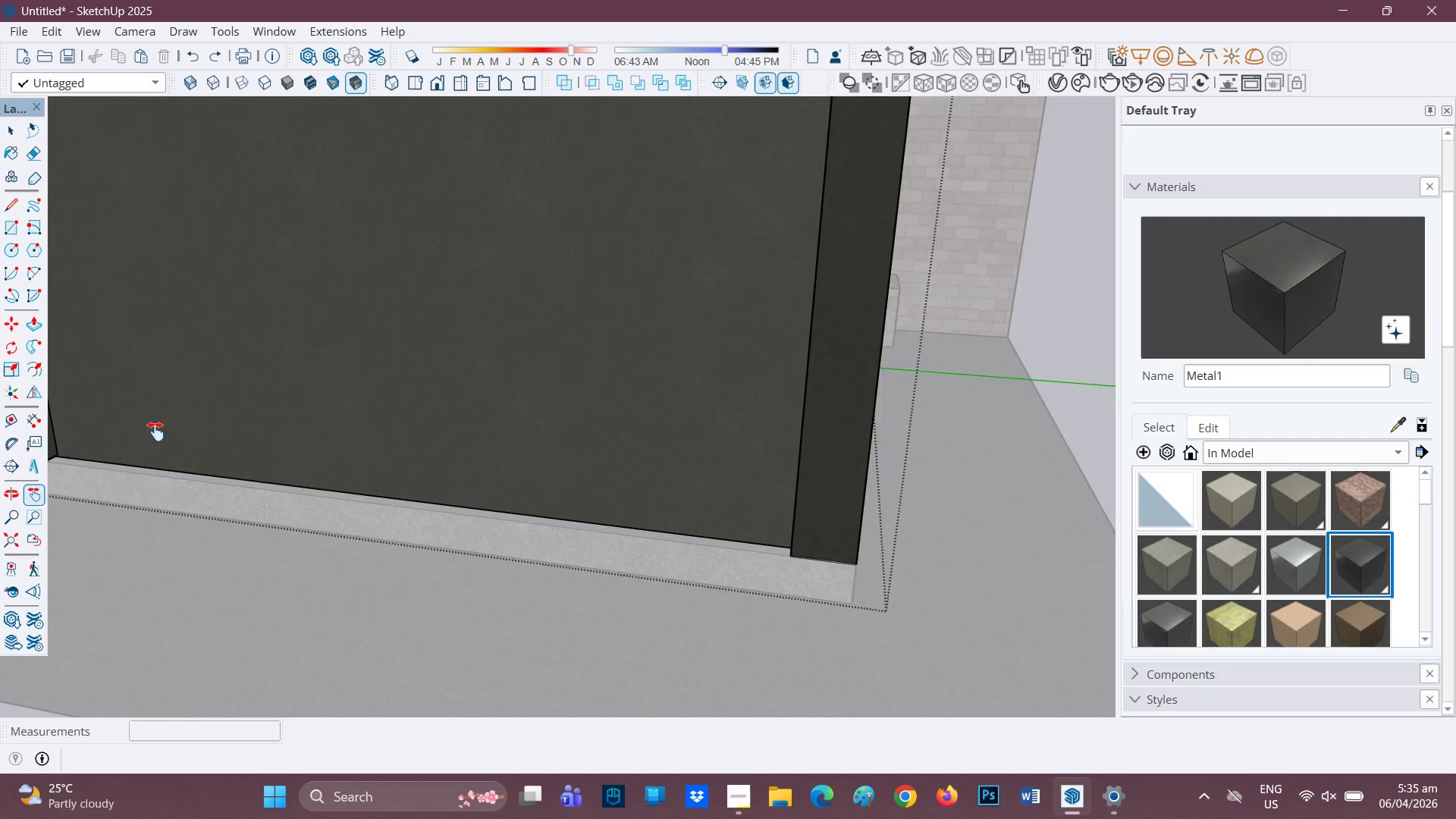 
key(Control+ControlLeft)
 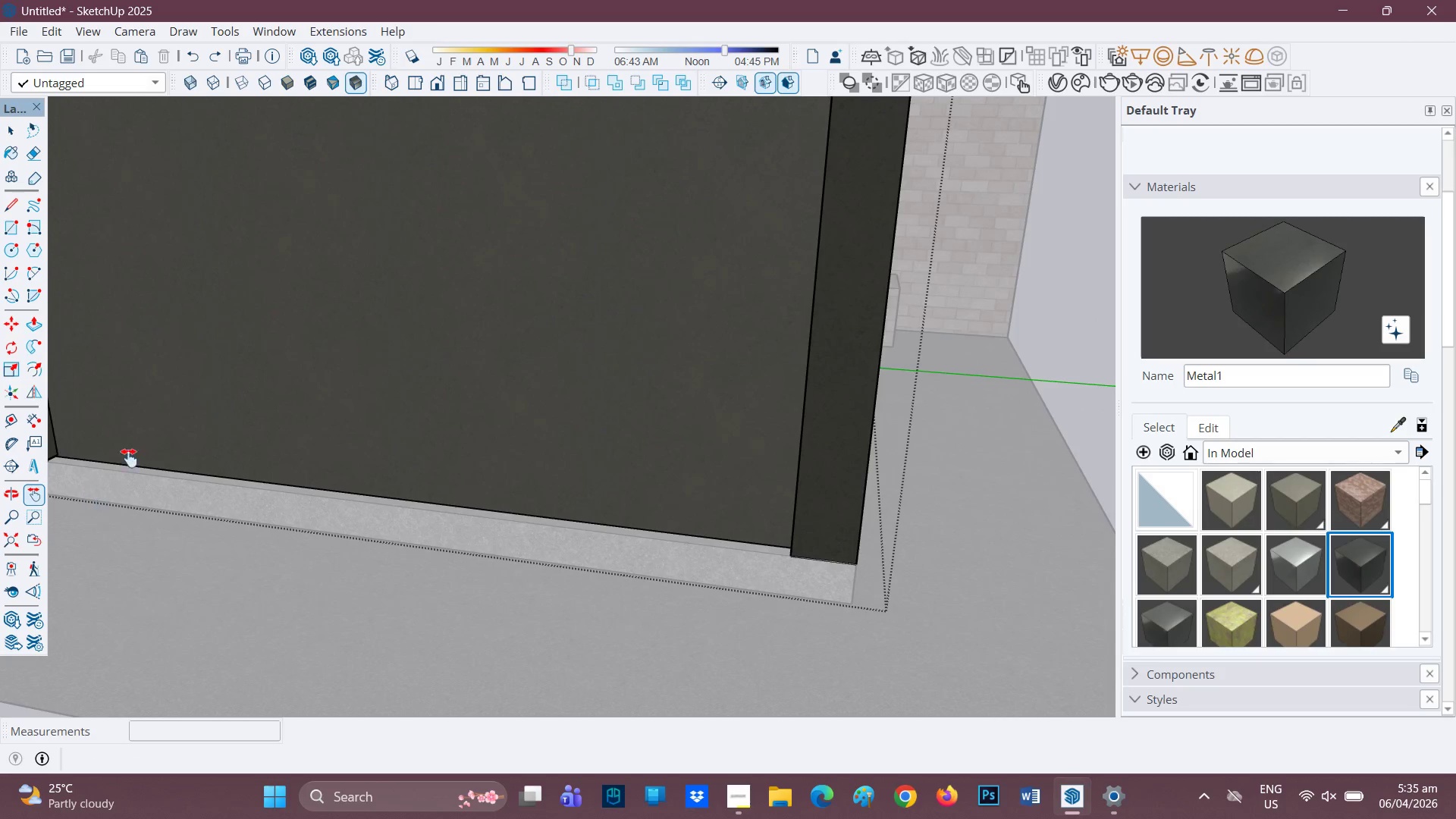 
key(Control+ControlLeft)
 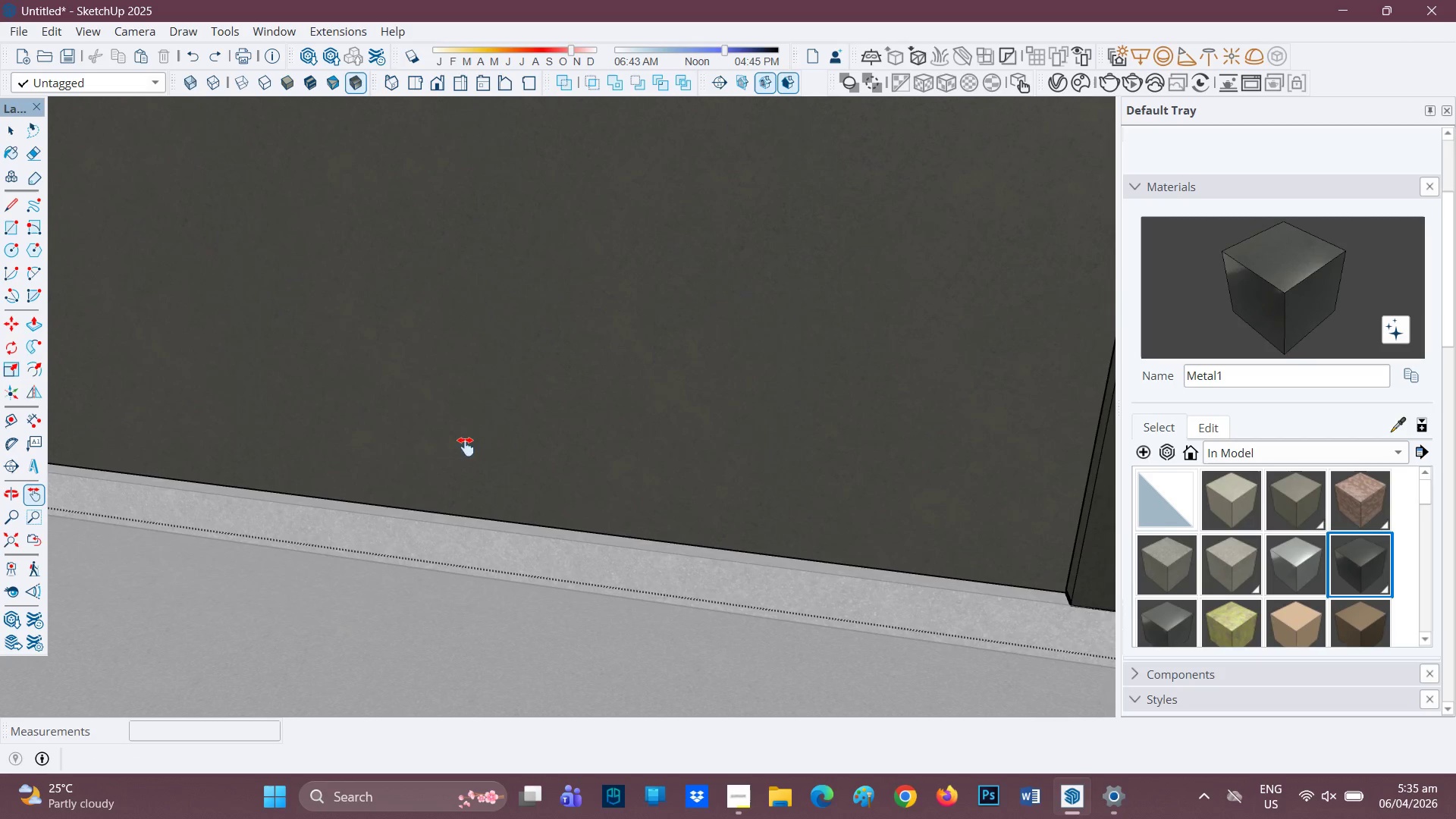 
scroll: coordinate [983, 503], scroll_direction: up, amount: 17.0
 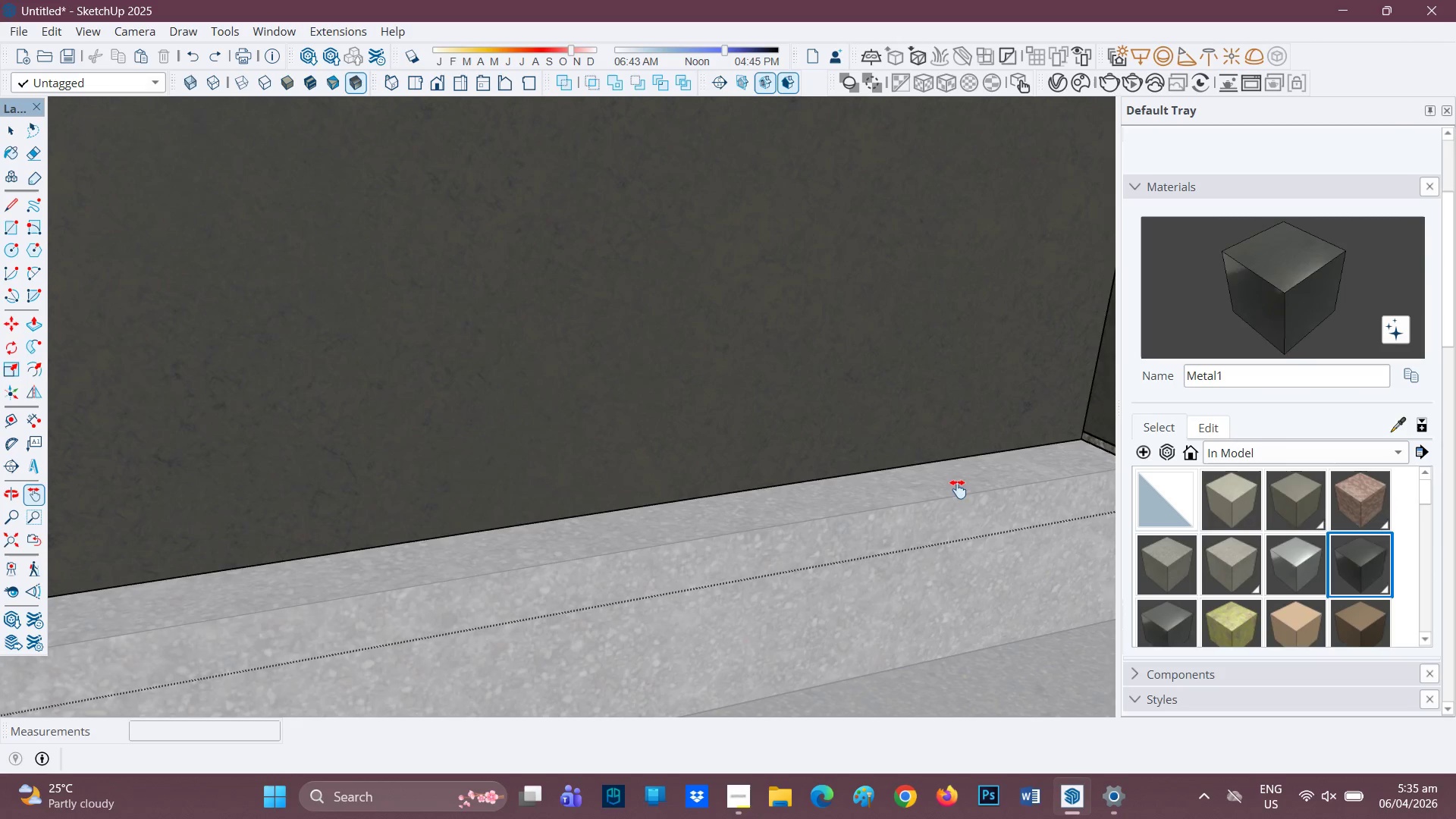 
key(Control+Z)
 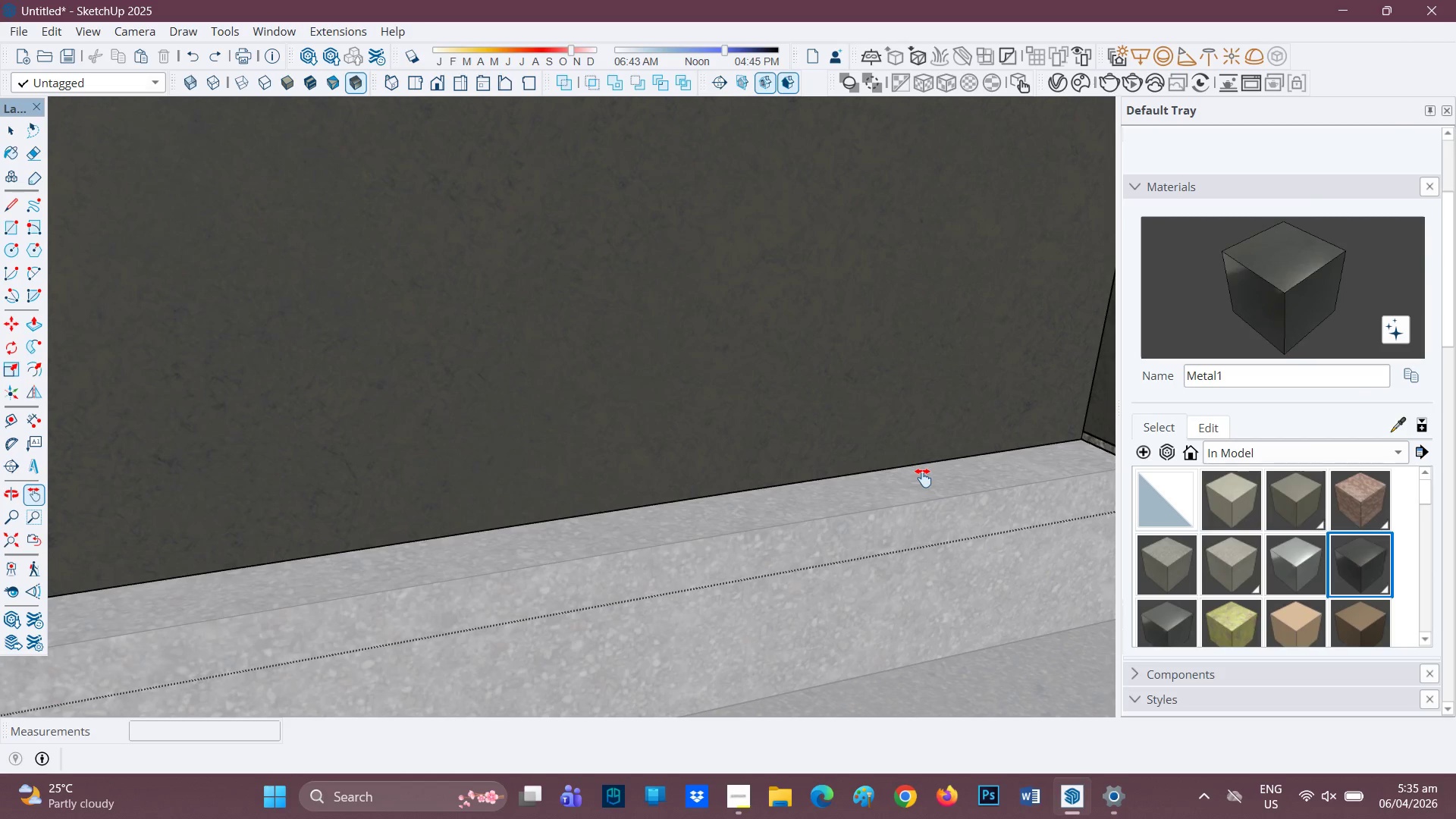 
key(Control+Z)
 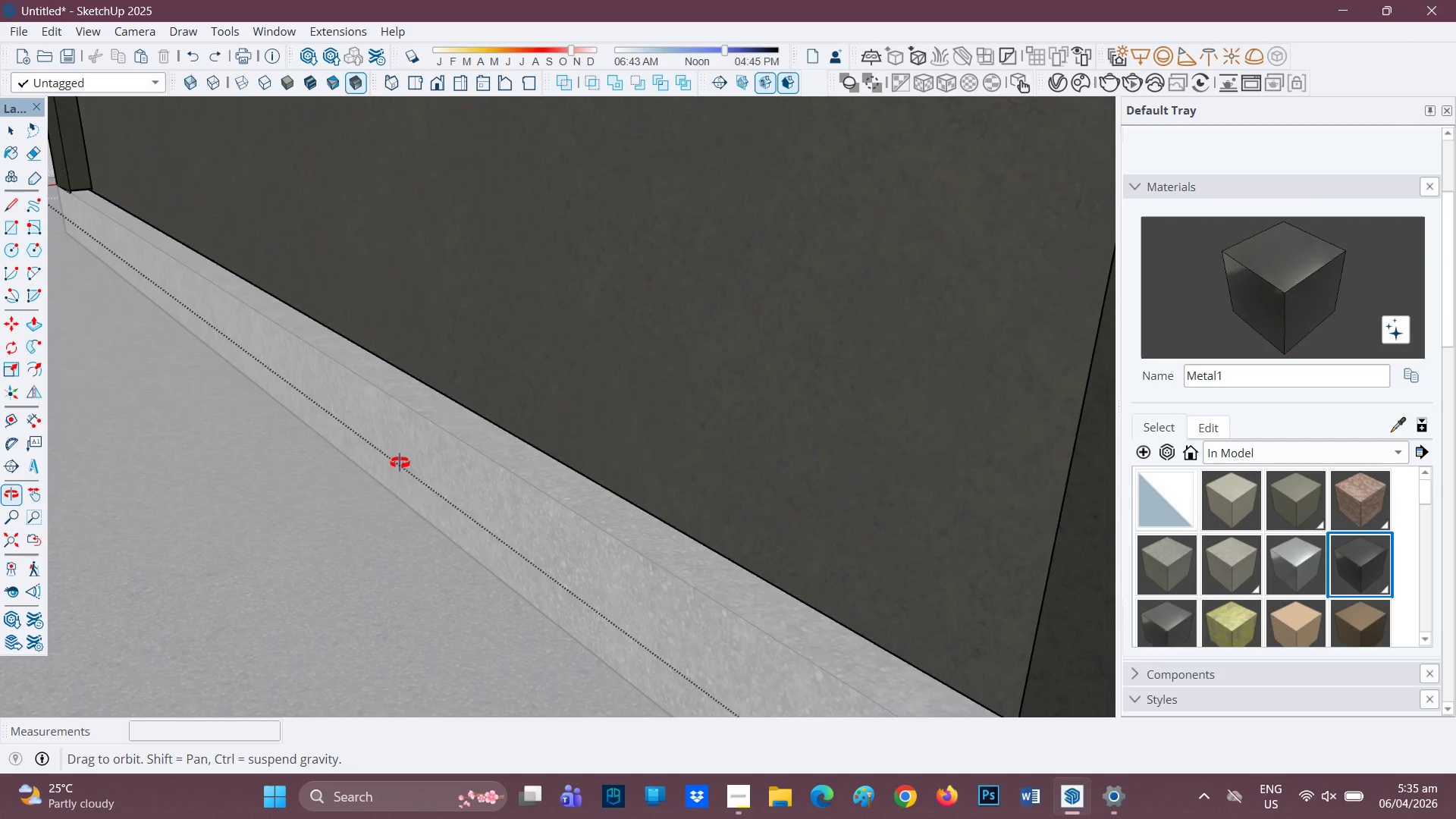 
key(Control+Z)
 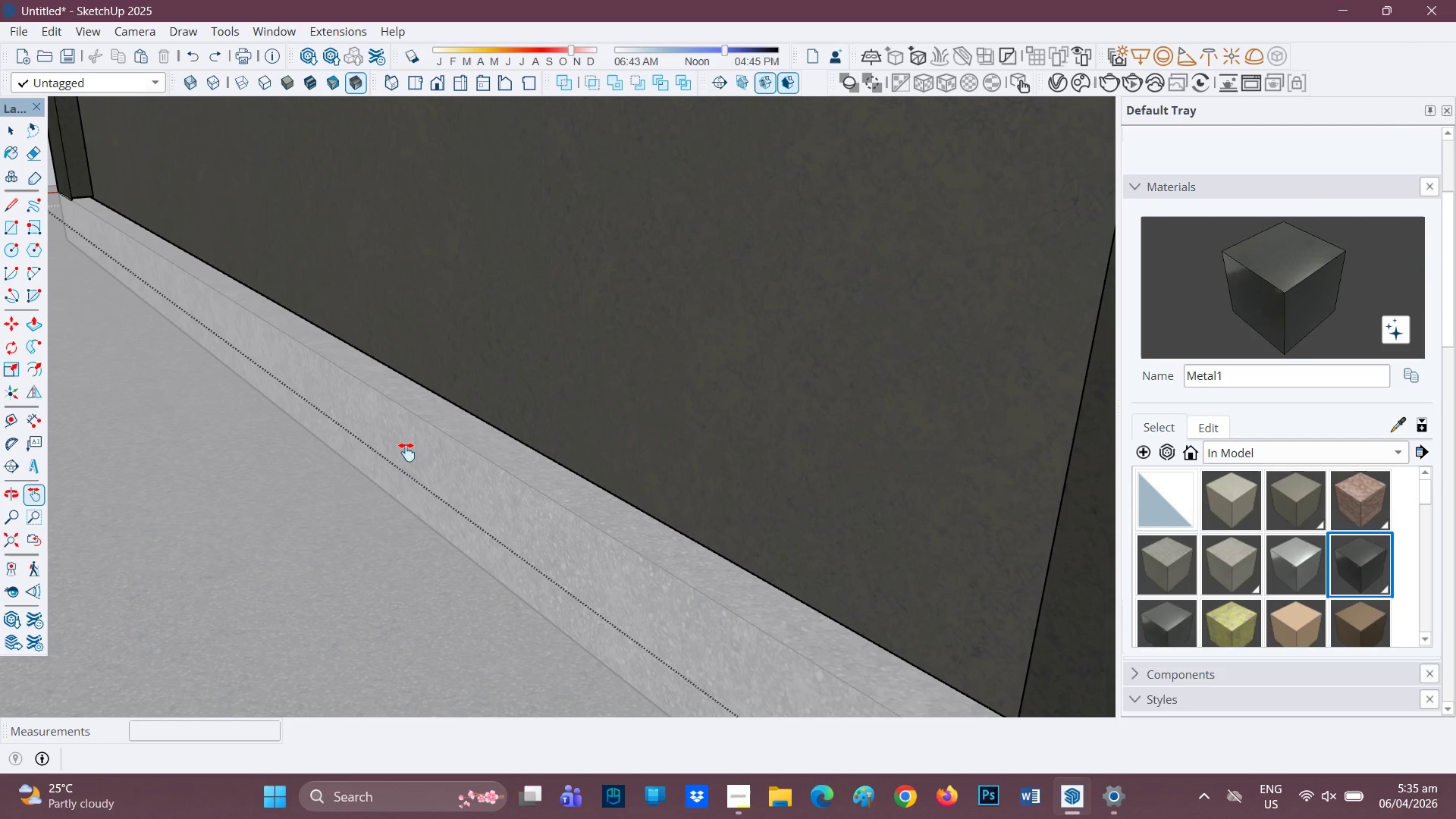 
key(Control+Z)
 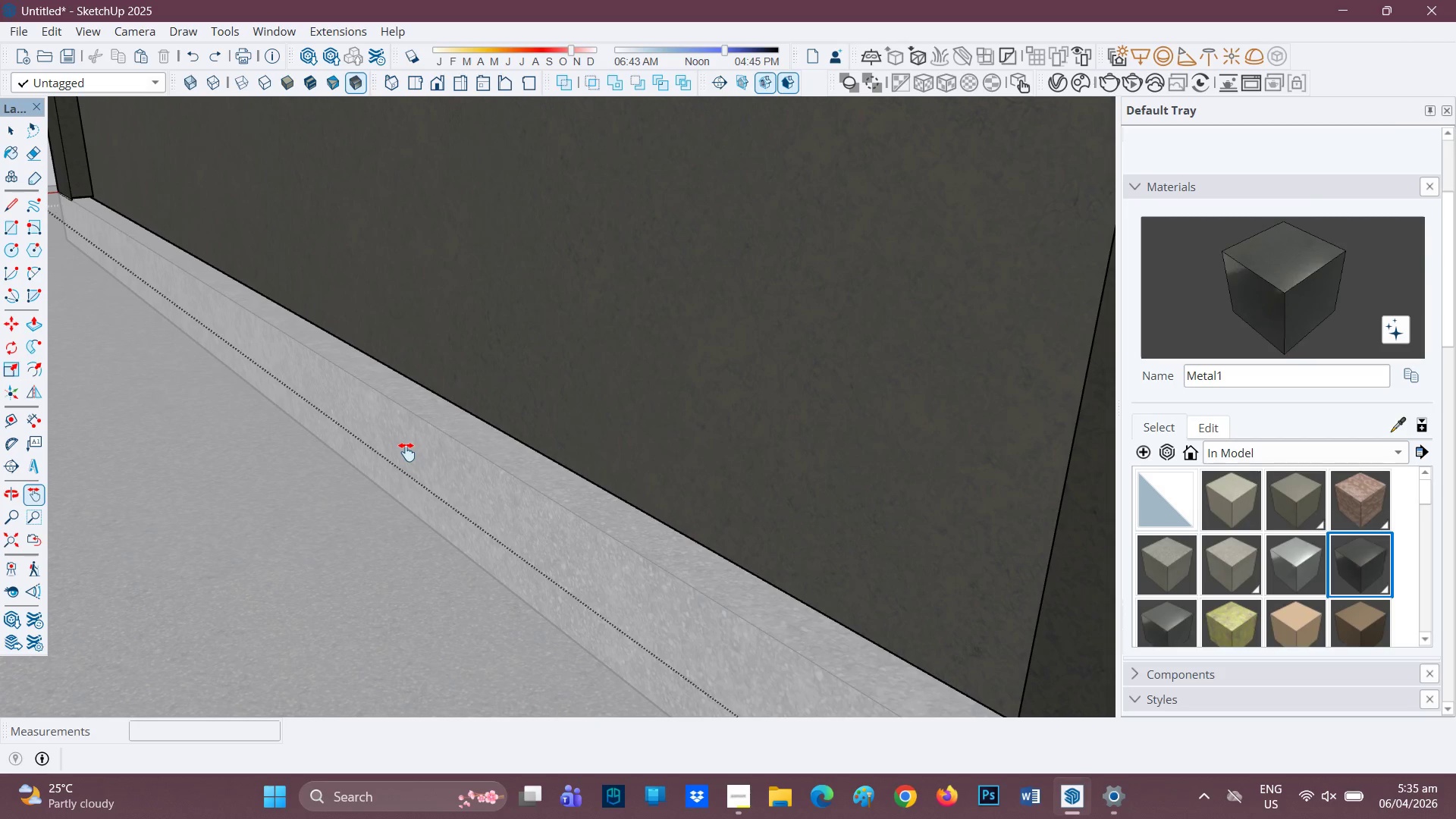 
key(Control+ControlLeft)
 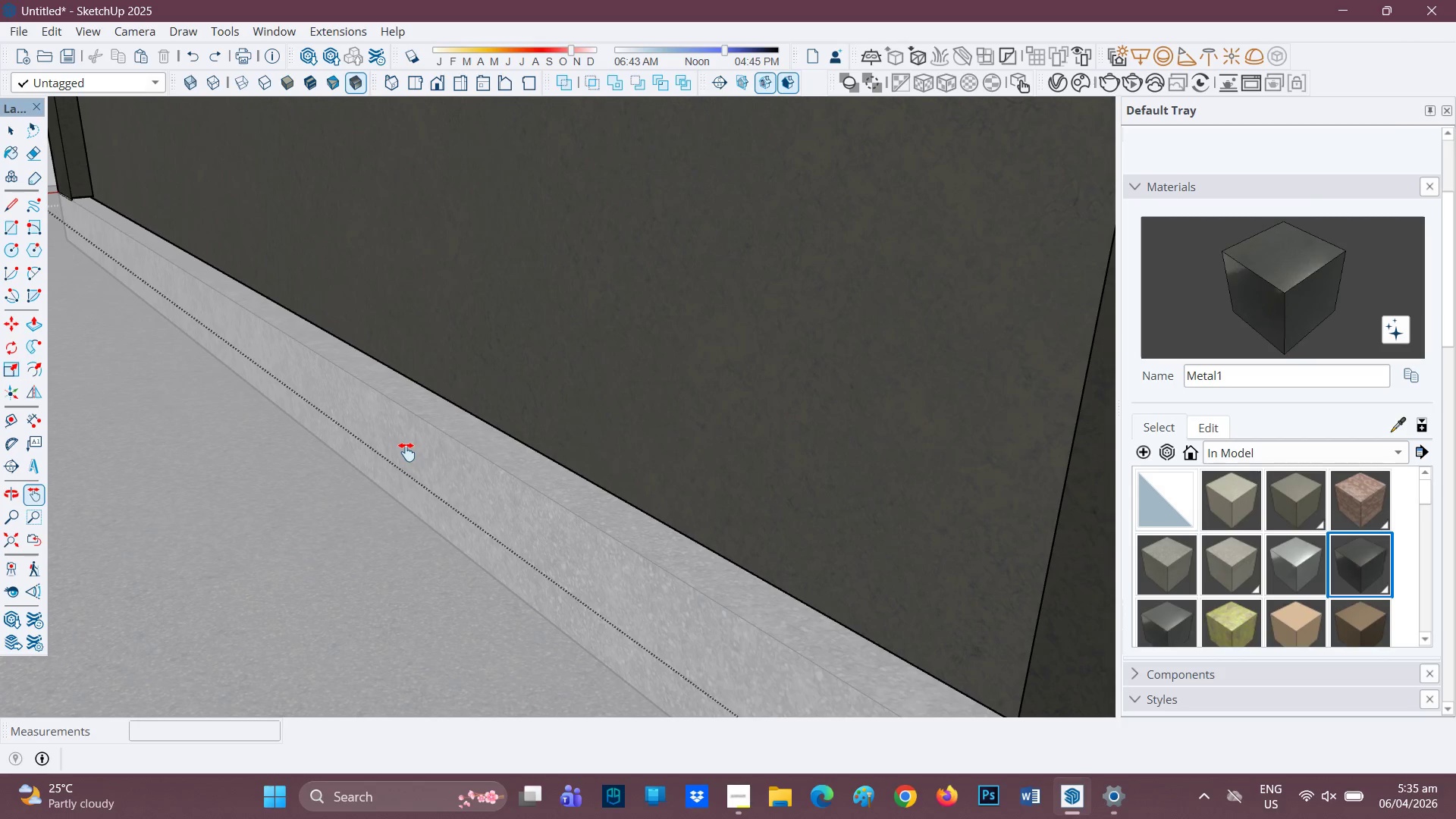 
key(Control+Z)
 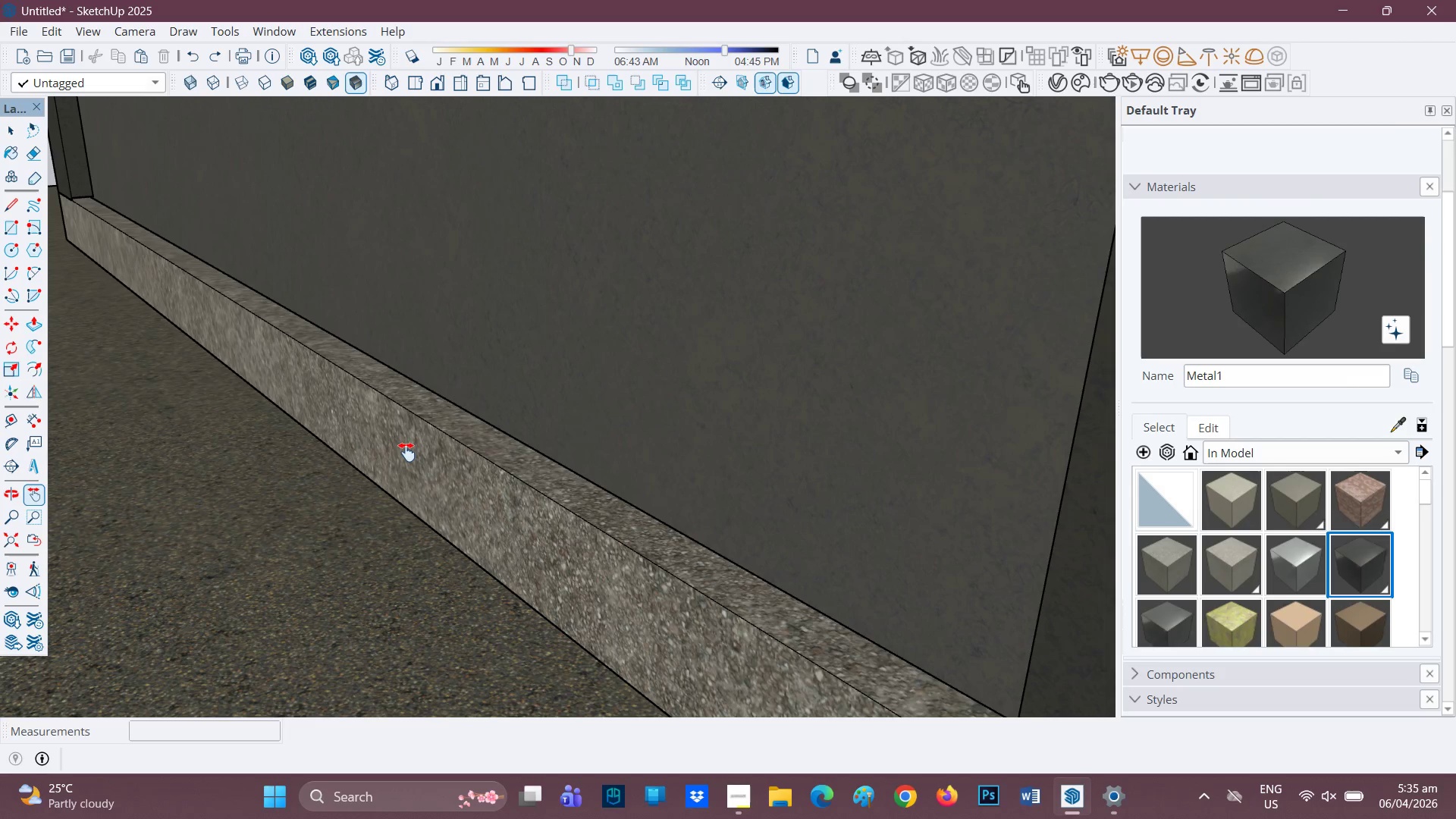 
scroll: coordinate [419, 435], scroll_direction: up, amount: 5.0
 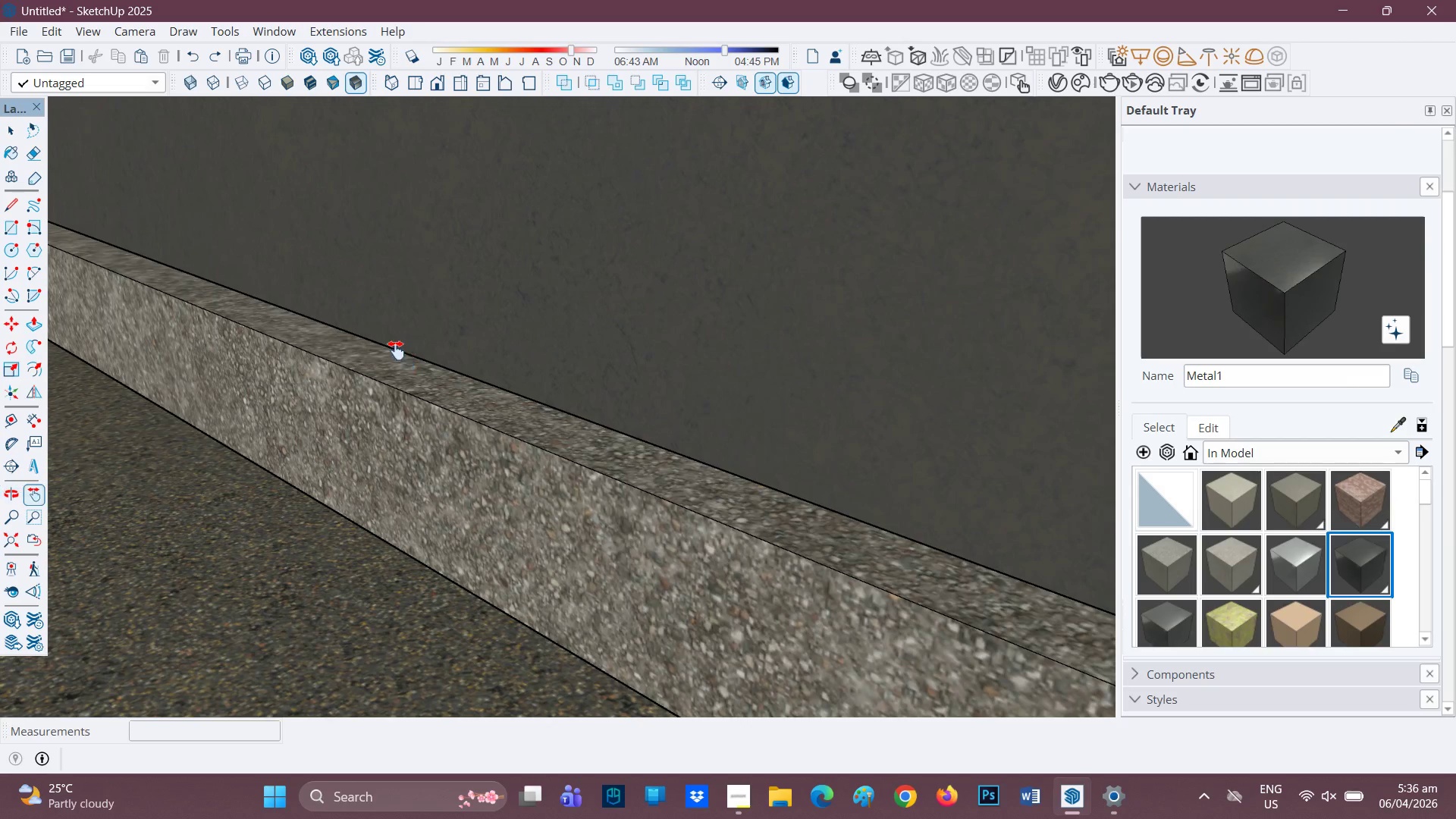 
key(H)
 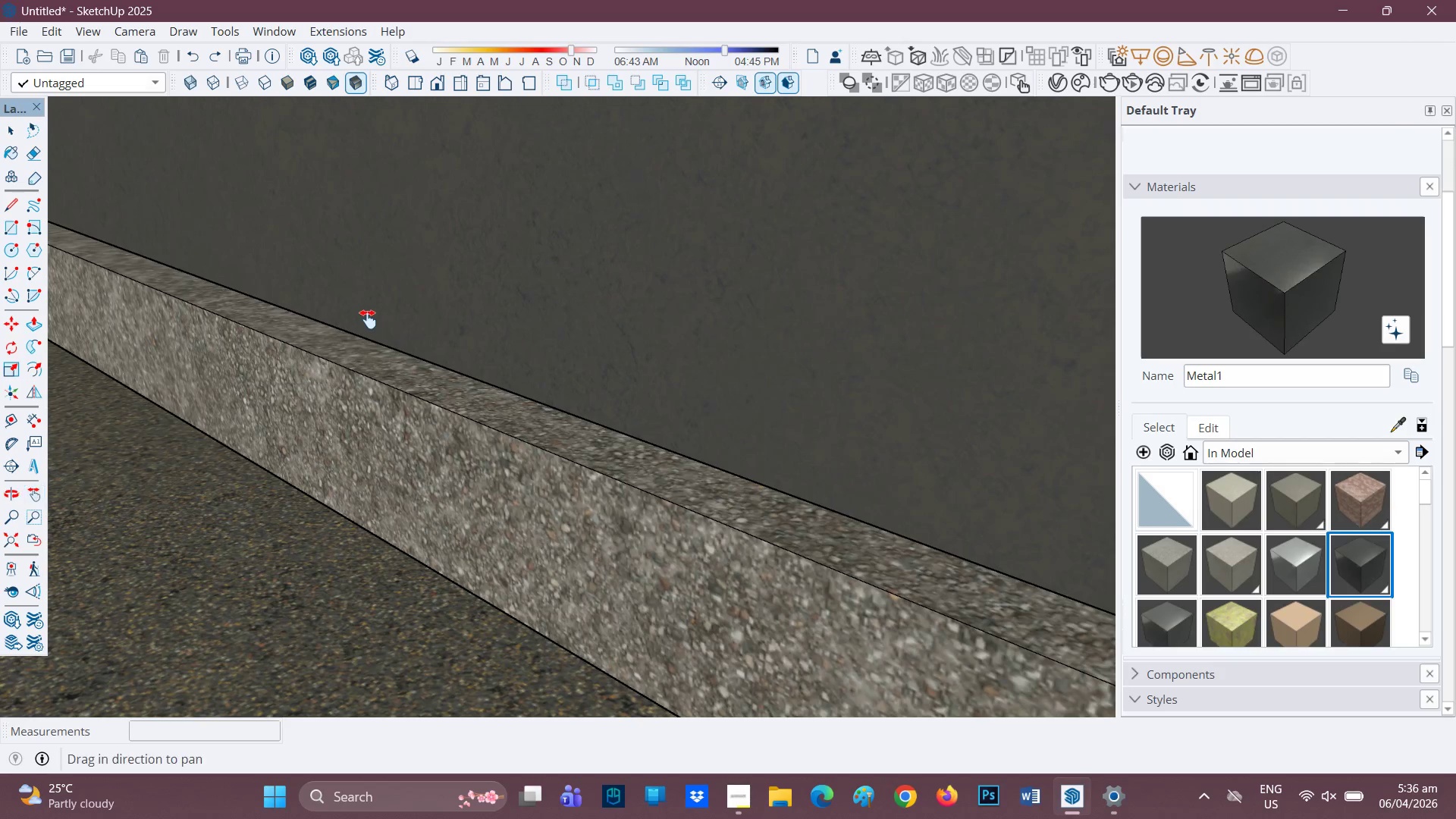 
left_click_drag(start_coordinate=[375, 319], to_coordinate=[1225, 632])
 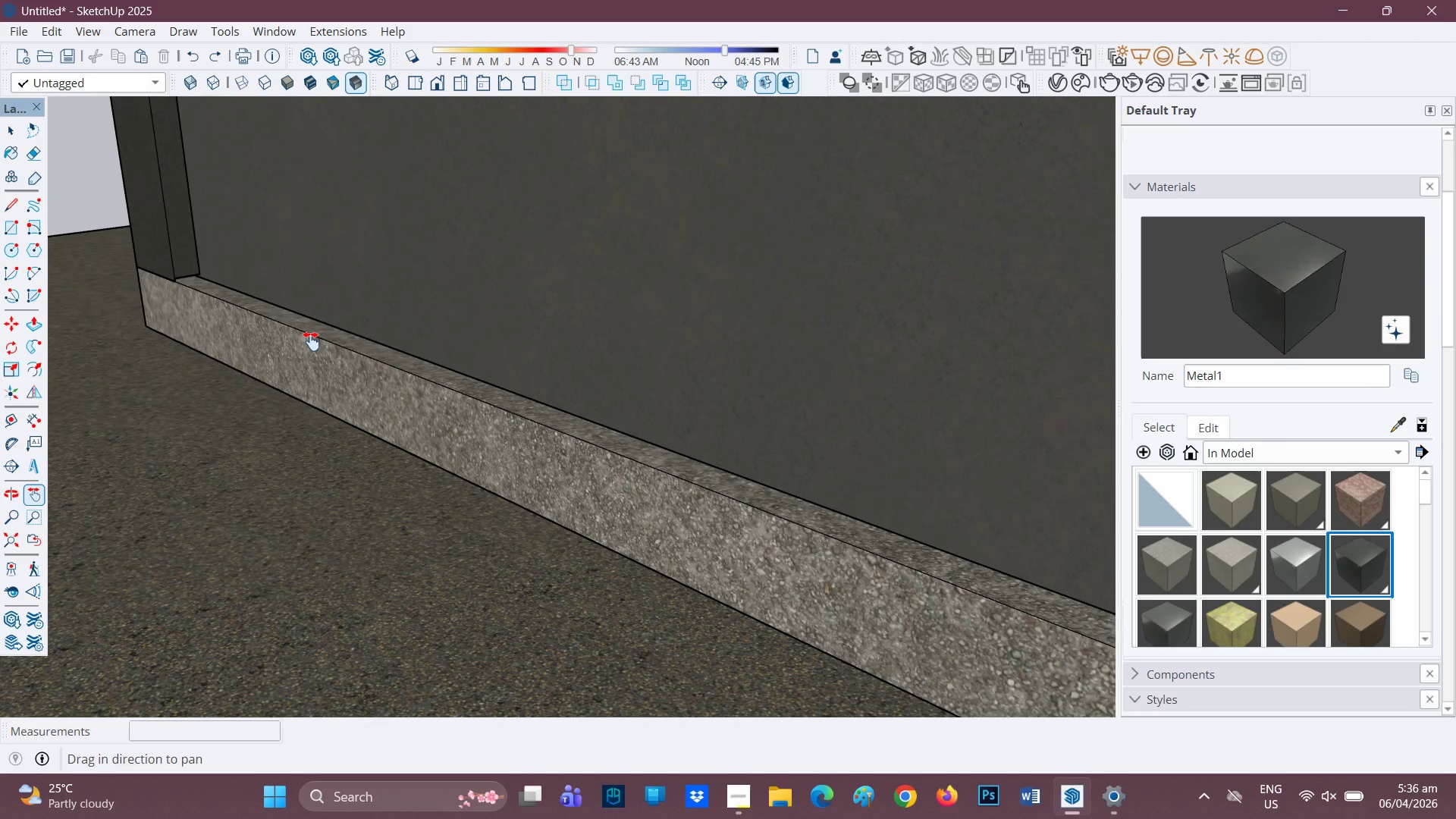 
left_click_drag(start_coordinate=[313, 349], to_coordinate=[730, 554])
 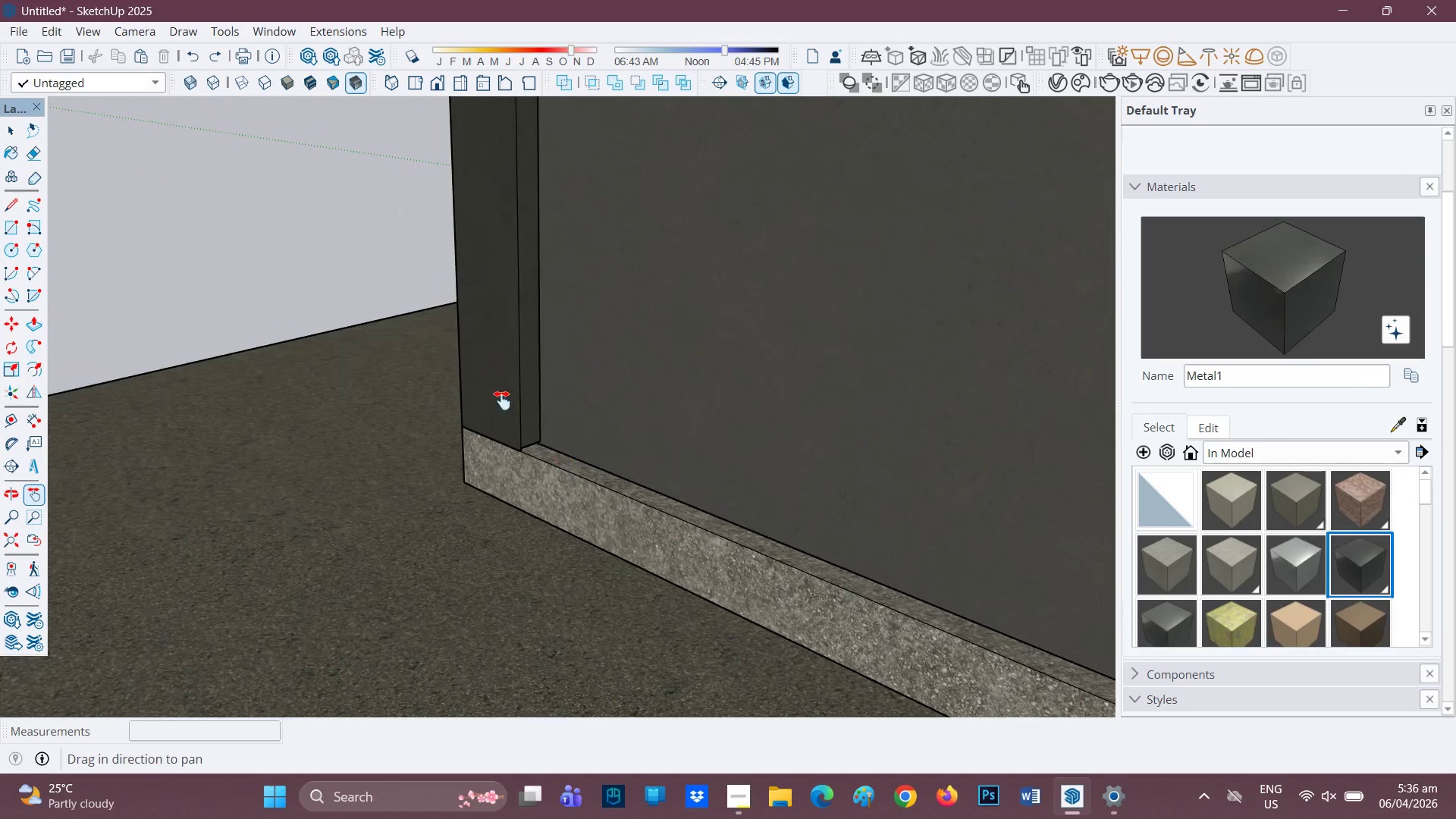 
scroll: coordinate [550, 482], scroll_direction: up, amount: 12.0
 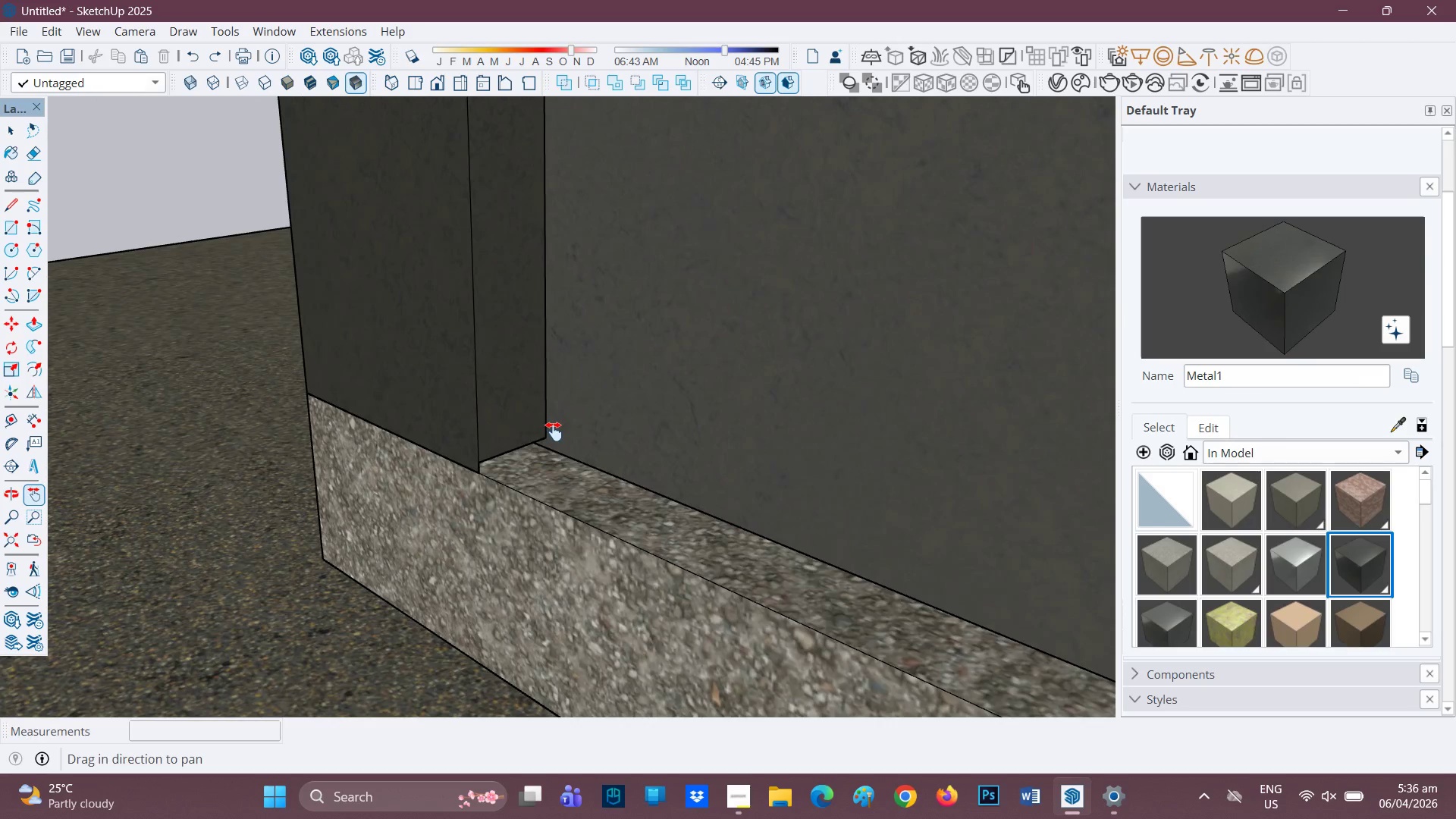 
key(Control+X)
 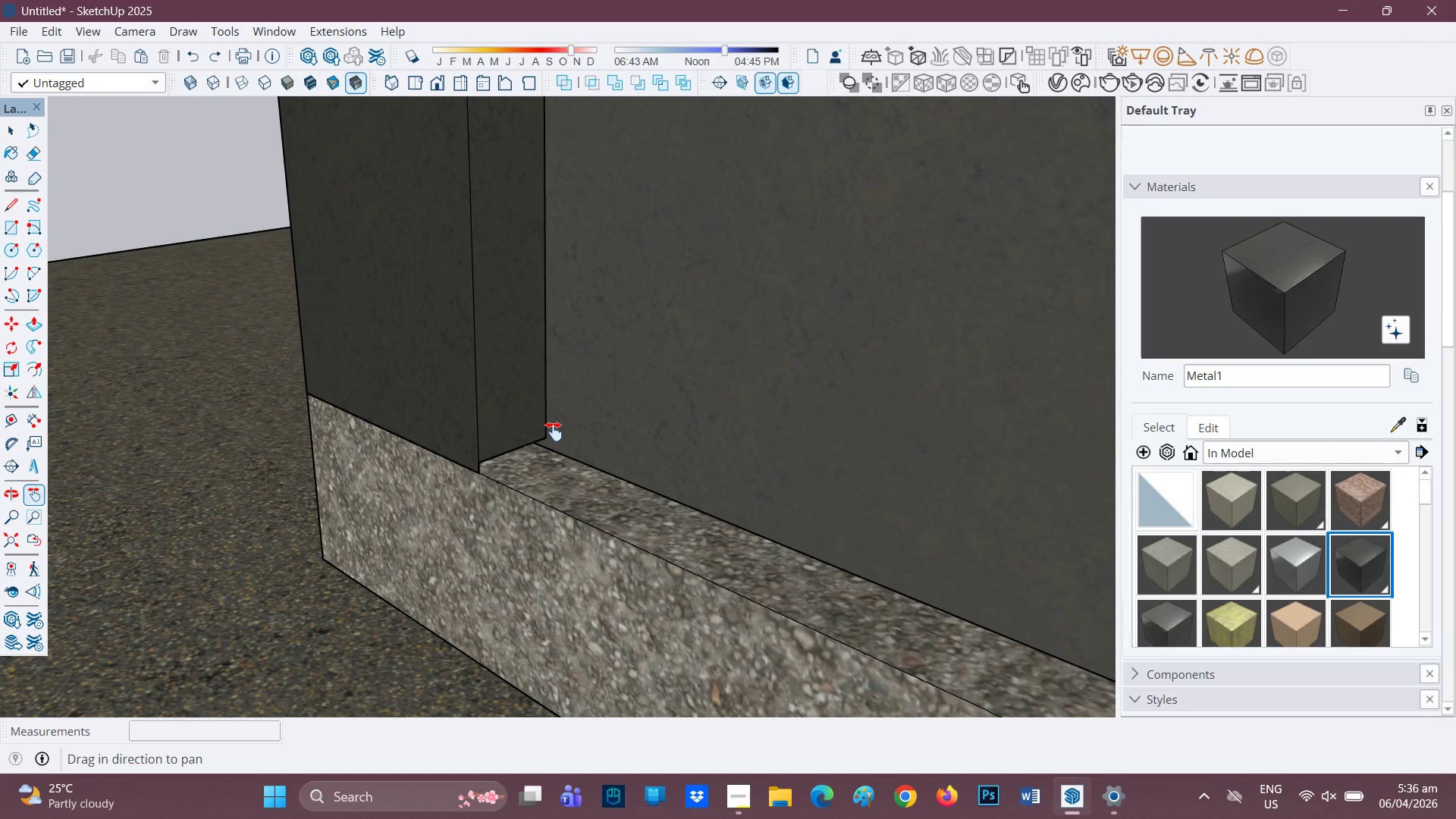 
key(Control+X)
 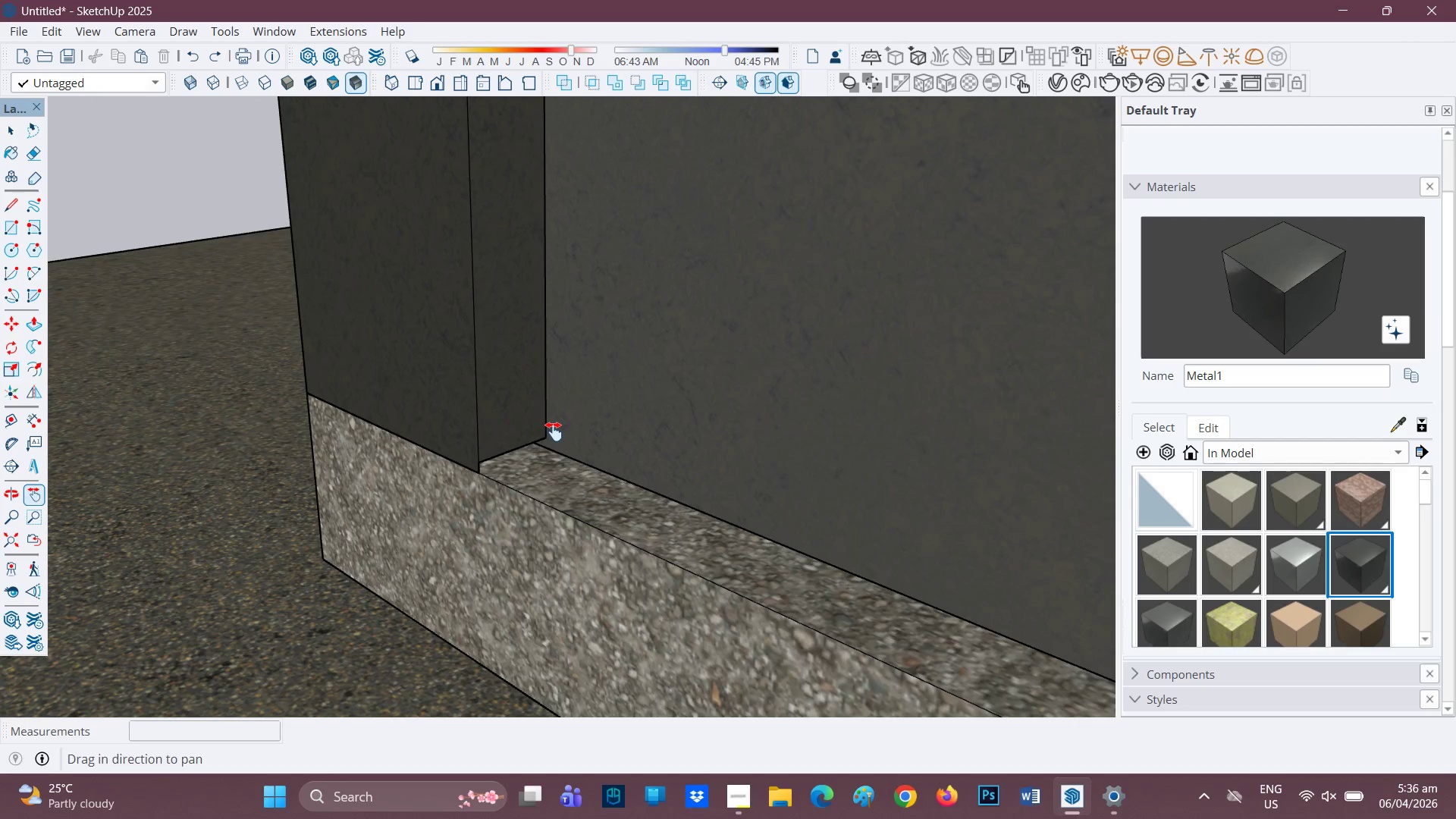 
hold_key(key=ControlLeft, duration=1.5)
 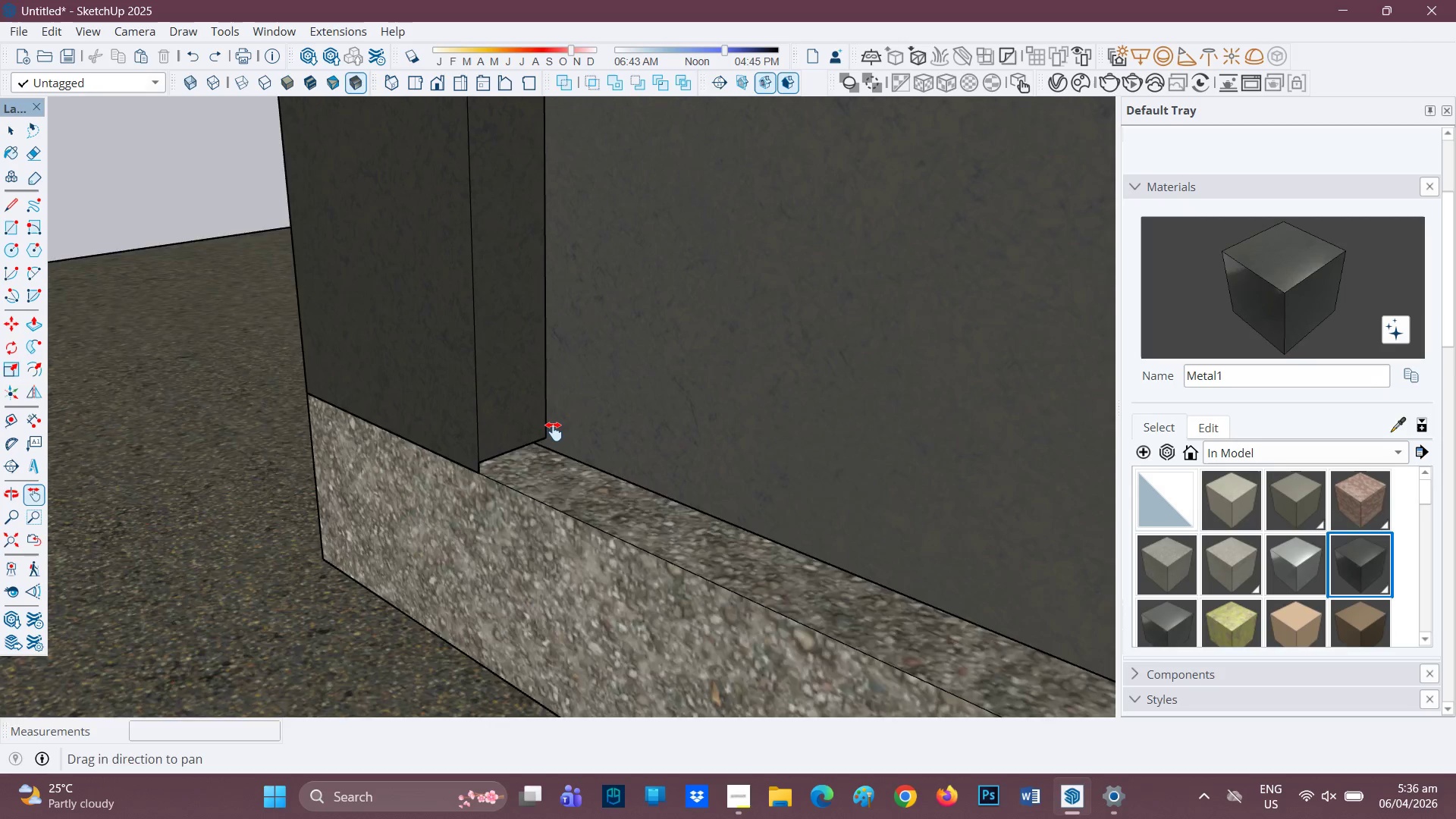 
key(Control+Z)
 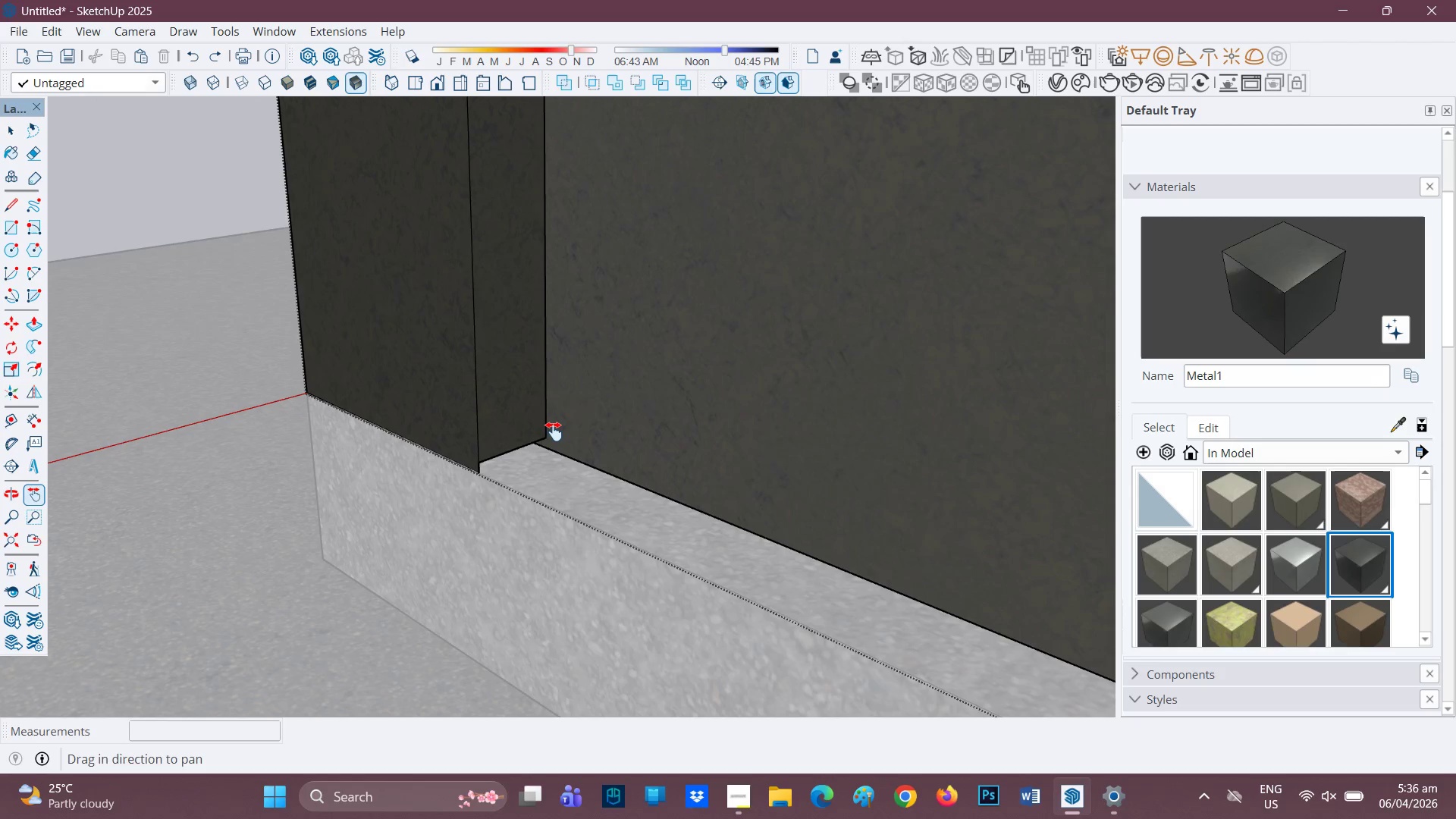 
key(Control+Z)
 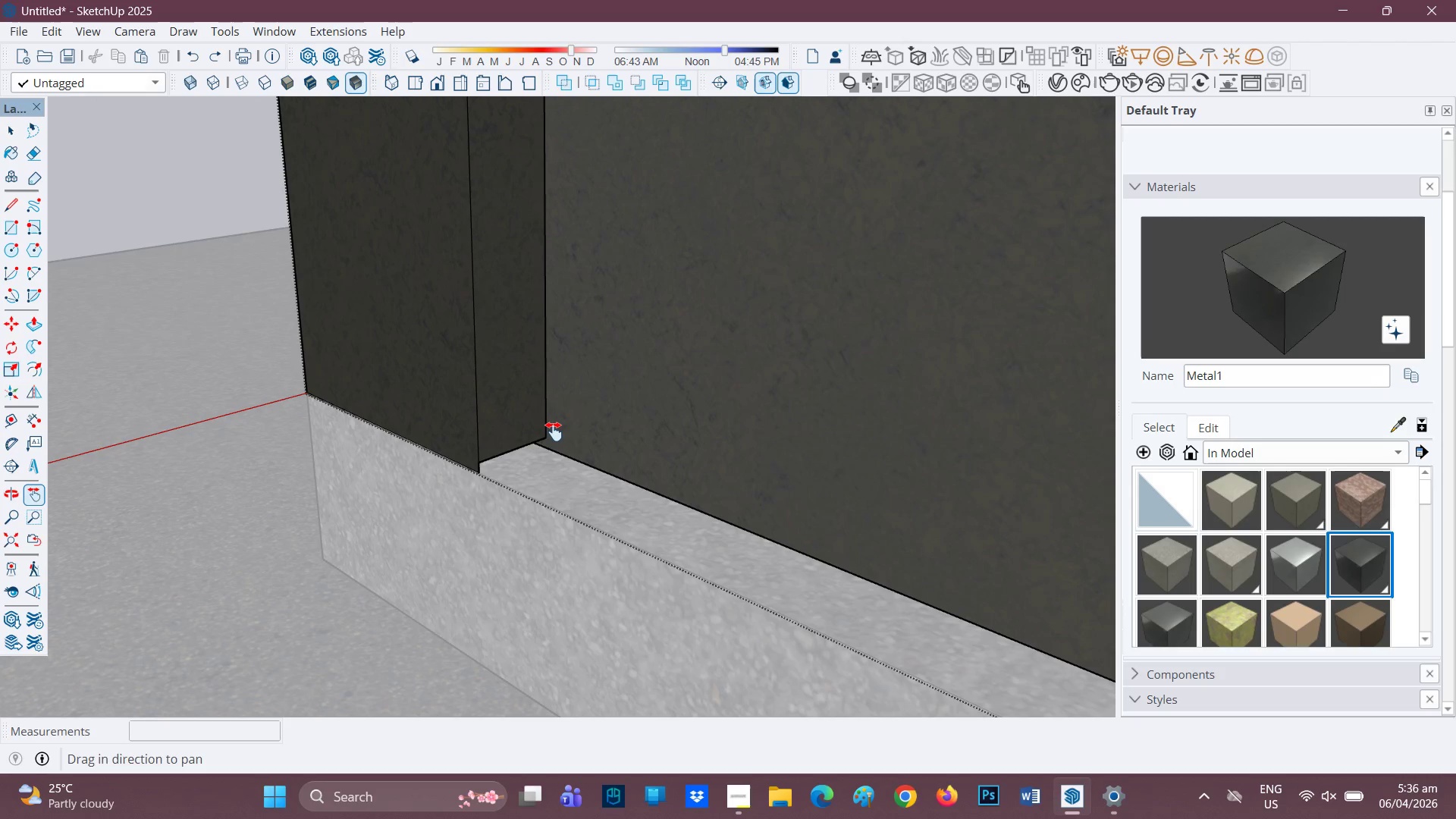 
key(Control+Z)
 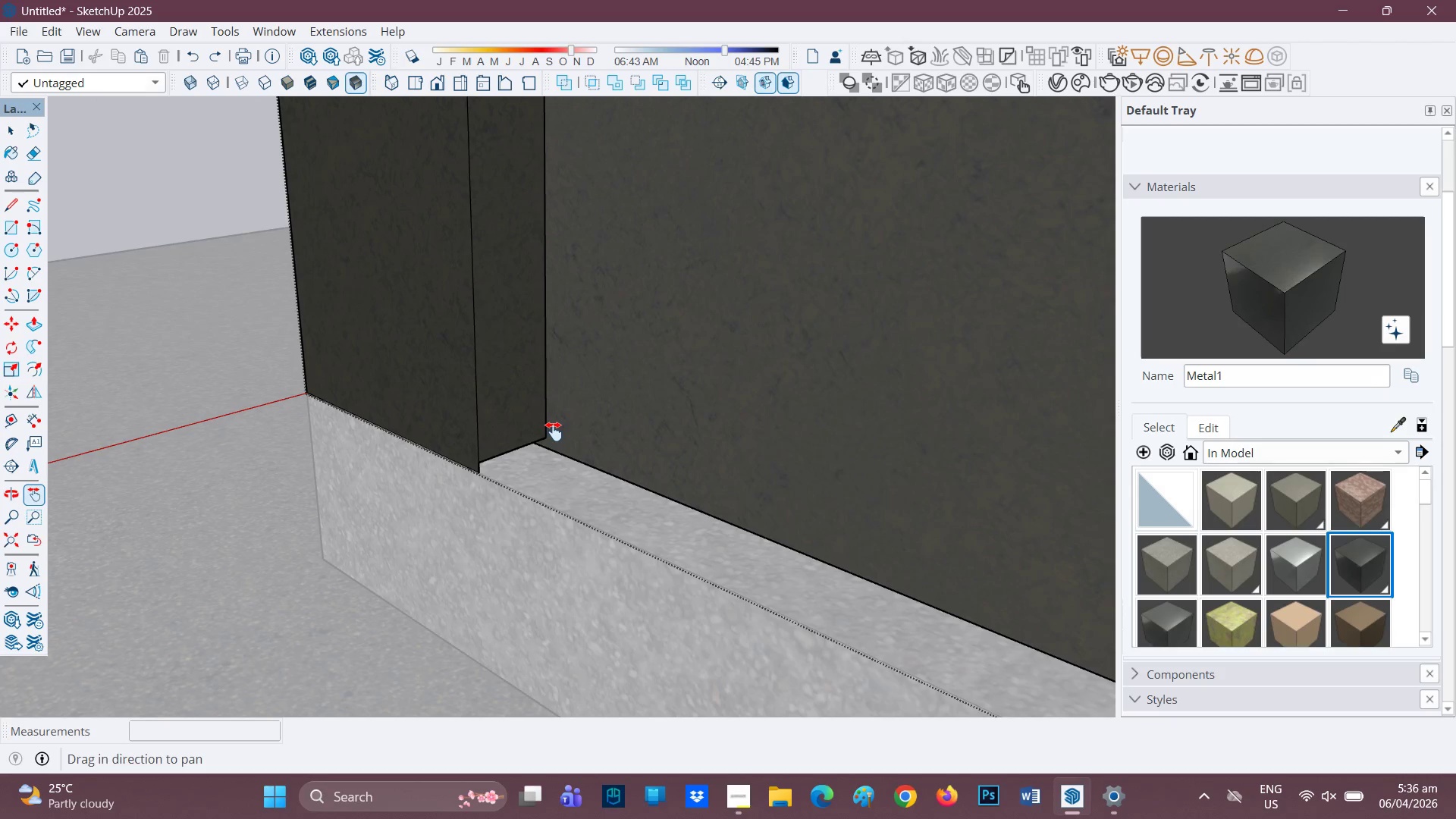 
key(Control+Z)
 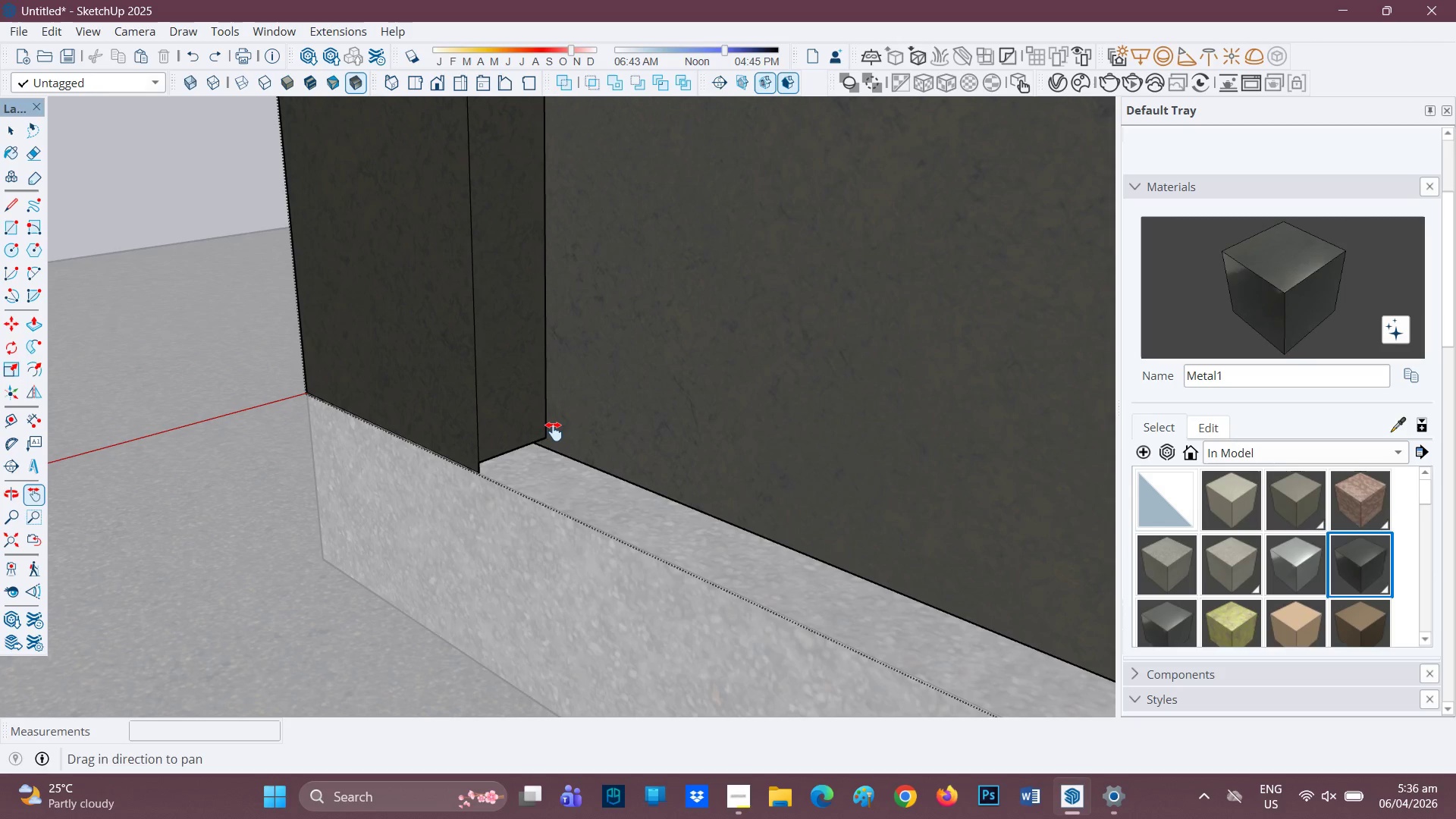 
key(Control+Z)
 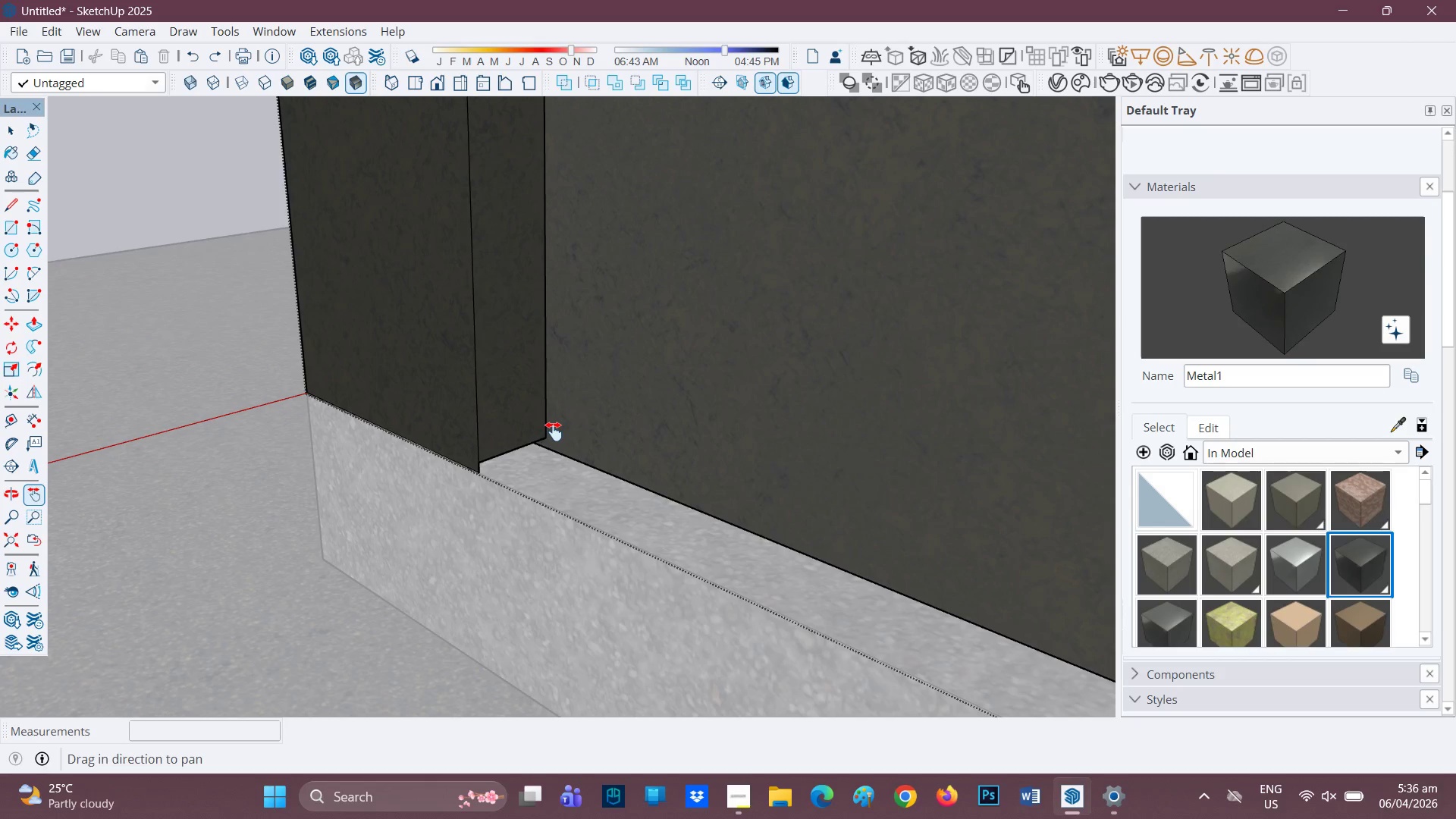 
key(Control+Z)
 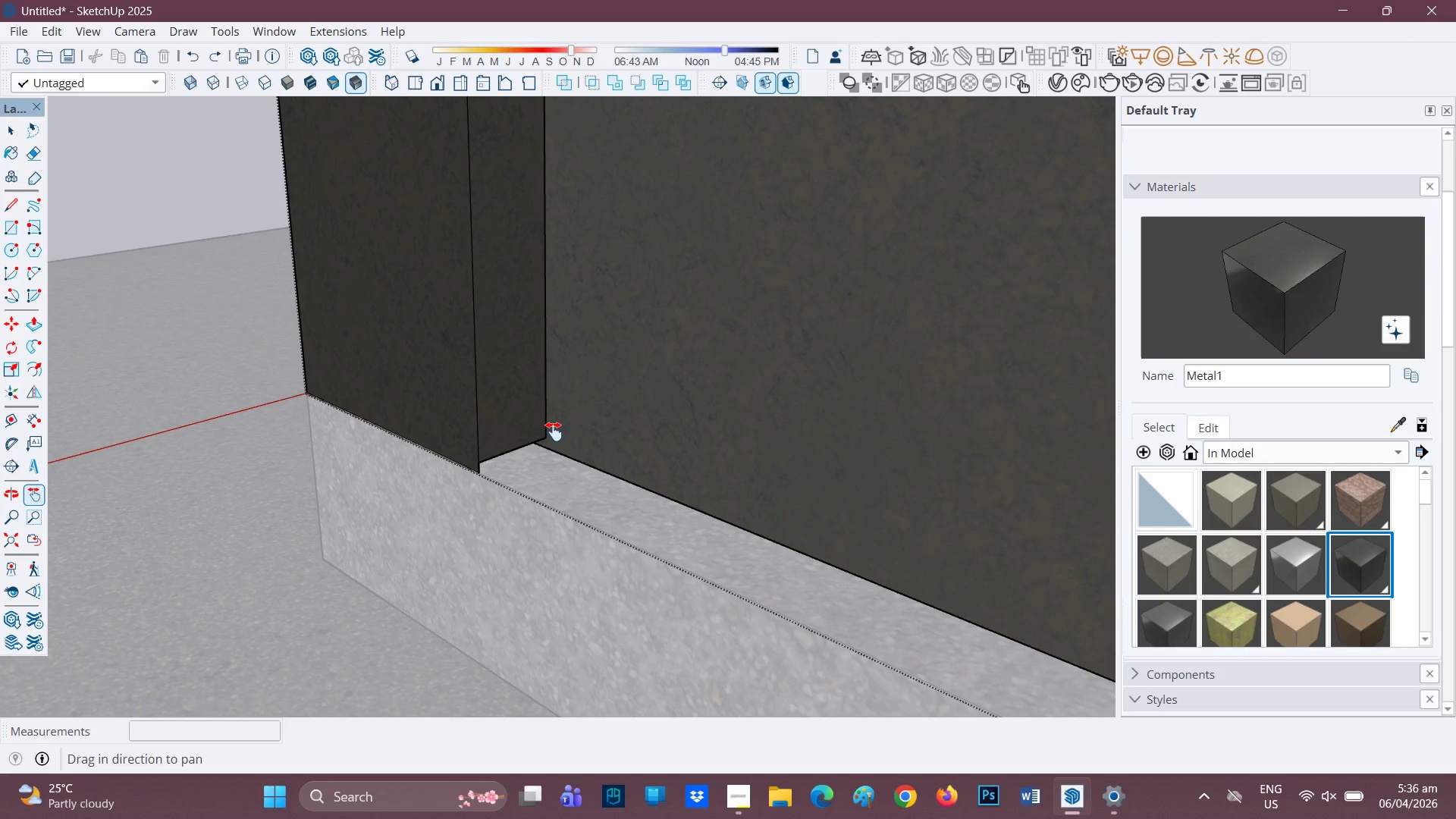 
key(Control+Z)
 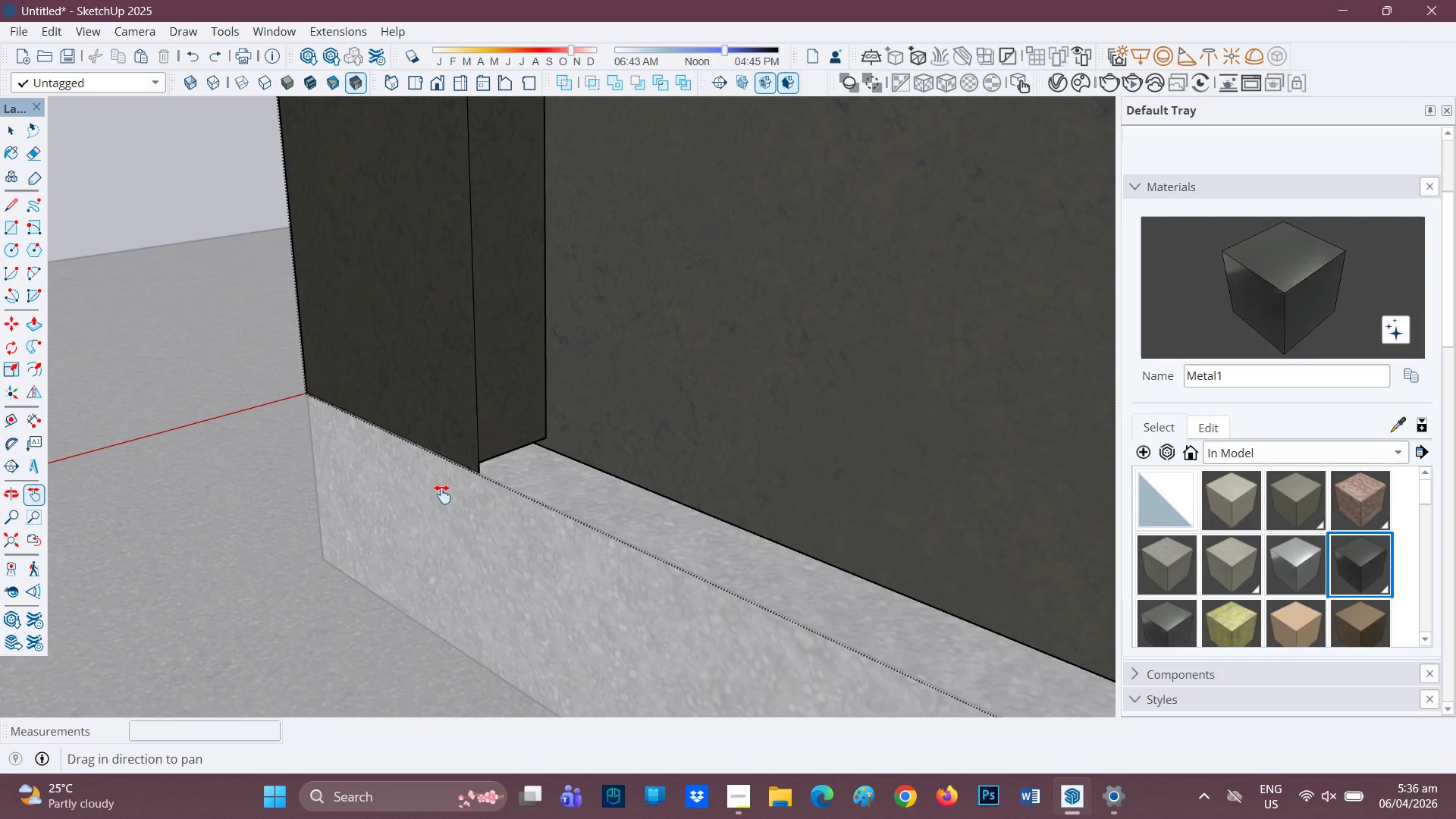 
key(Control+Z)
 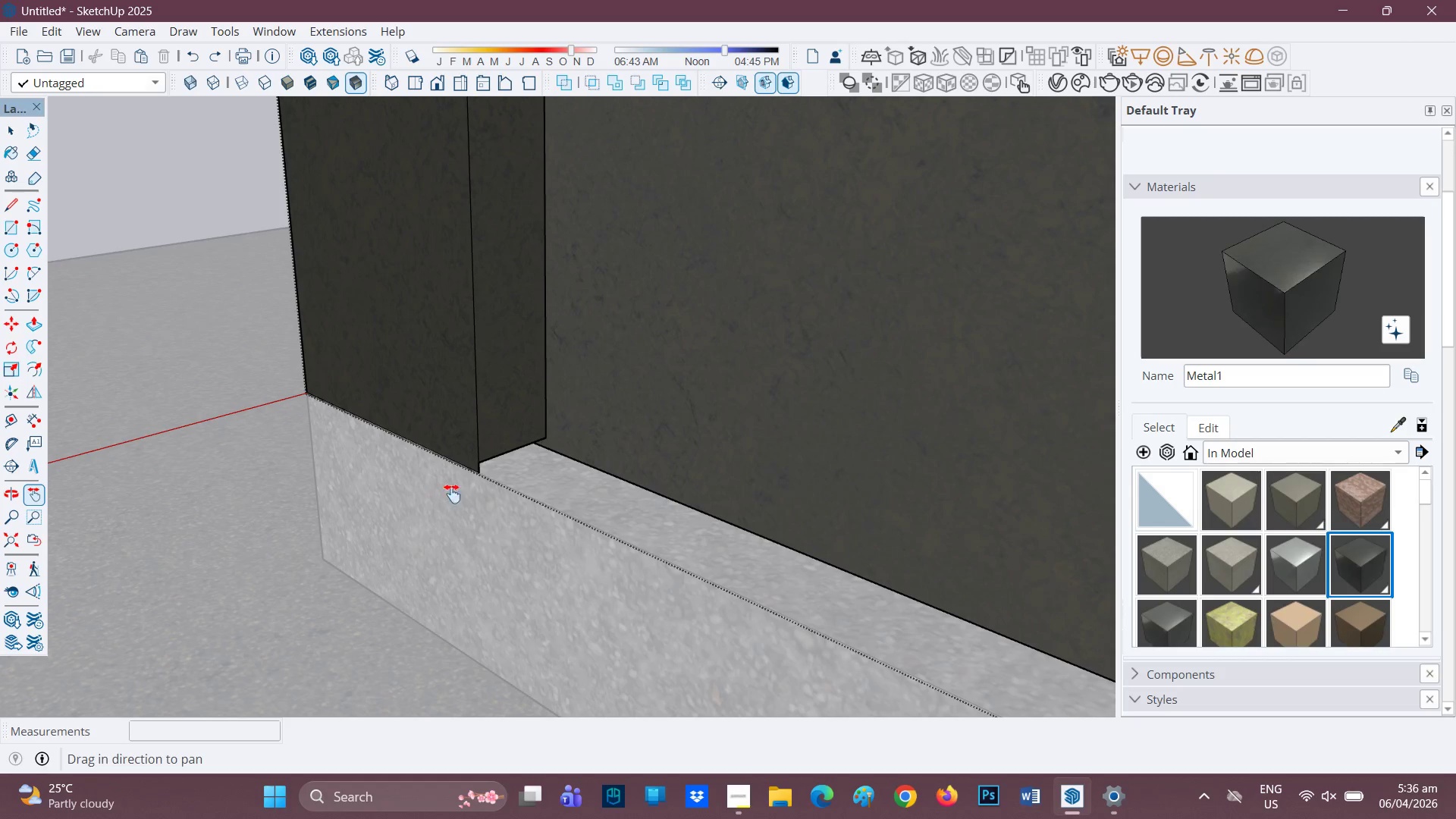 
key(Control+Z)
 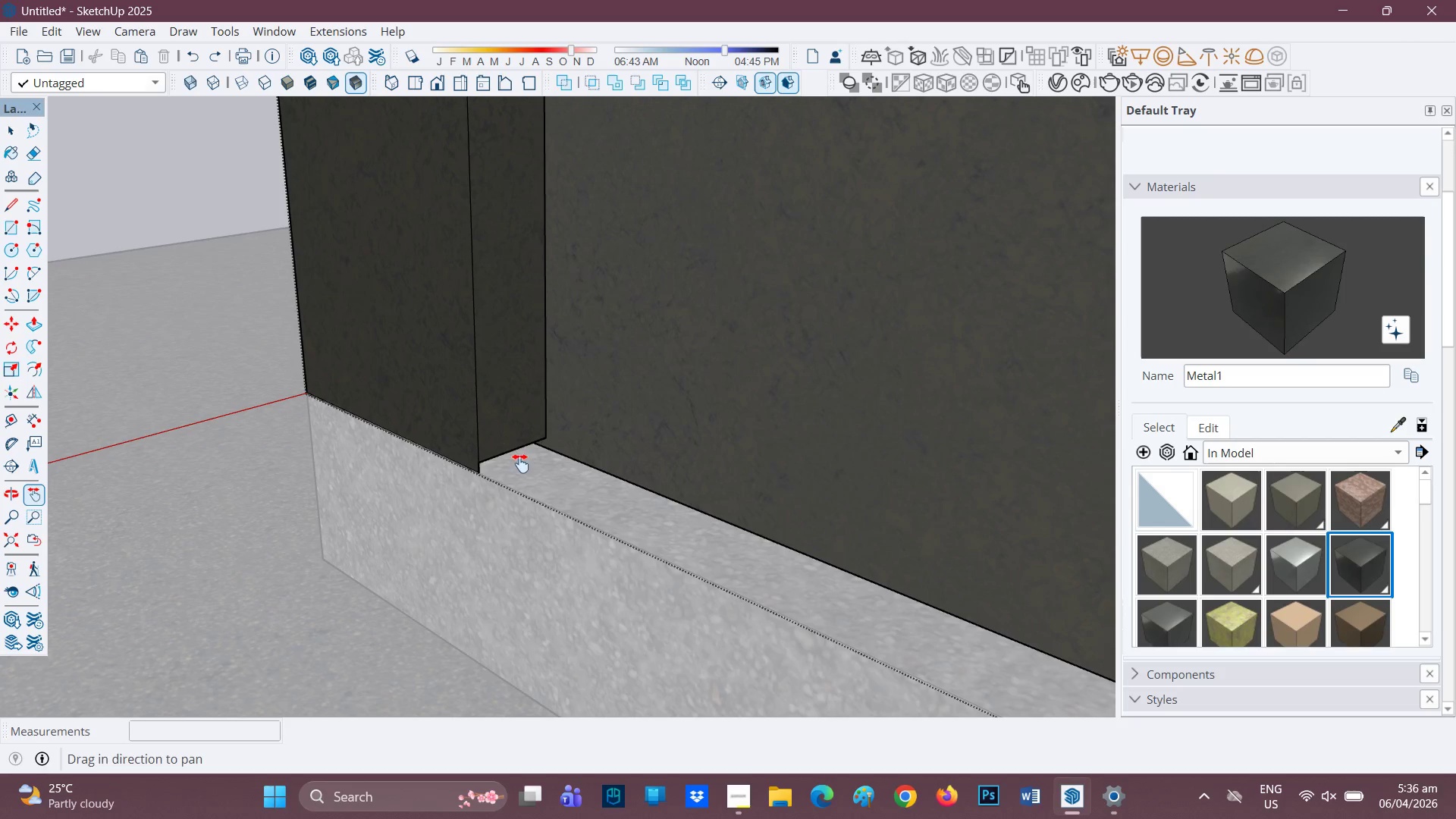 
scroll: coordinate [400, 291], scroll_direction: down, amount: 25.0
 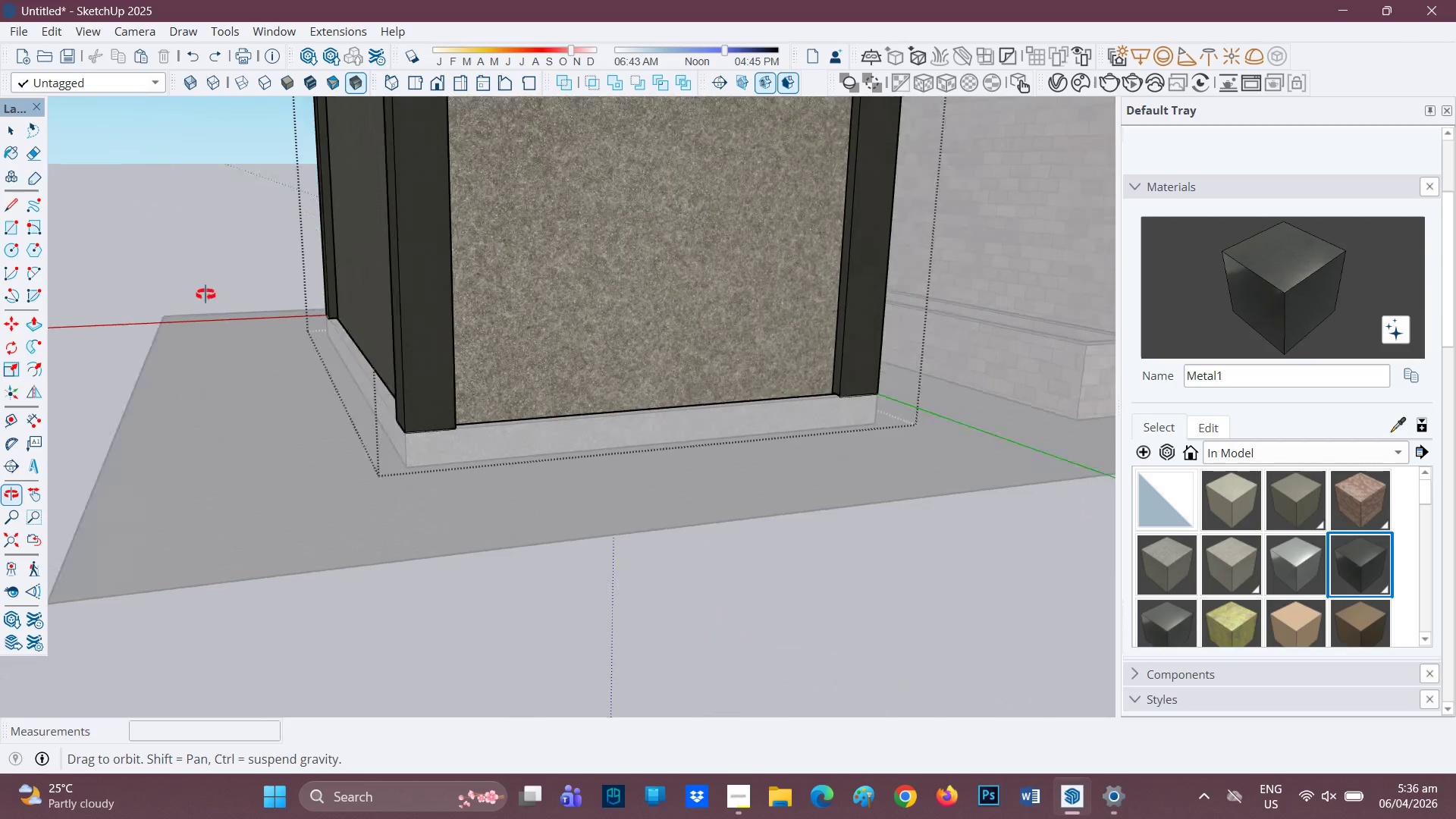 
key(Control+Z)
 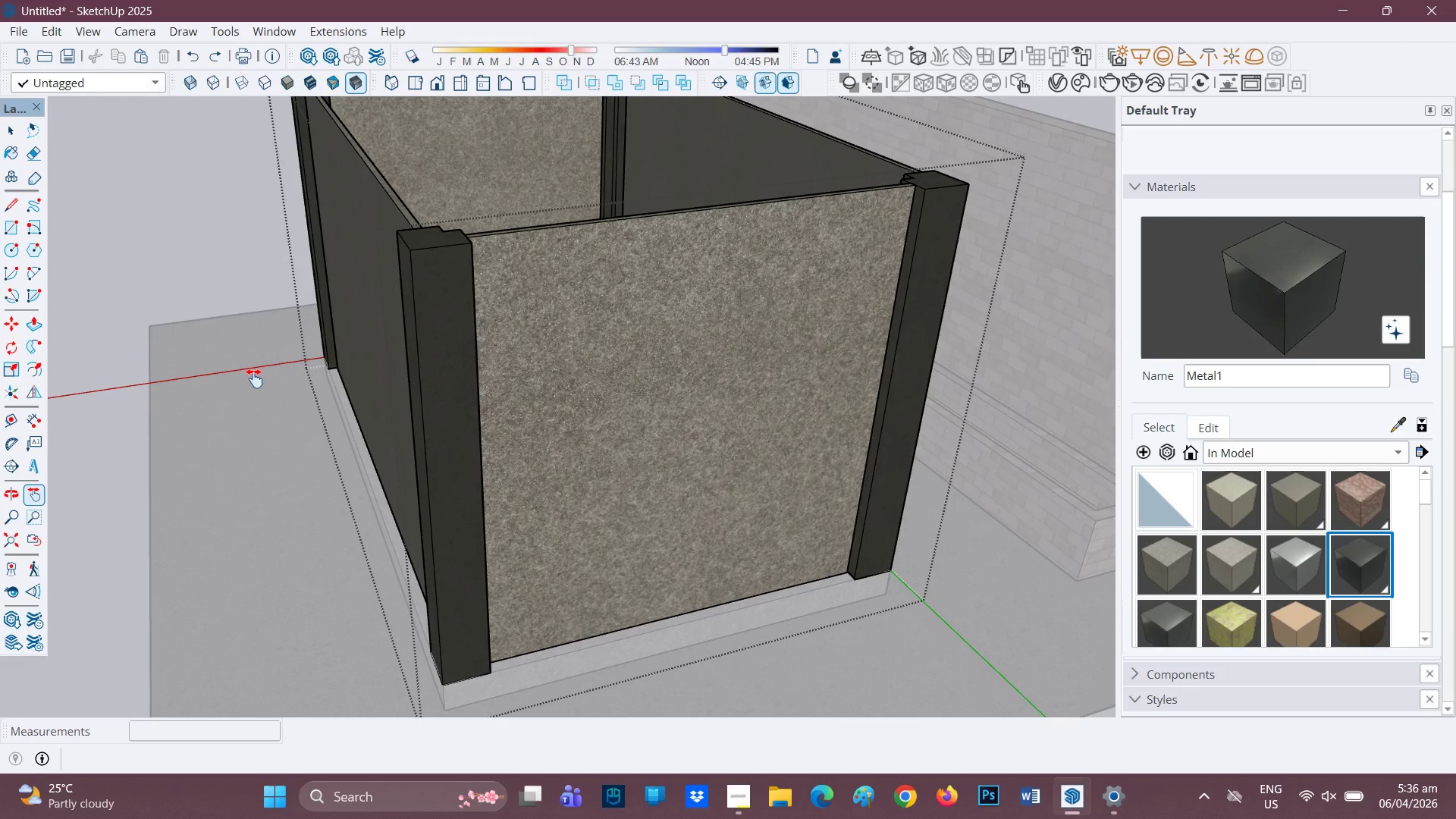 
key(Control+Z)
 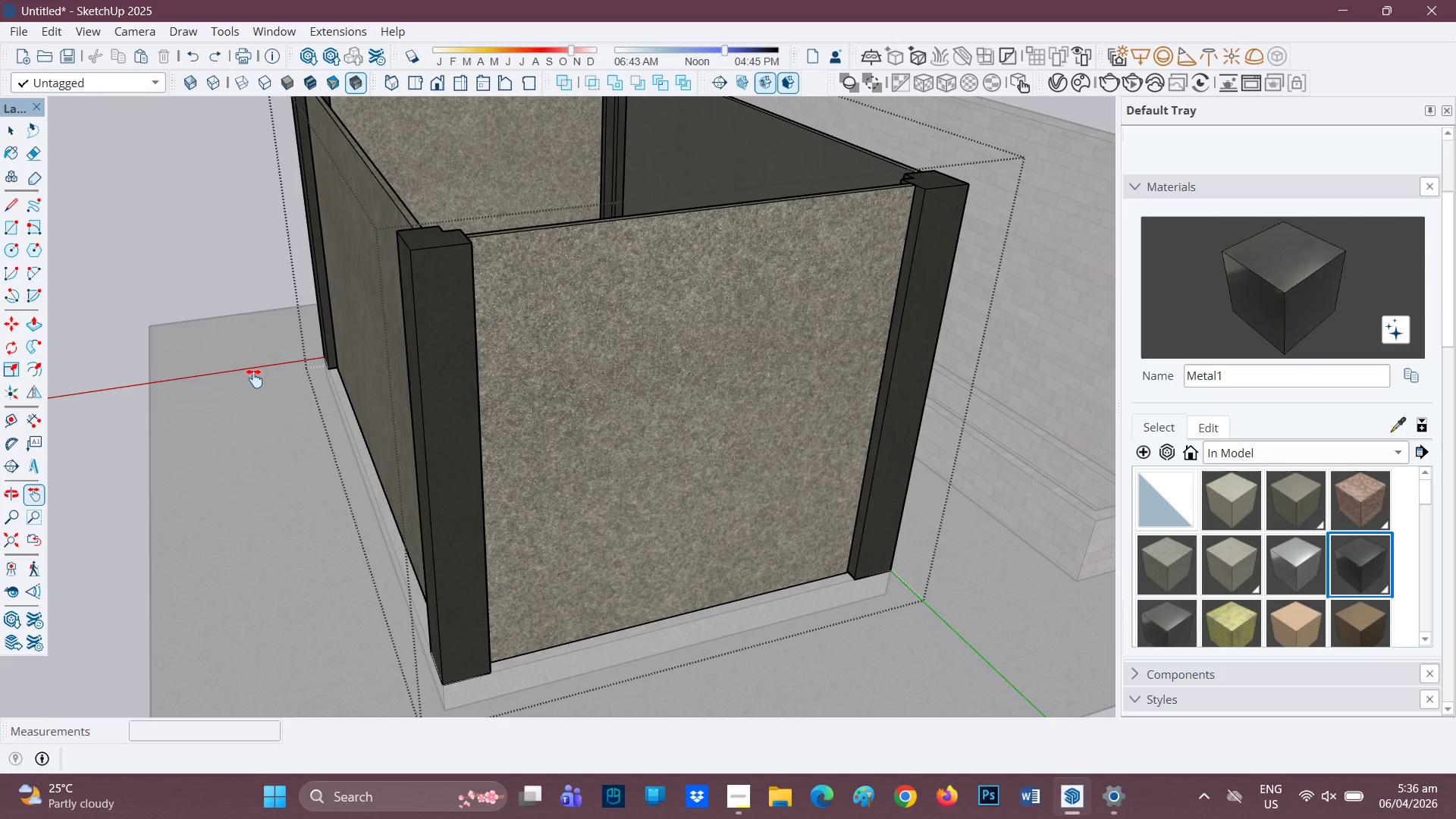 
key(Control+Z)
 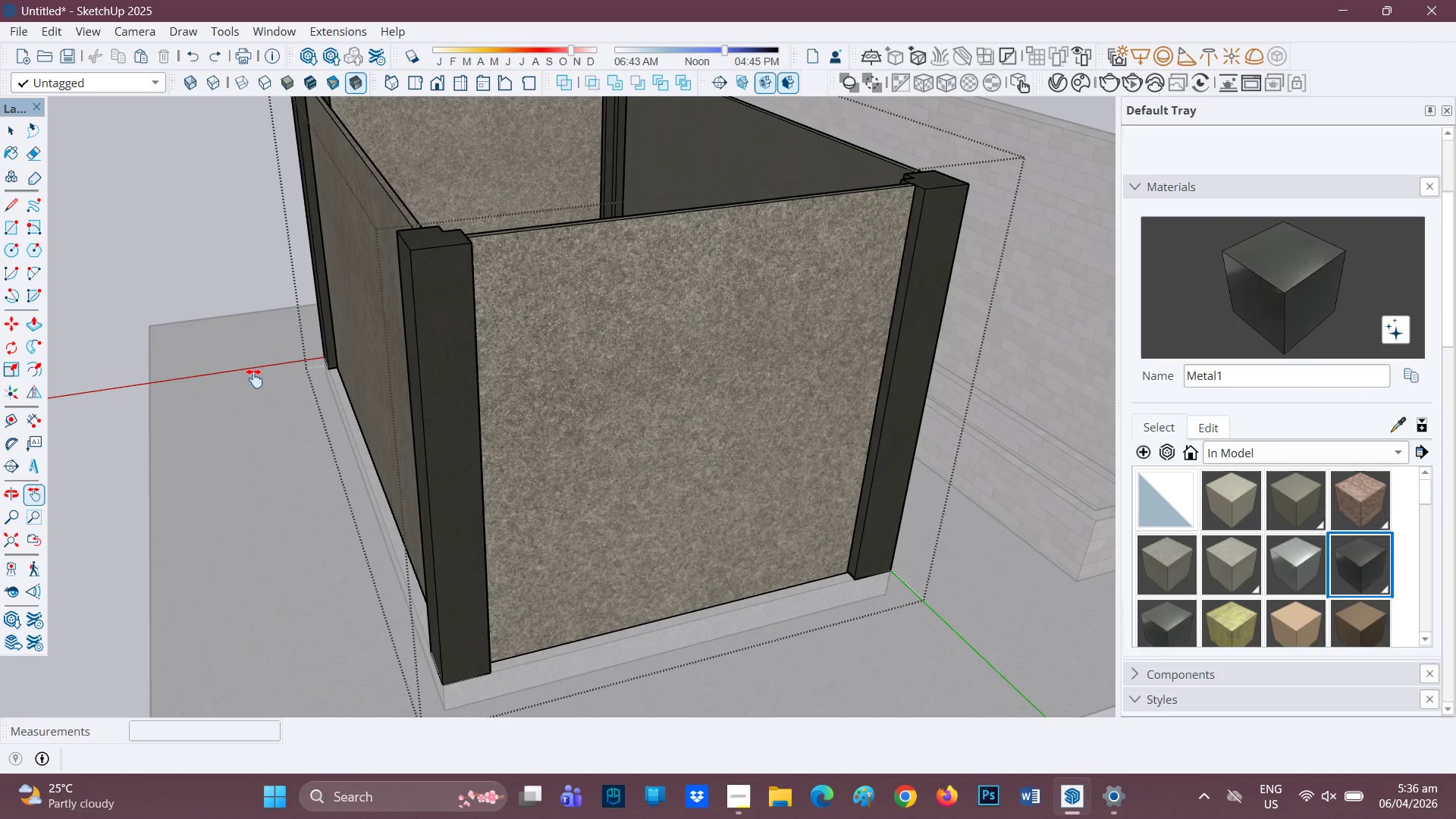 
key(Control+Z)
 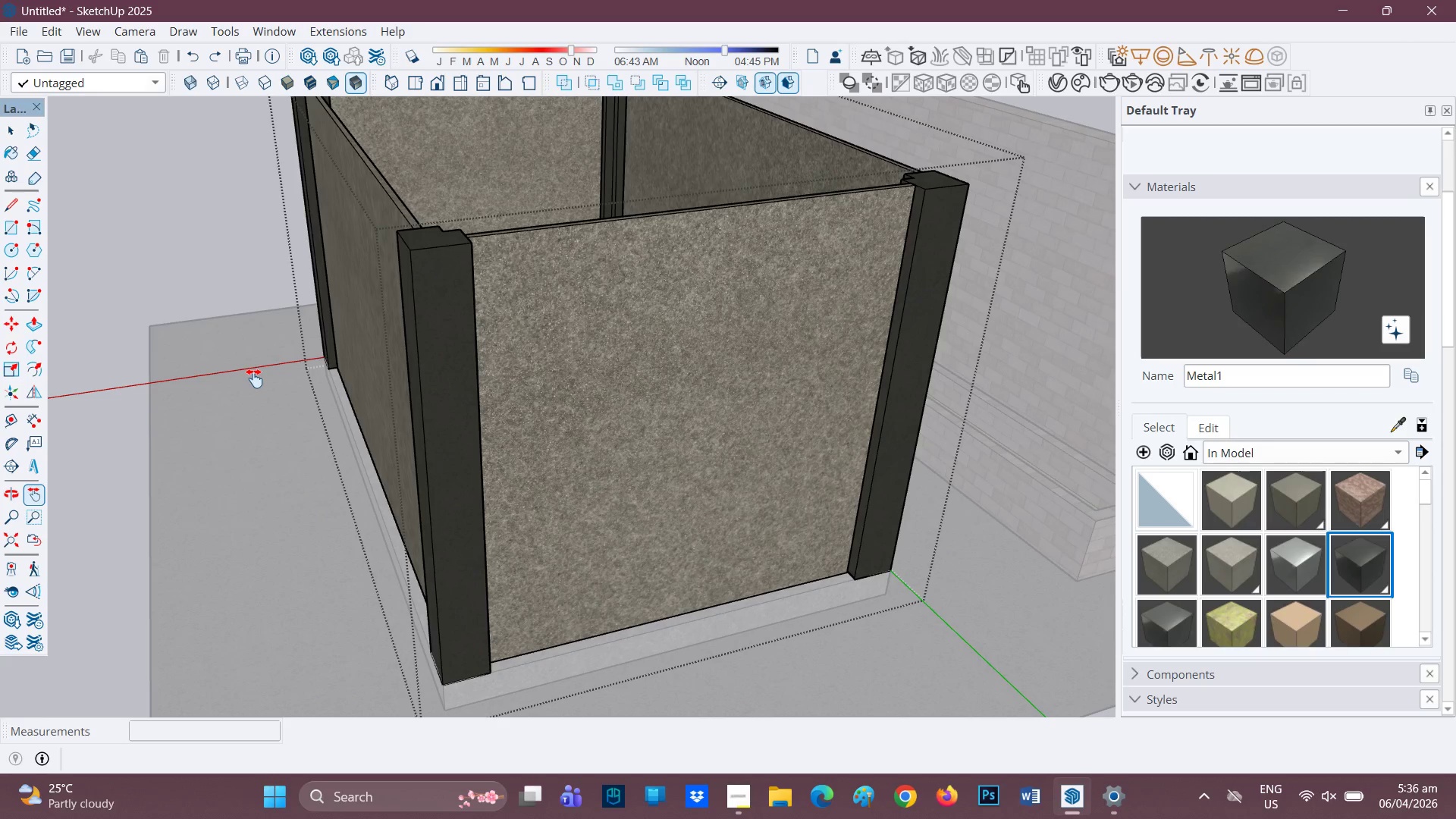 
key(Control+Z)
 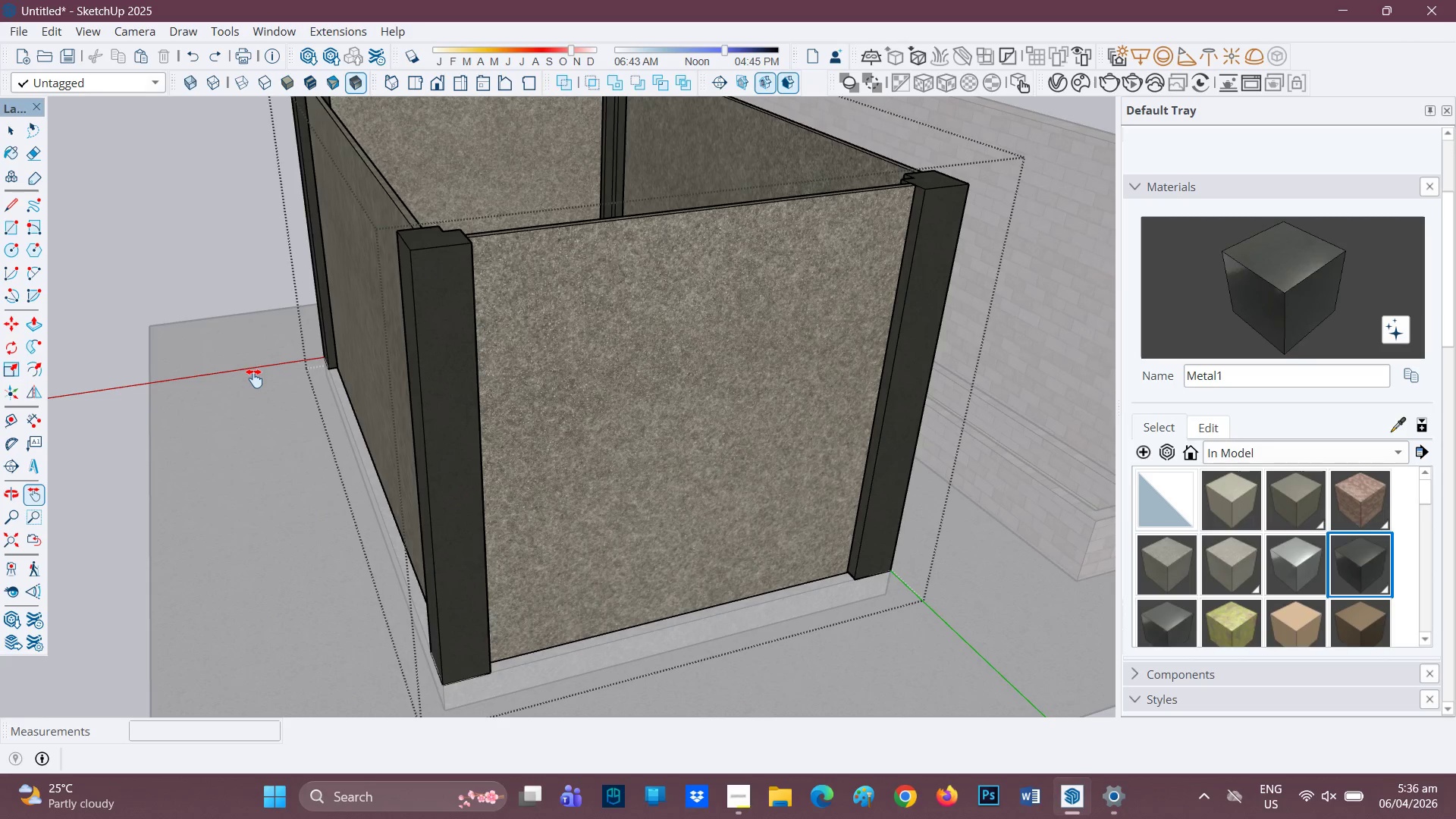 
key(Control+ControlLeft)
 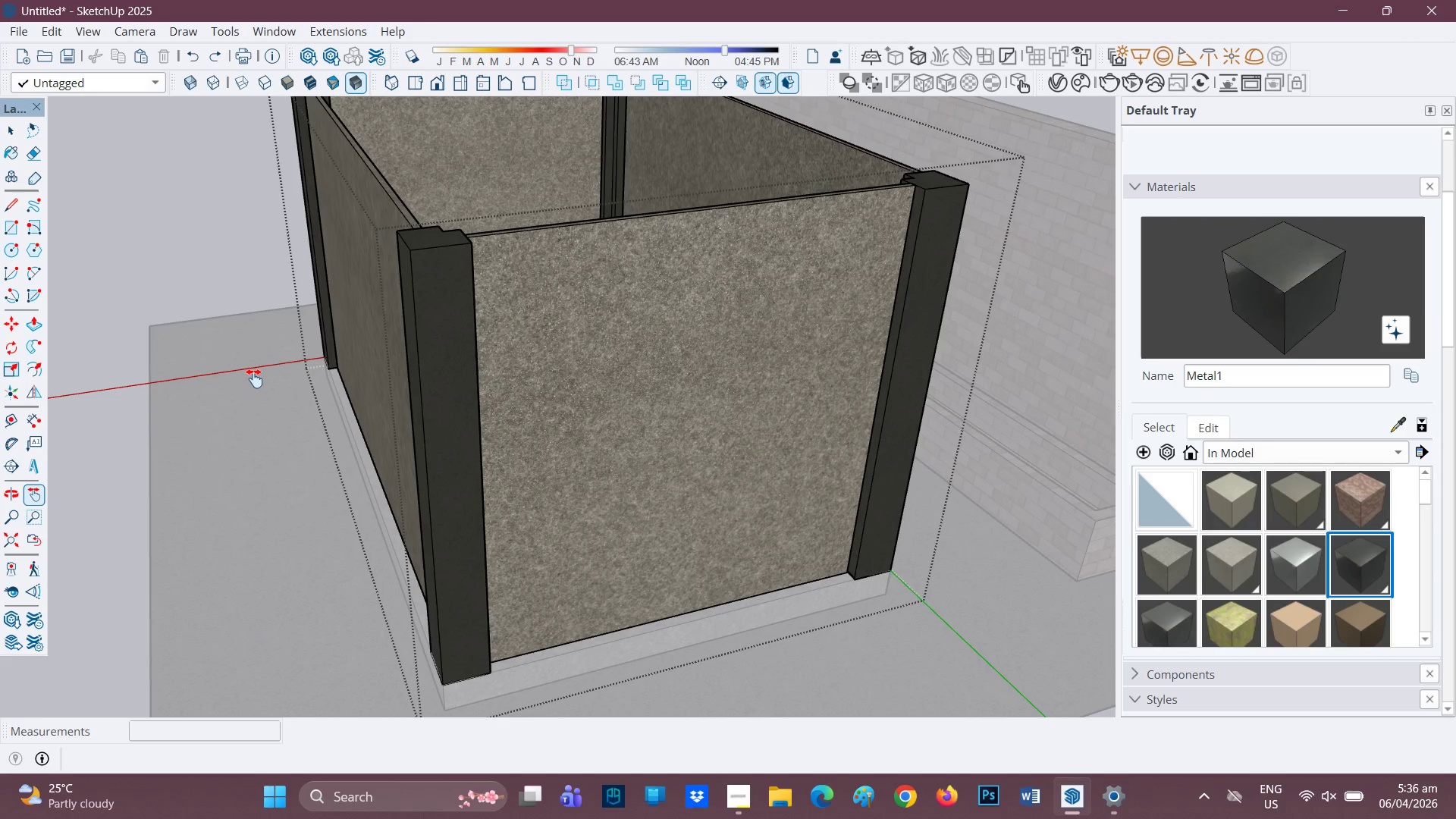 
key(Control+Z)
 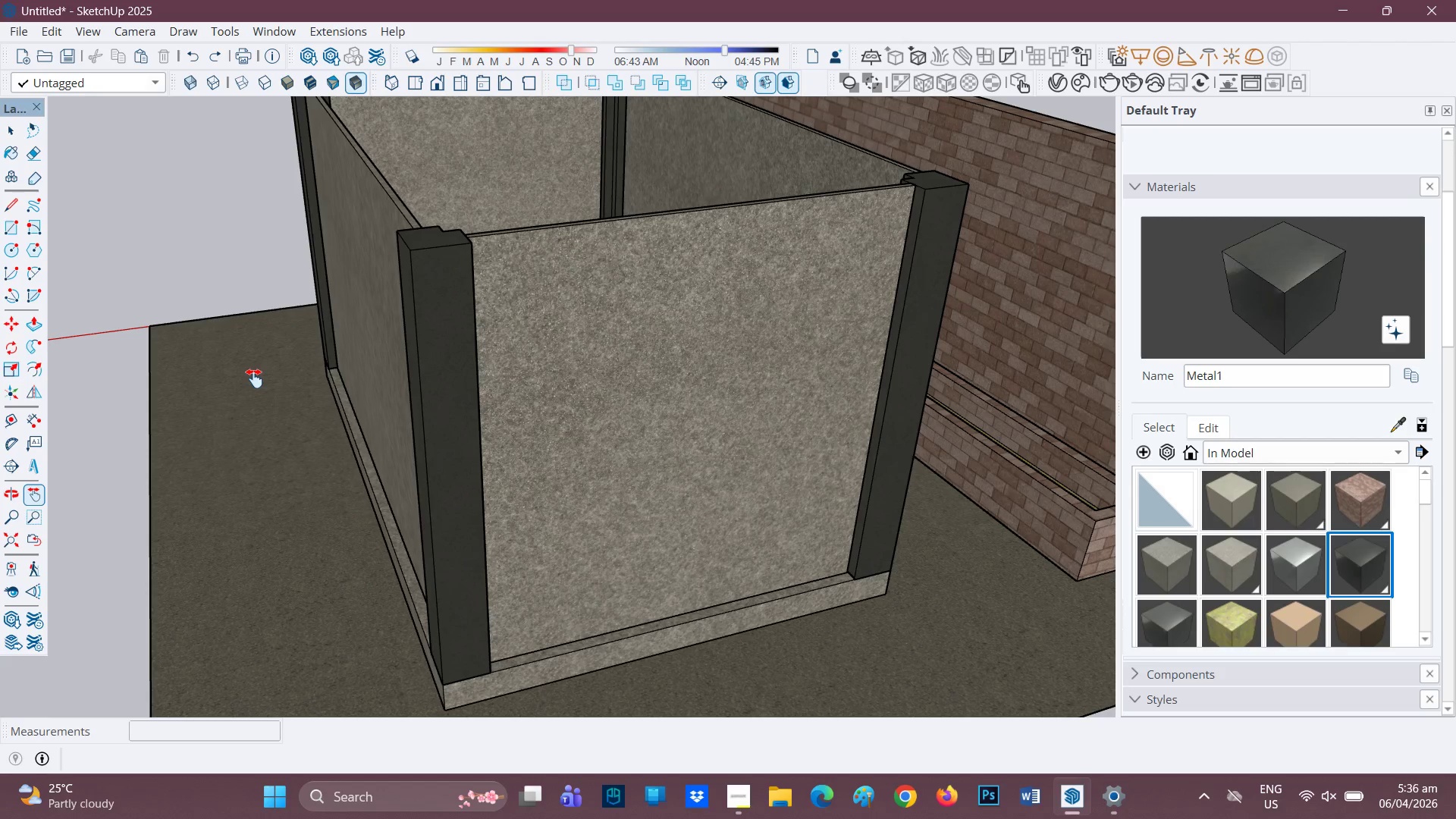 
hold_key(key=ControlLeft, duration=0.69)
 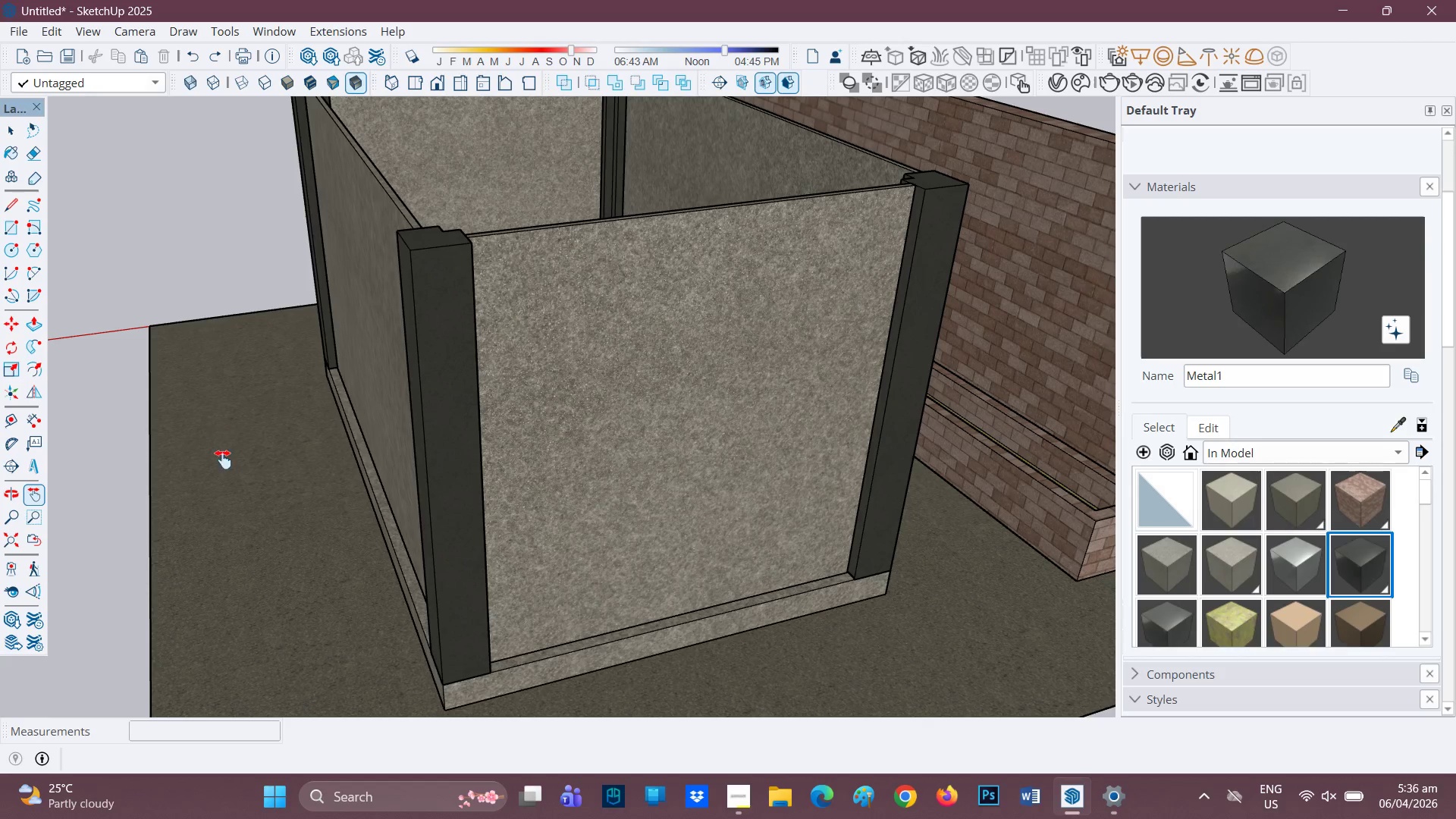 
scroll: coordinate [406, 375], scroll_direction: up, amount: 20.0
 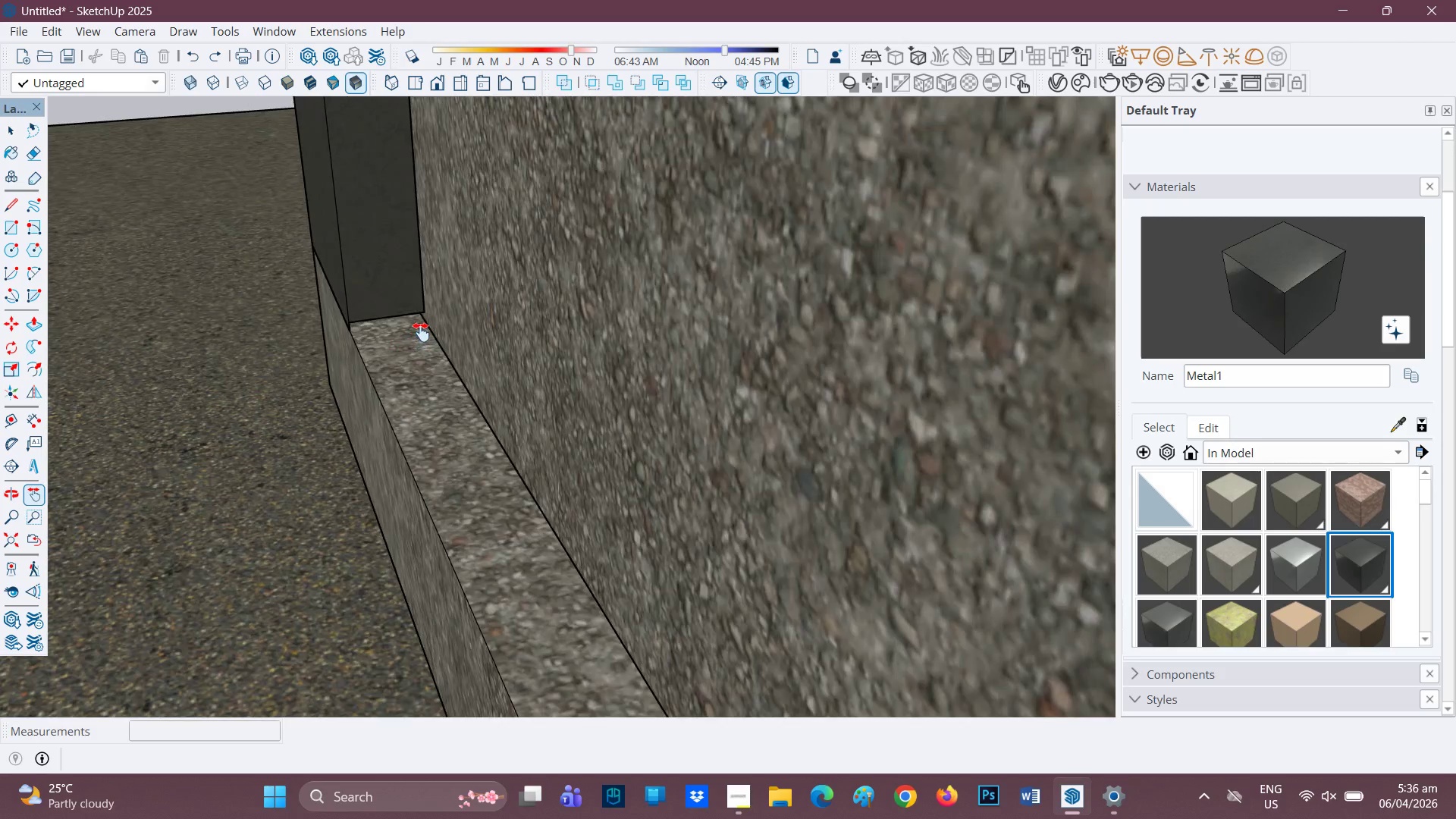 
key(Control+Z)
 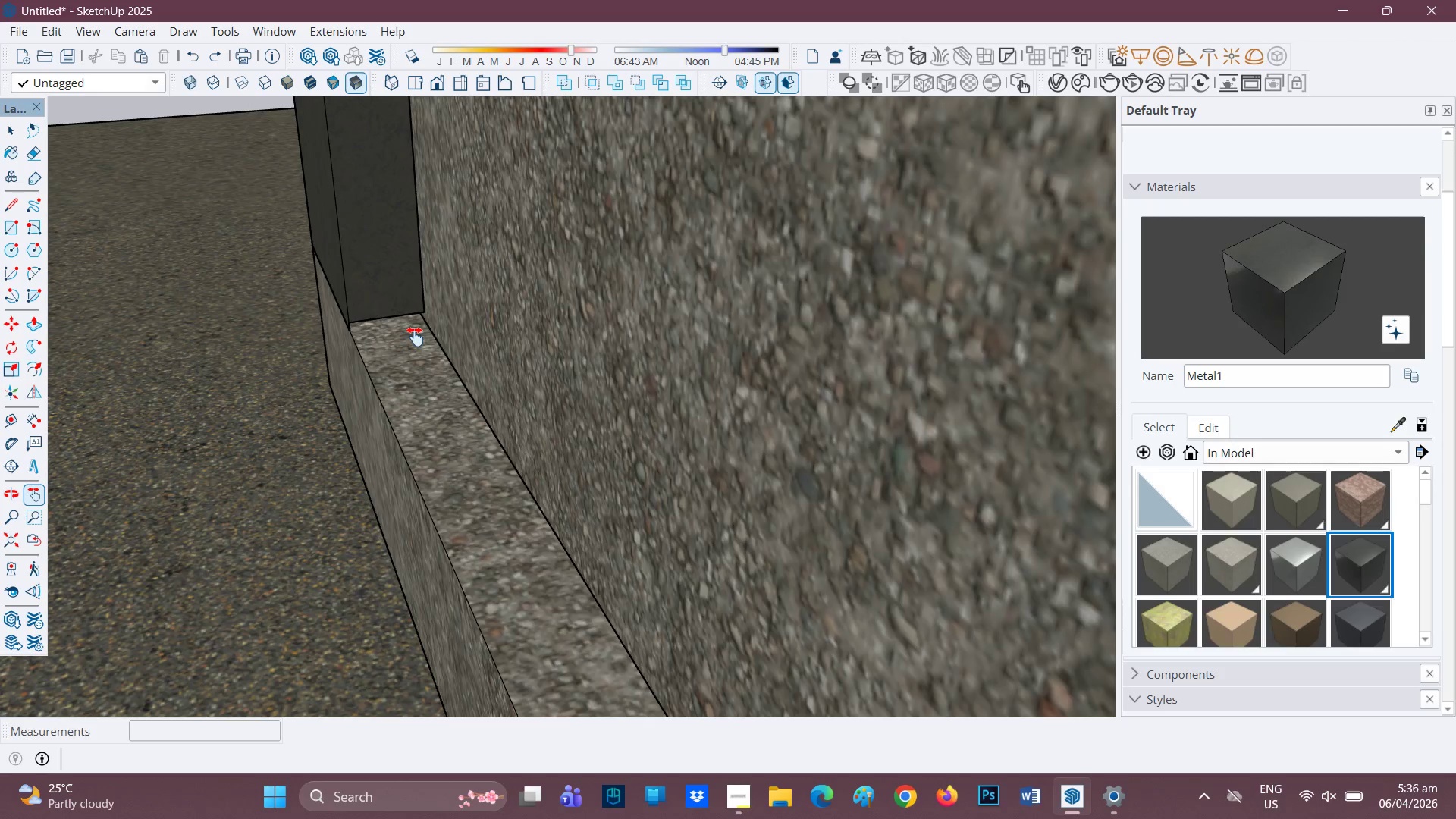 
key(Control+ControlLeft)
 